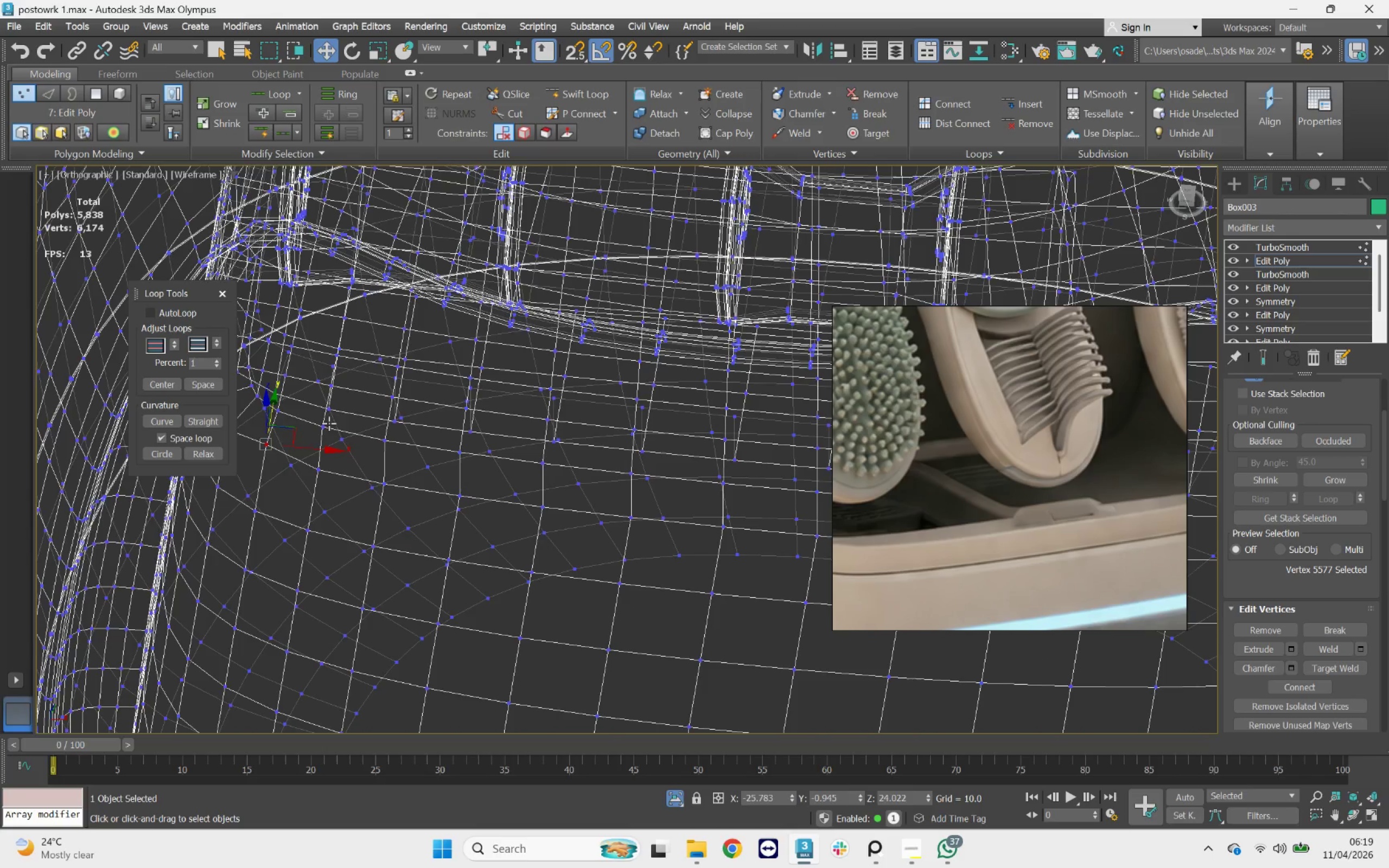 
key(Control+Z)
 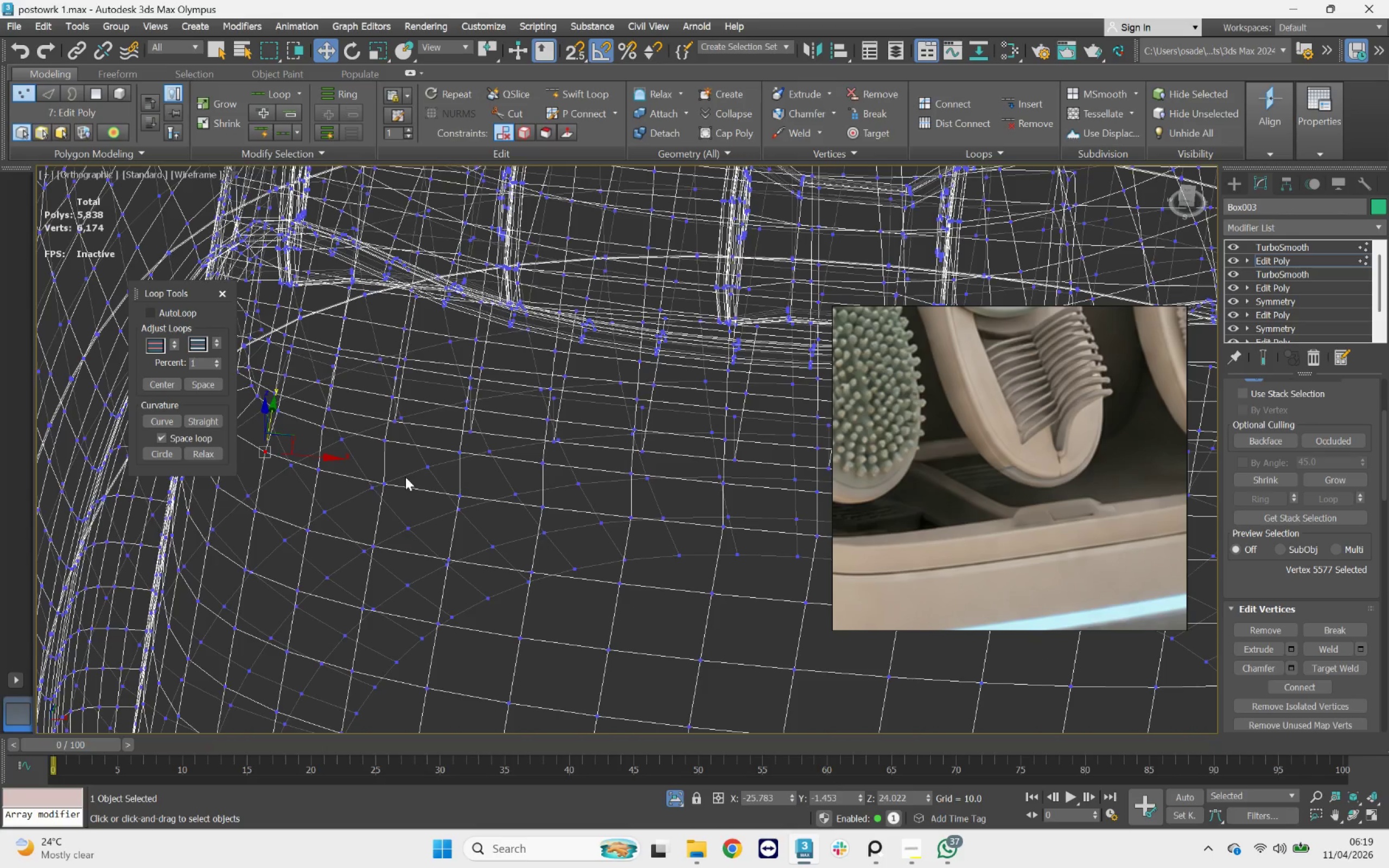 
left_click_drag(start_coordinate=[407, 473], to_coordinate=[380, 492])
 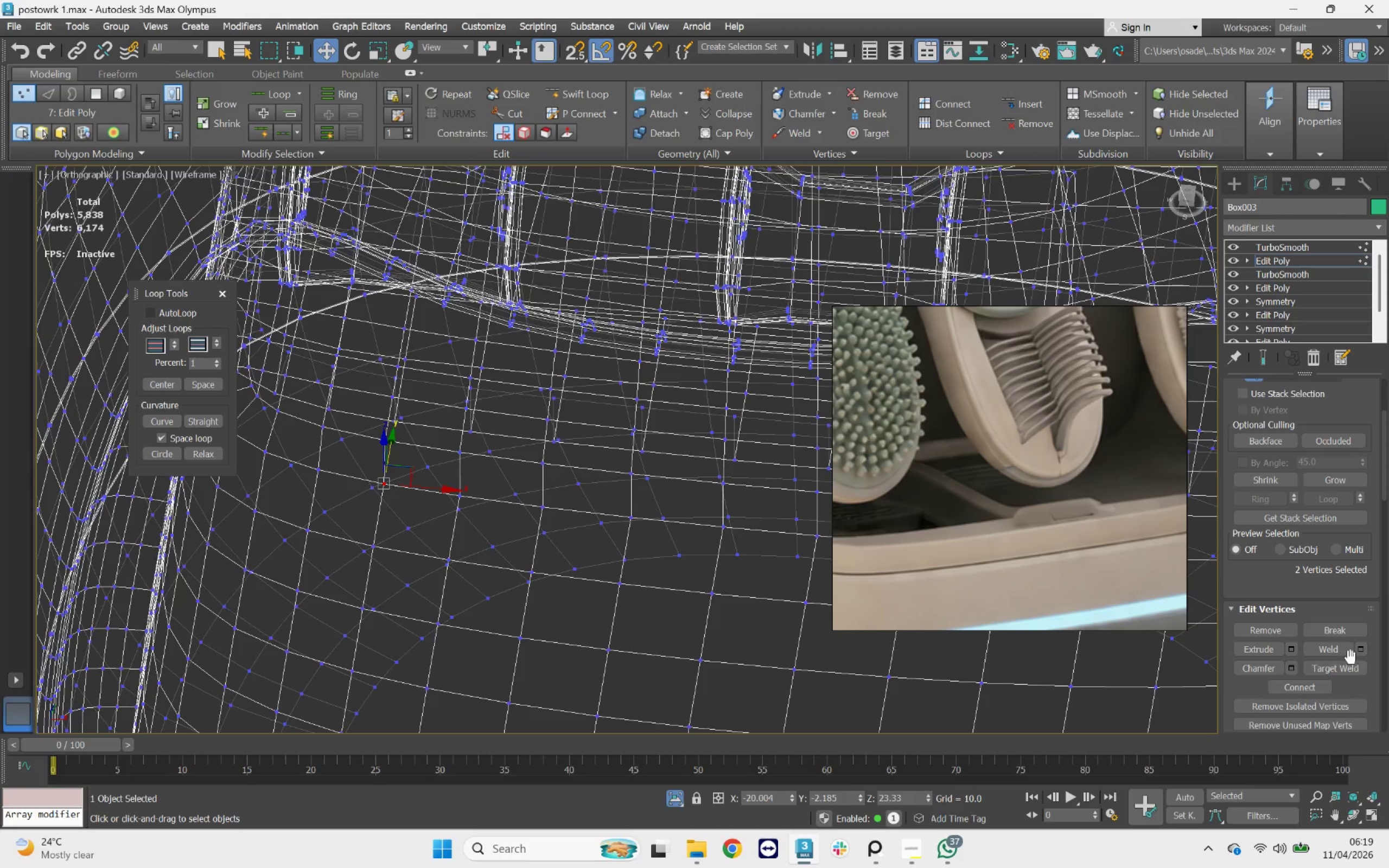 
left_click([1357, 650])
 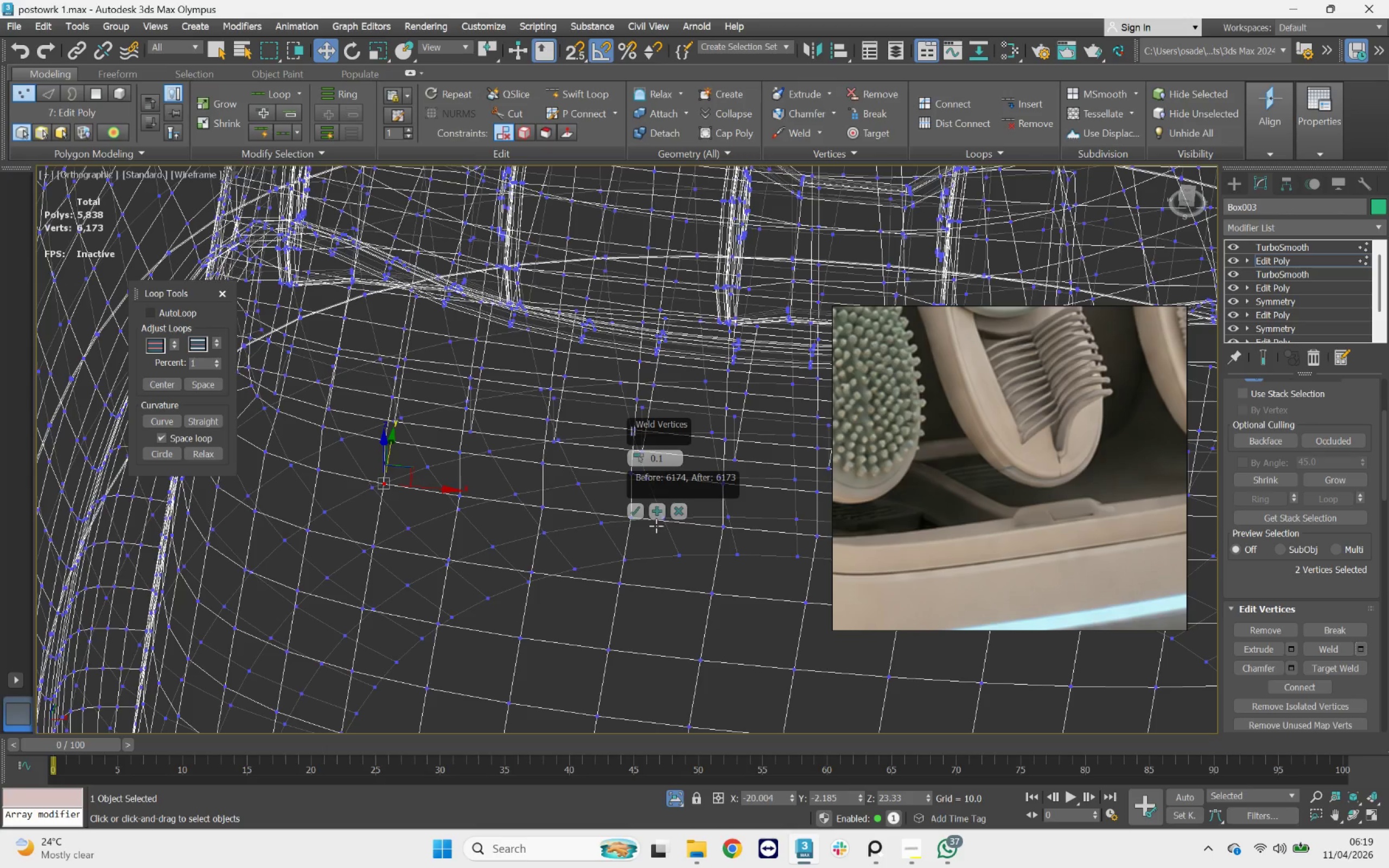 
left_click([655, 512])
 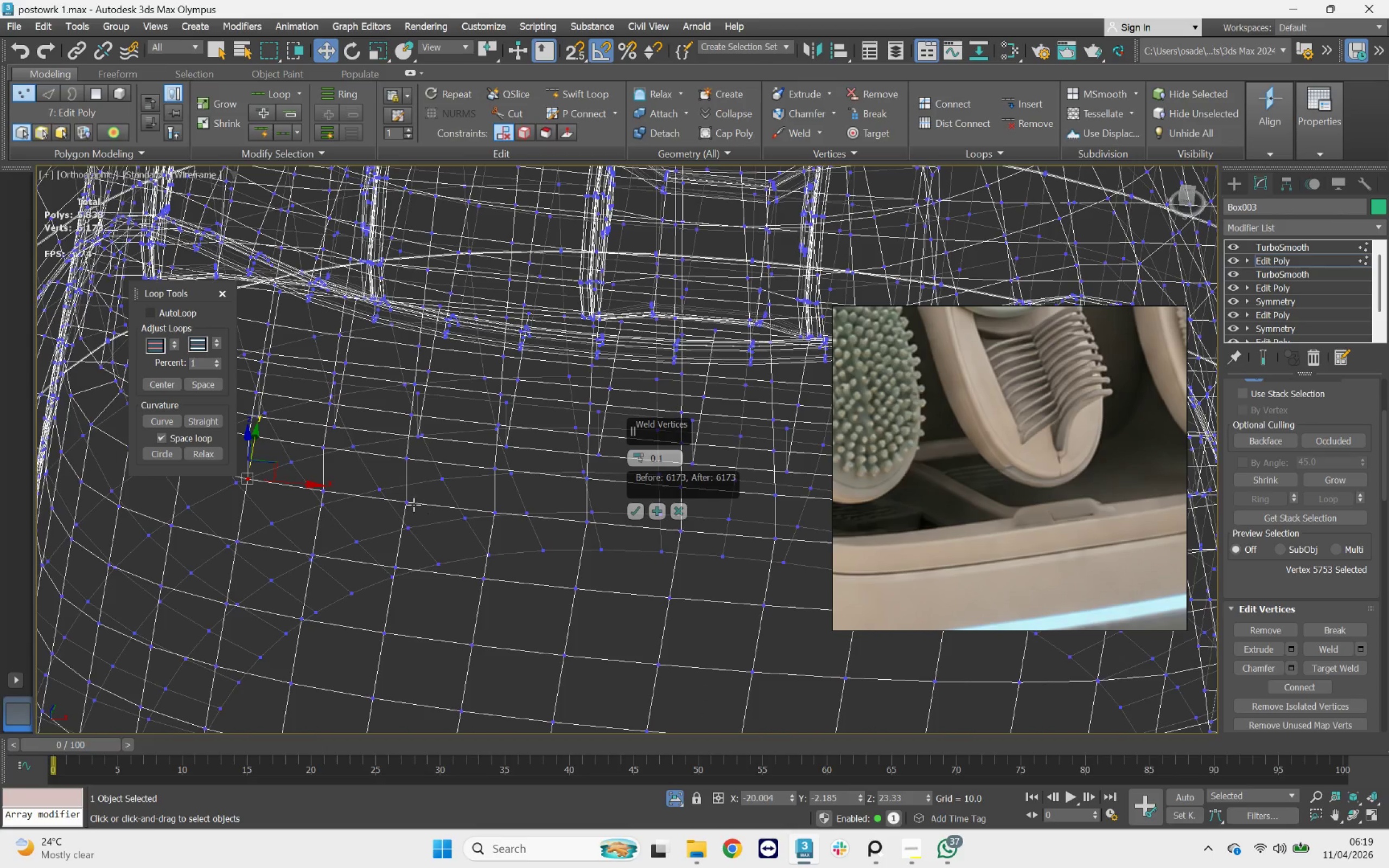 
left_click_drag(start_coordinate=[342, 480], to_coordinate=[309, 503])
 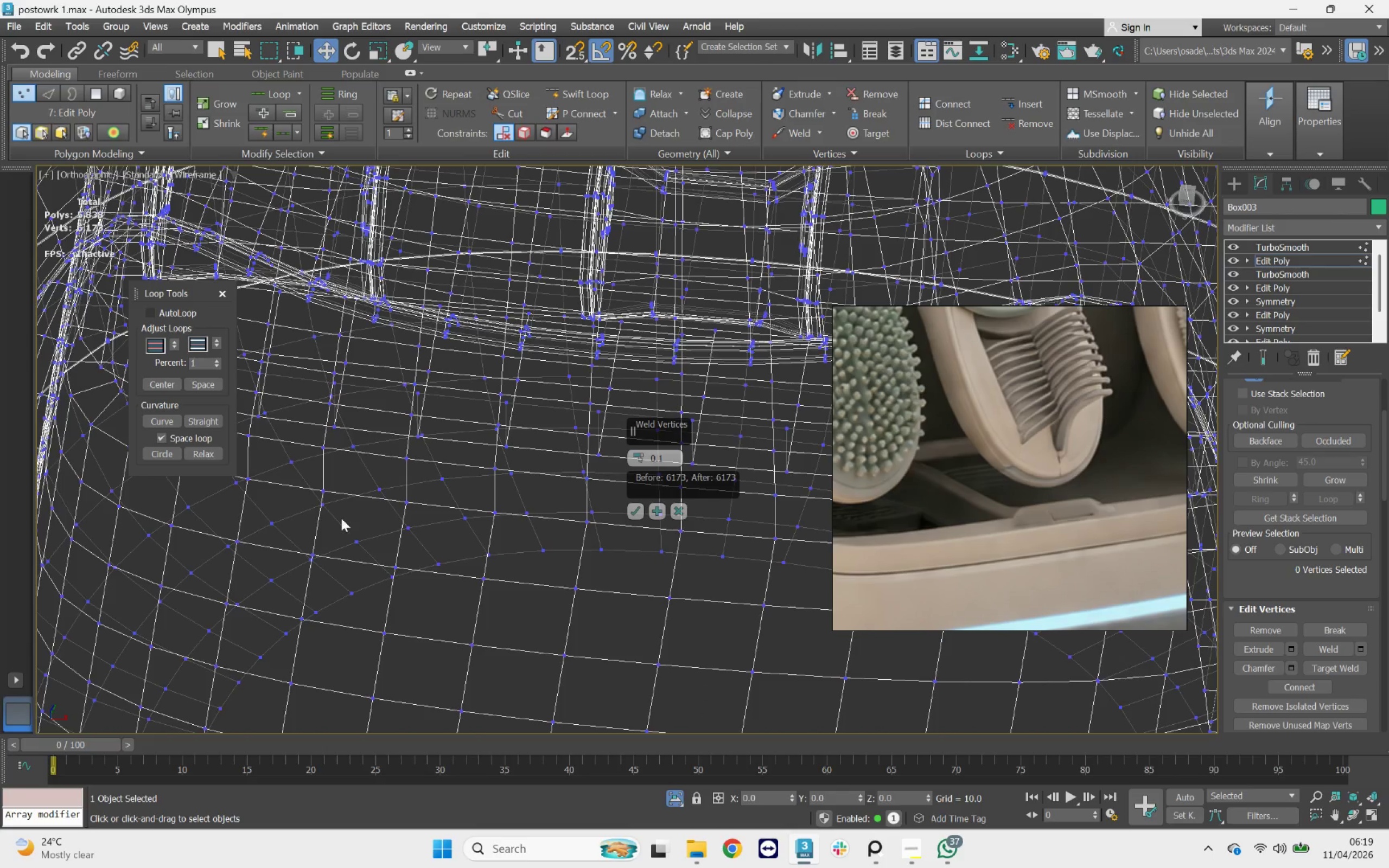 
left_click_drag(start_coordinate=[336, 474], to_coordinate=[318, 497])
 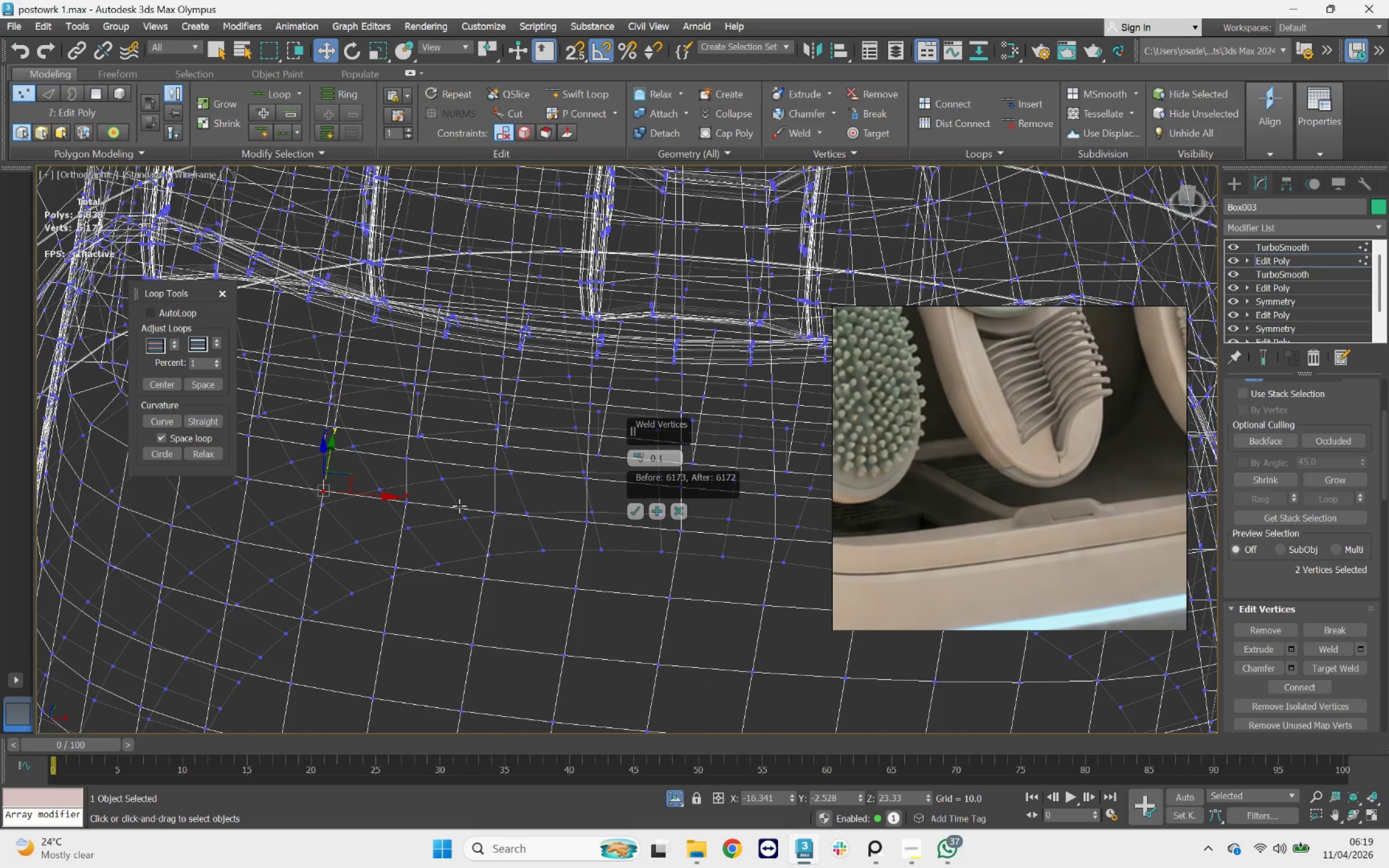 
hold_key(key=ControlLeft, duration=3.3)
left_click_drag(start_coordinate=[445, 495], to_coordinate=[398, 510])
 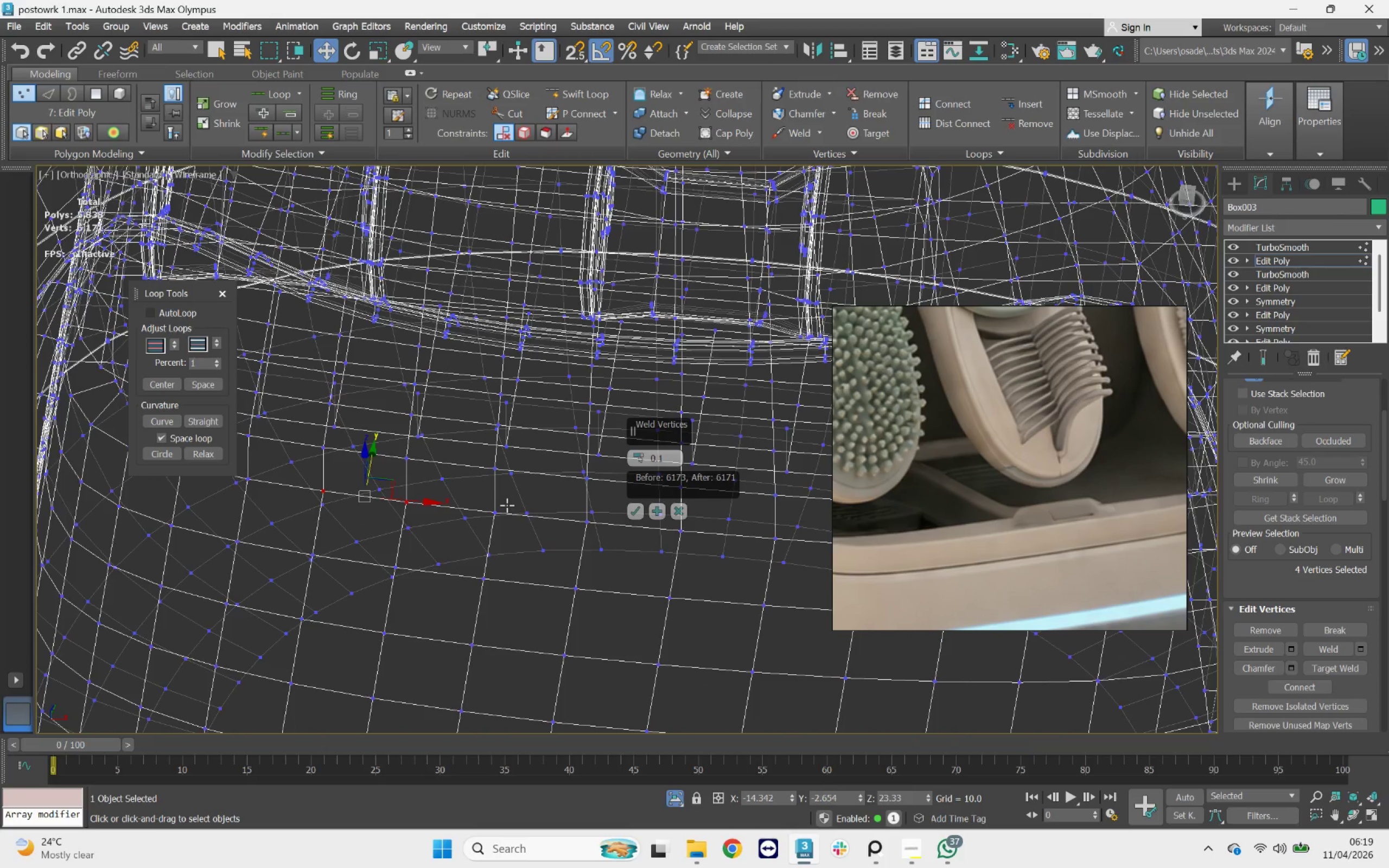 
left_click_drag(start_coordinate=[515, 503], to_coordinate=[493, 519])
 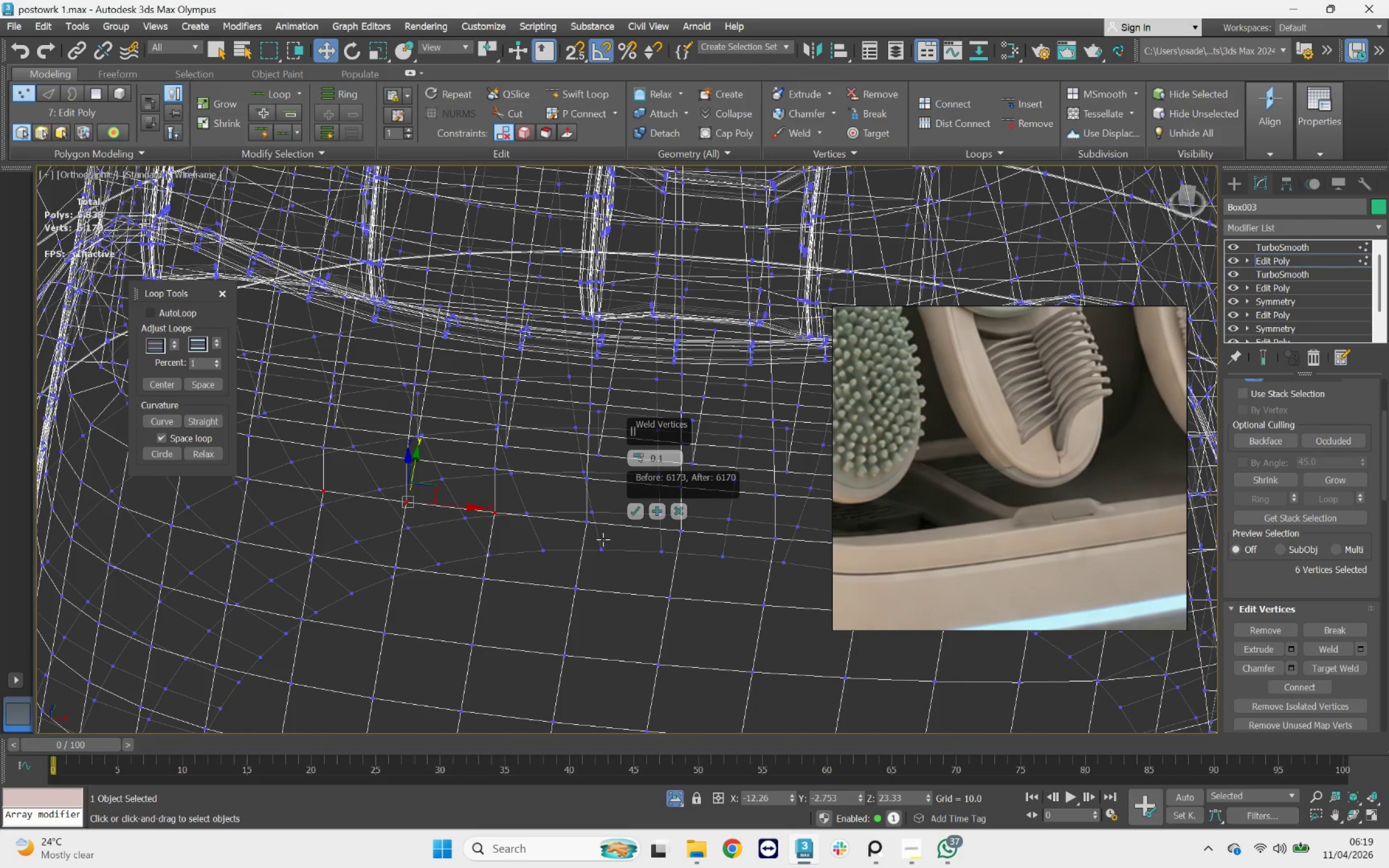 
left_click_drag(start_coordinate=[601, 535], to_coordinate=[597, 530])
 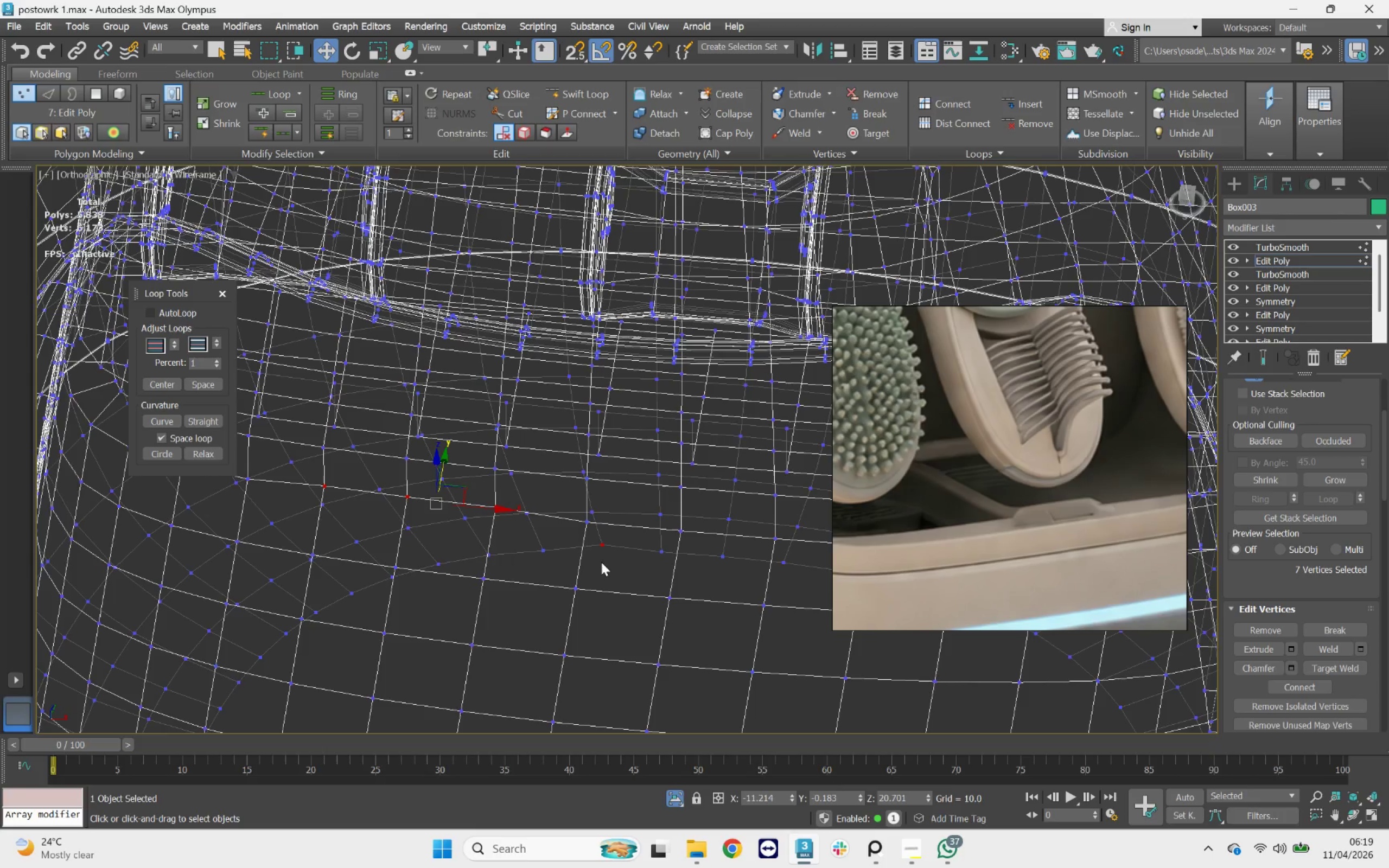 
key(Control+Z)
 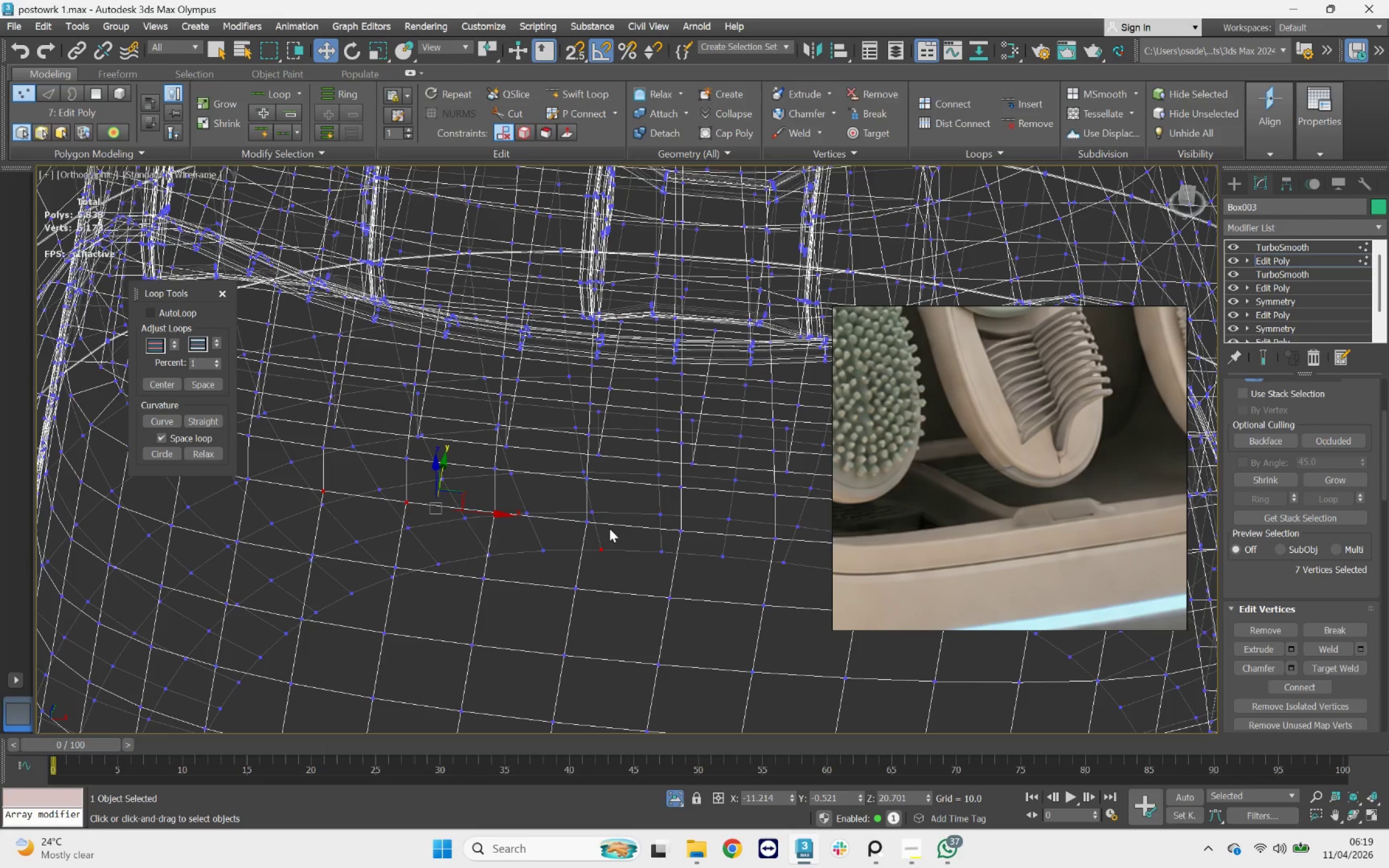 
hold_key(key=ControlLeft, duration=1.15)
left_click_drag(start_coordinate=[605, 529], to_coordinate=[578, 520])
 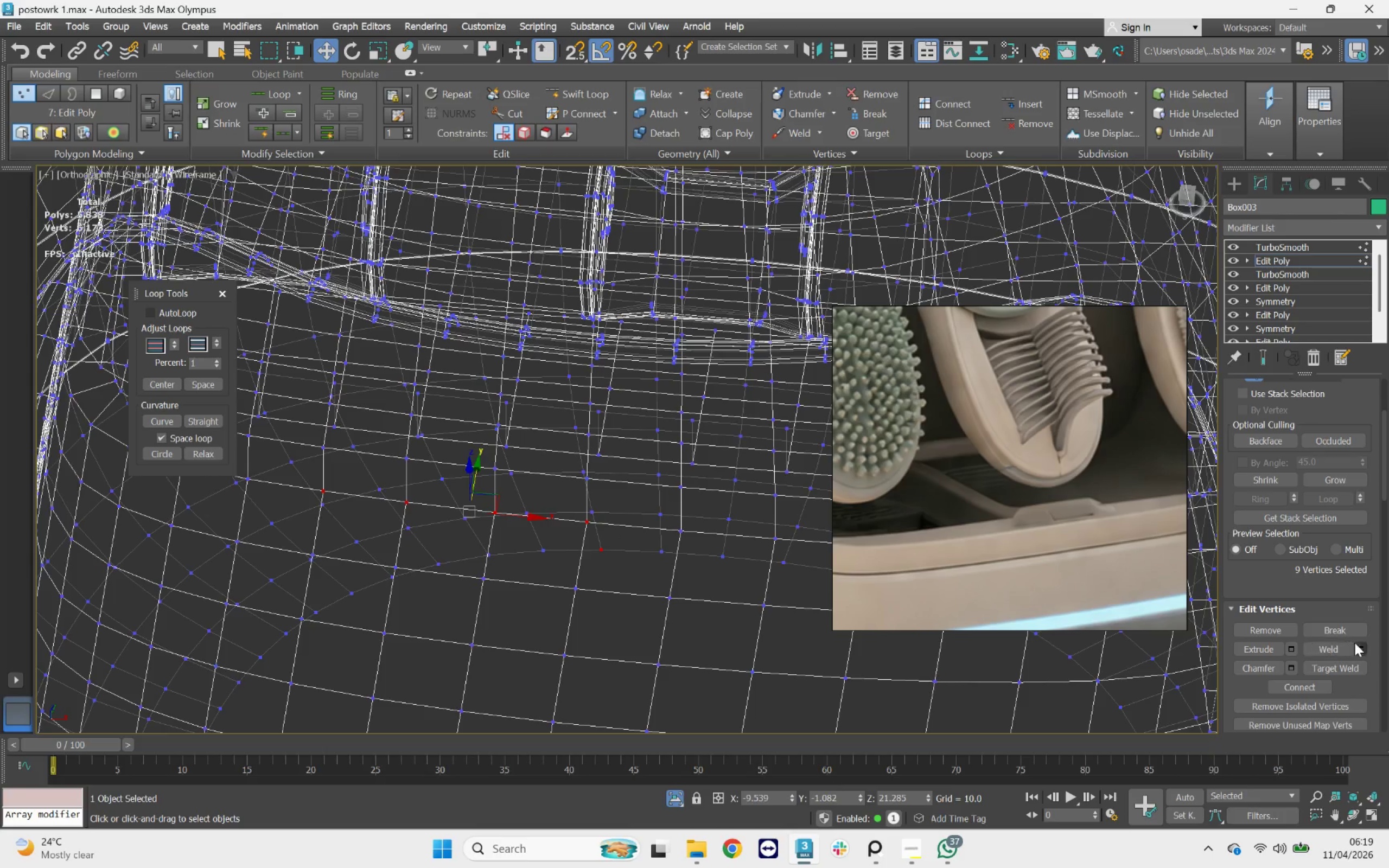 
left_click([1364, 648])
 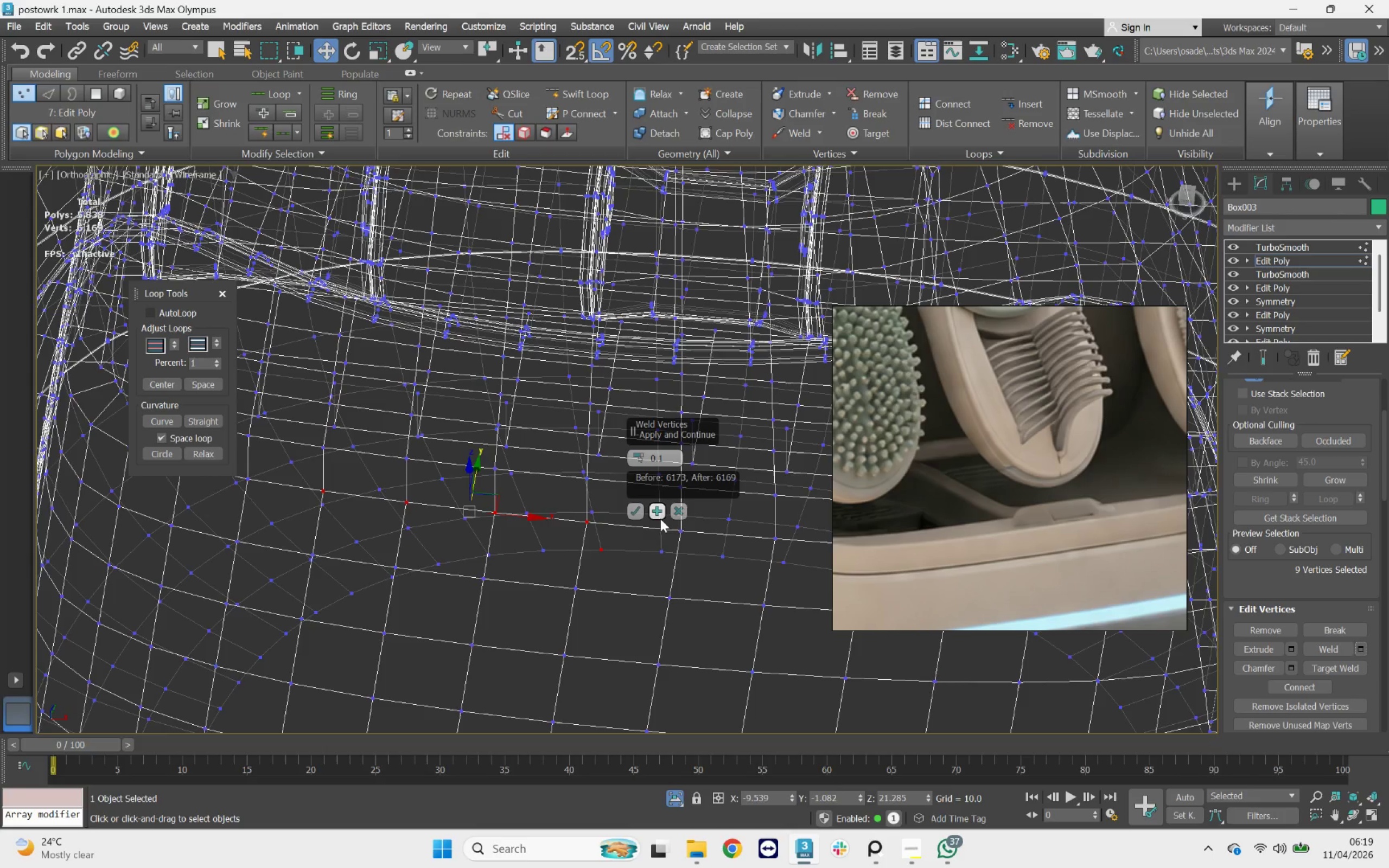 
left_click([660, 511])
 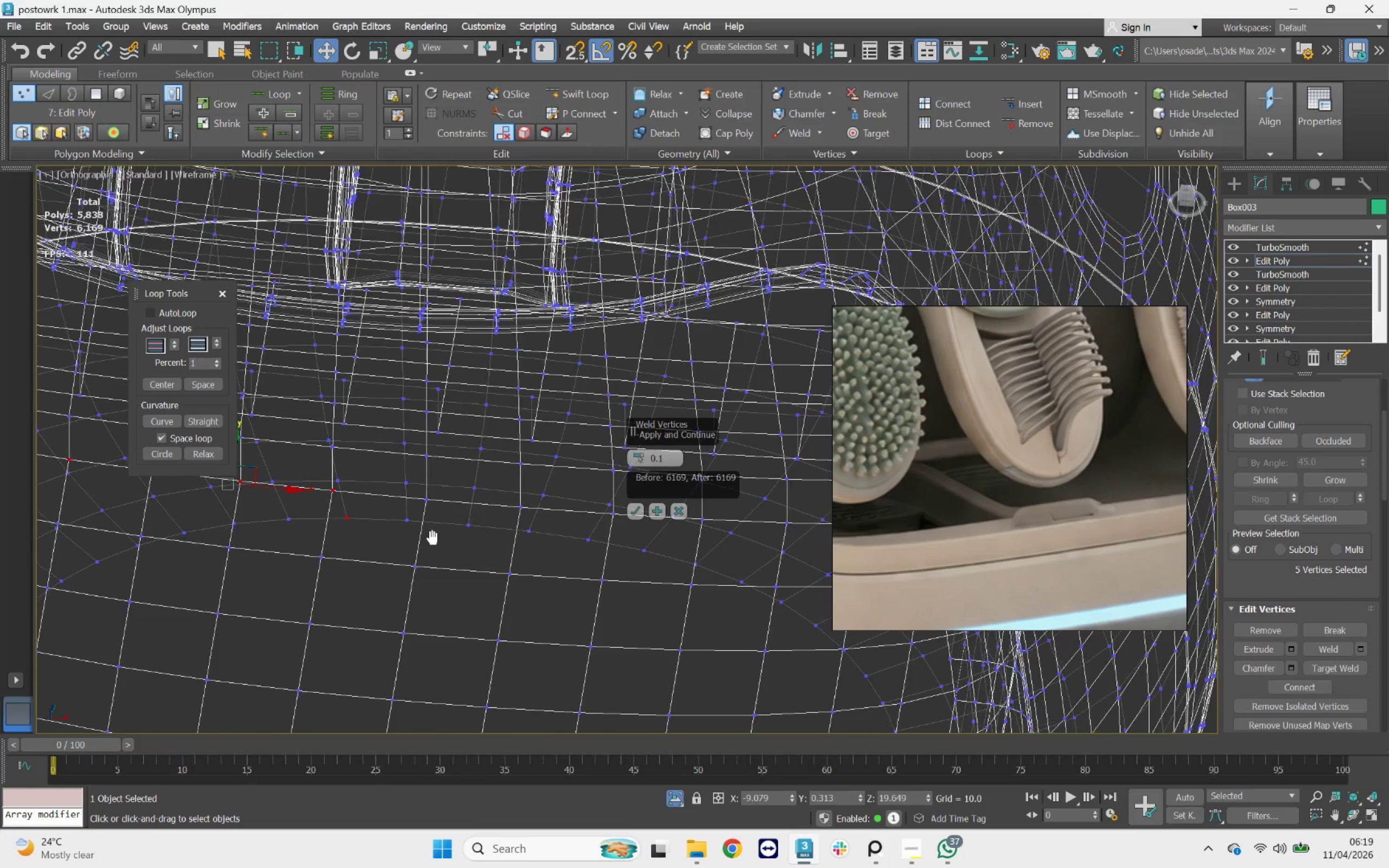 
scroll: coordinate [431, 532], scroll_direction: down, amount: 5.0
 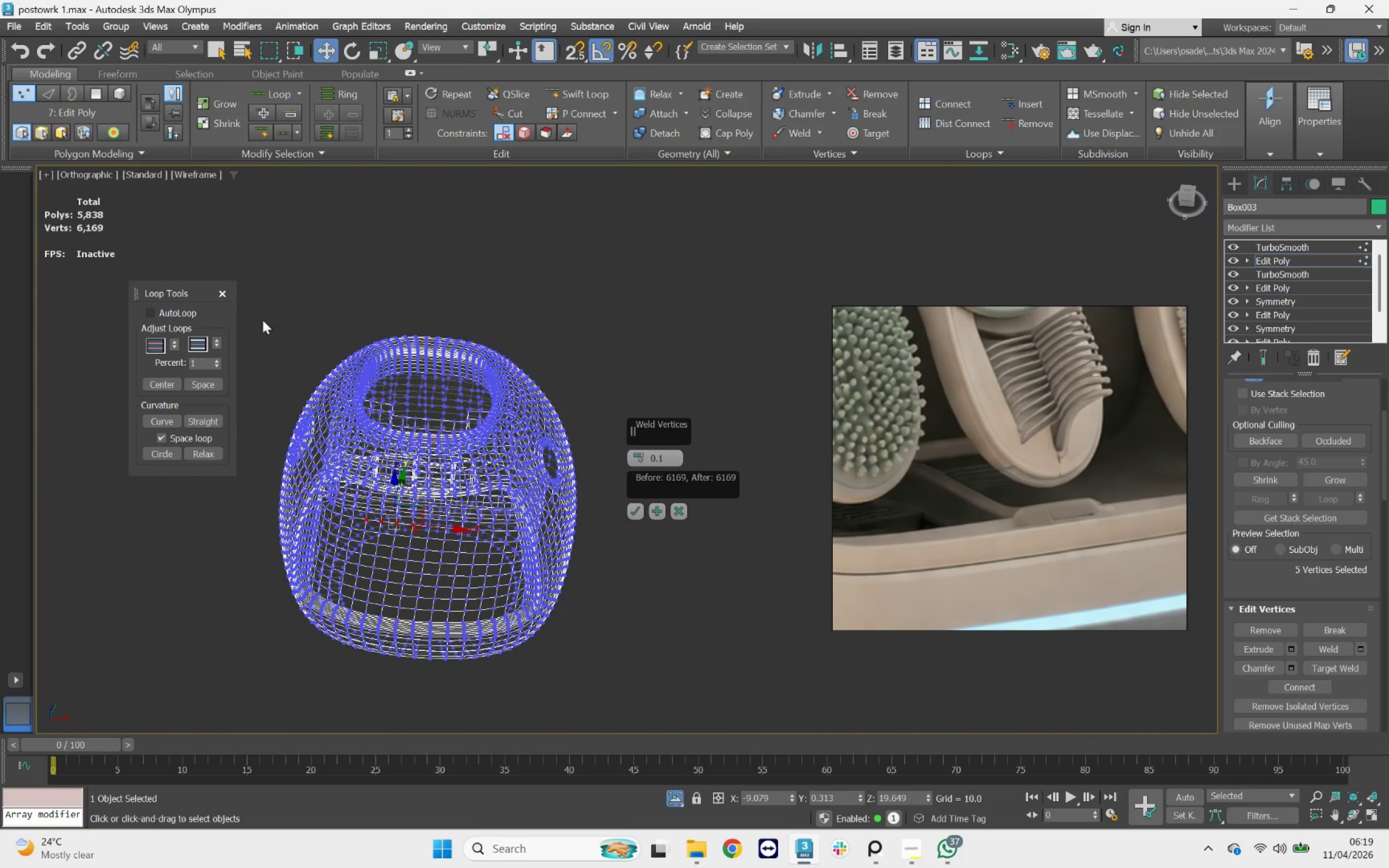 
left_click_drag(start_coordinate=[247, 289], to_coordinate=[592, 699])
 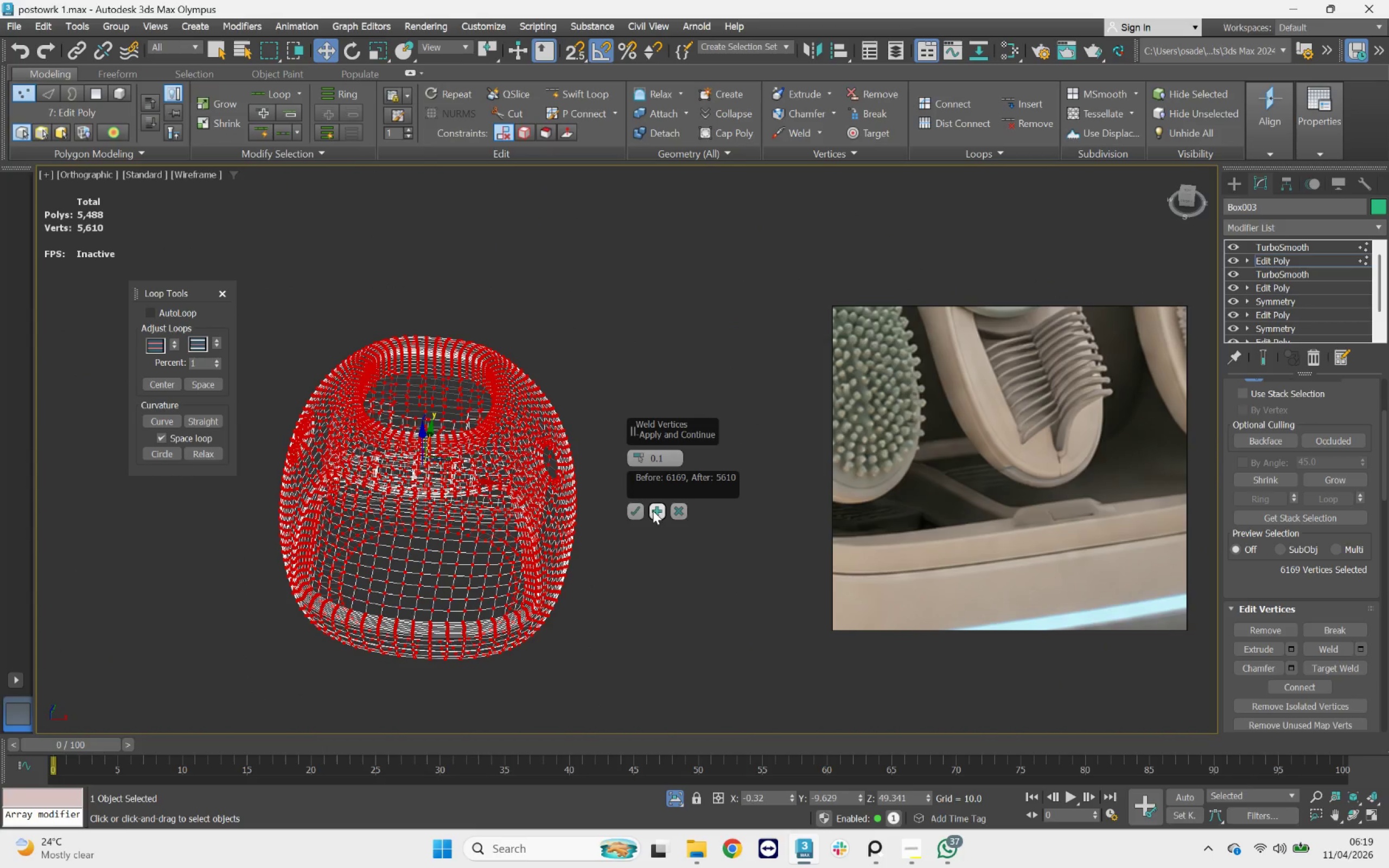 
left_click([653, 512])
 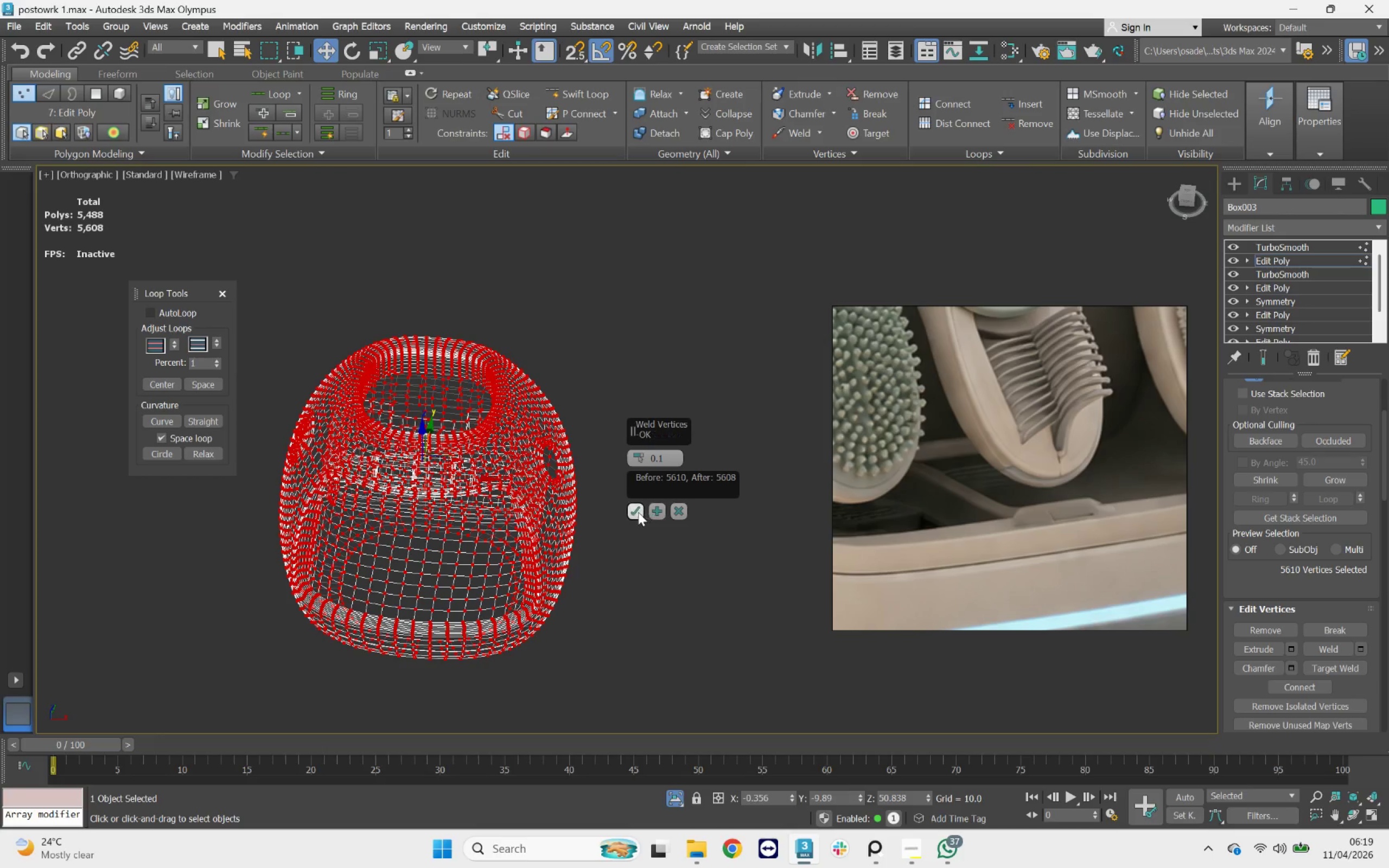 
left_click([637, 512])
 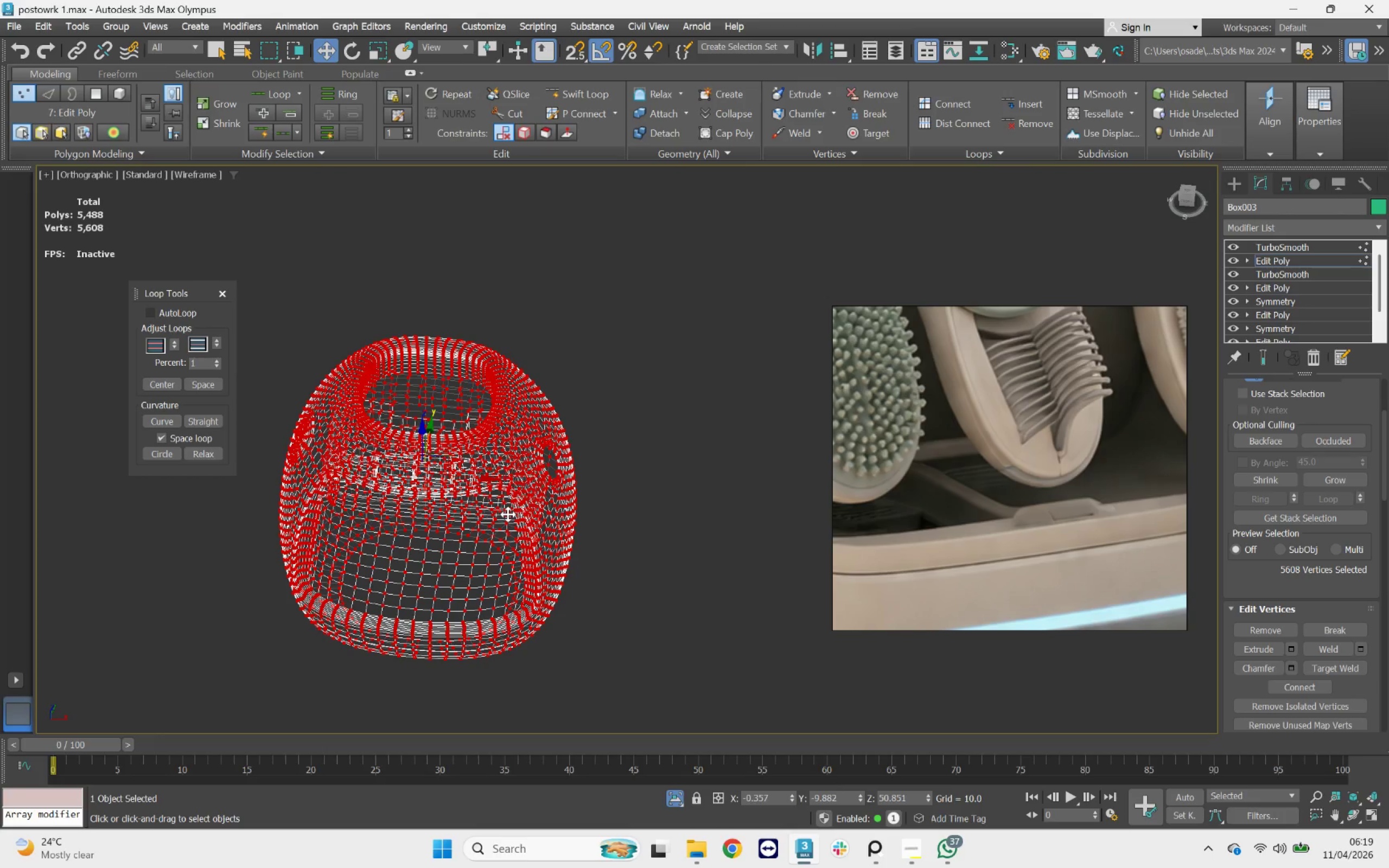 
key(F3)
 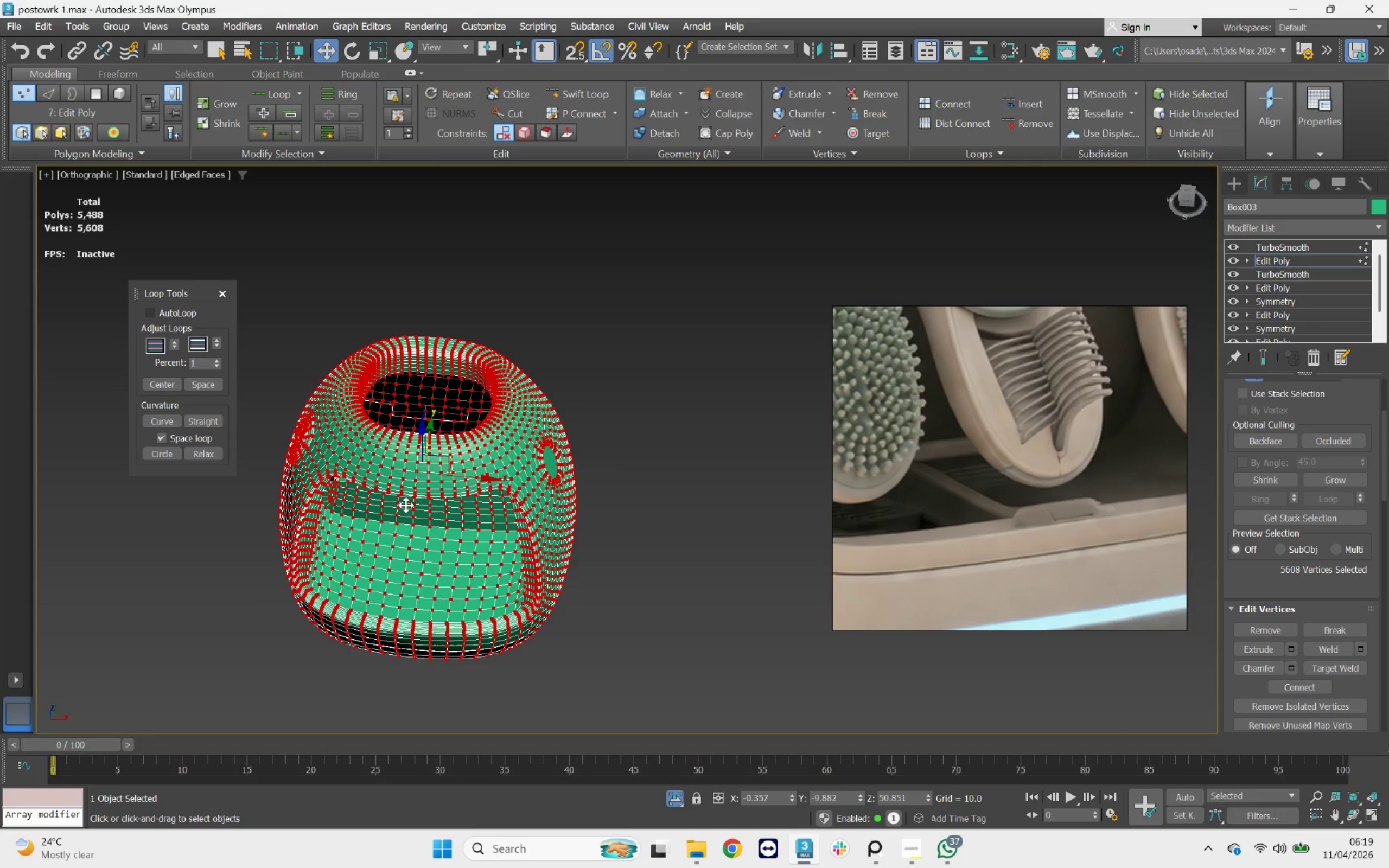 
scroll: coordinate [406, 505], scroll_direction: up, amount: 2.0
 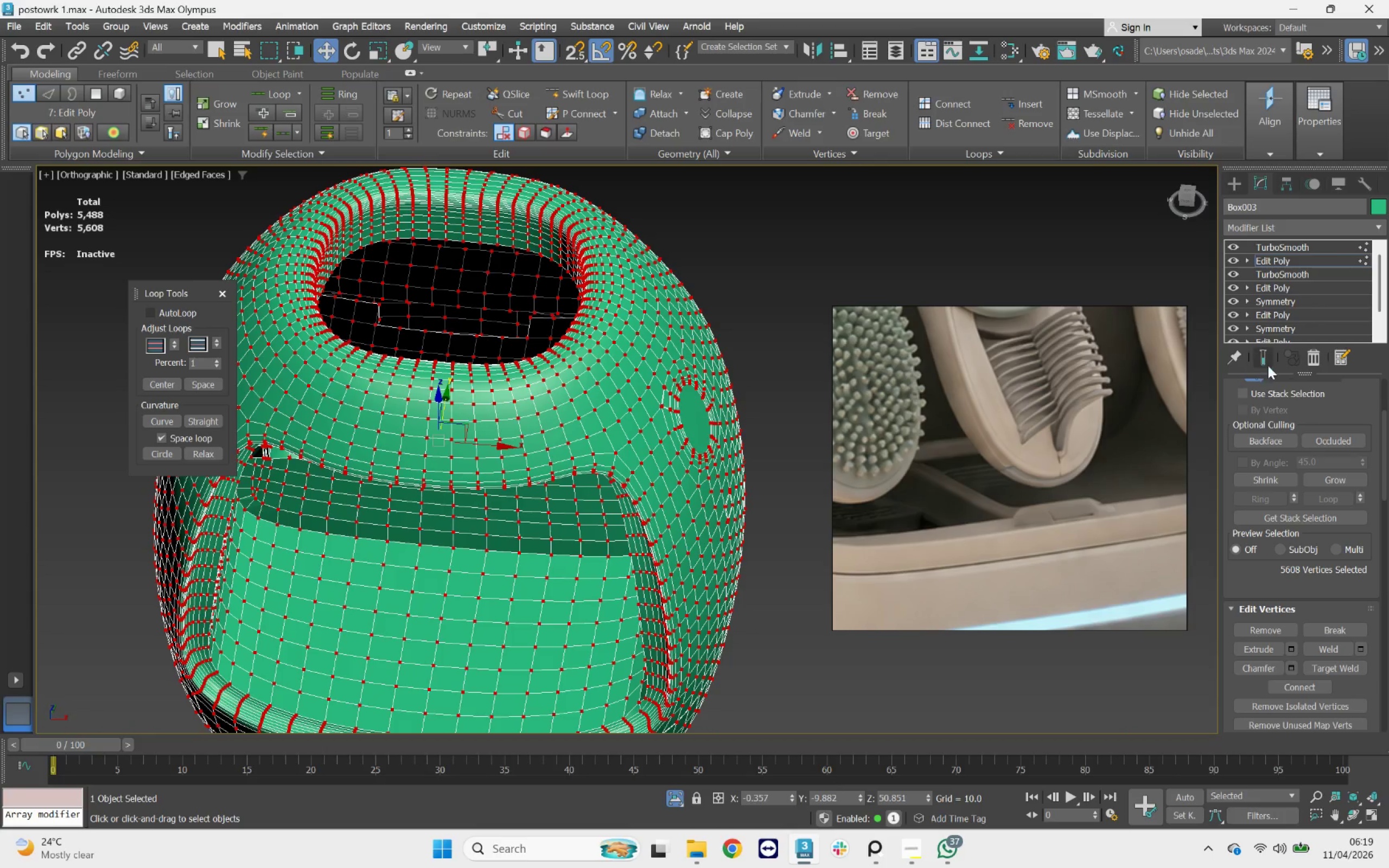 
left_click([1270, 362])
 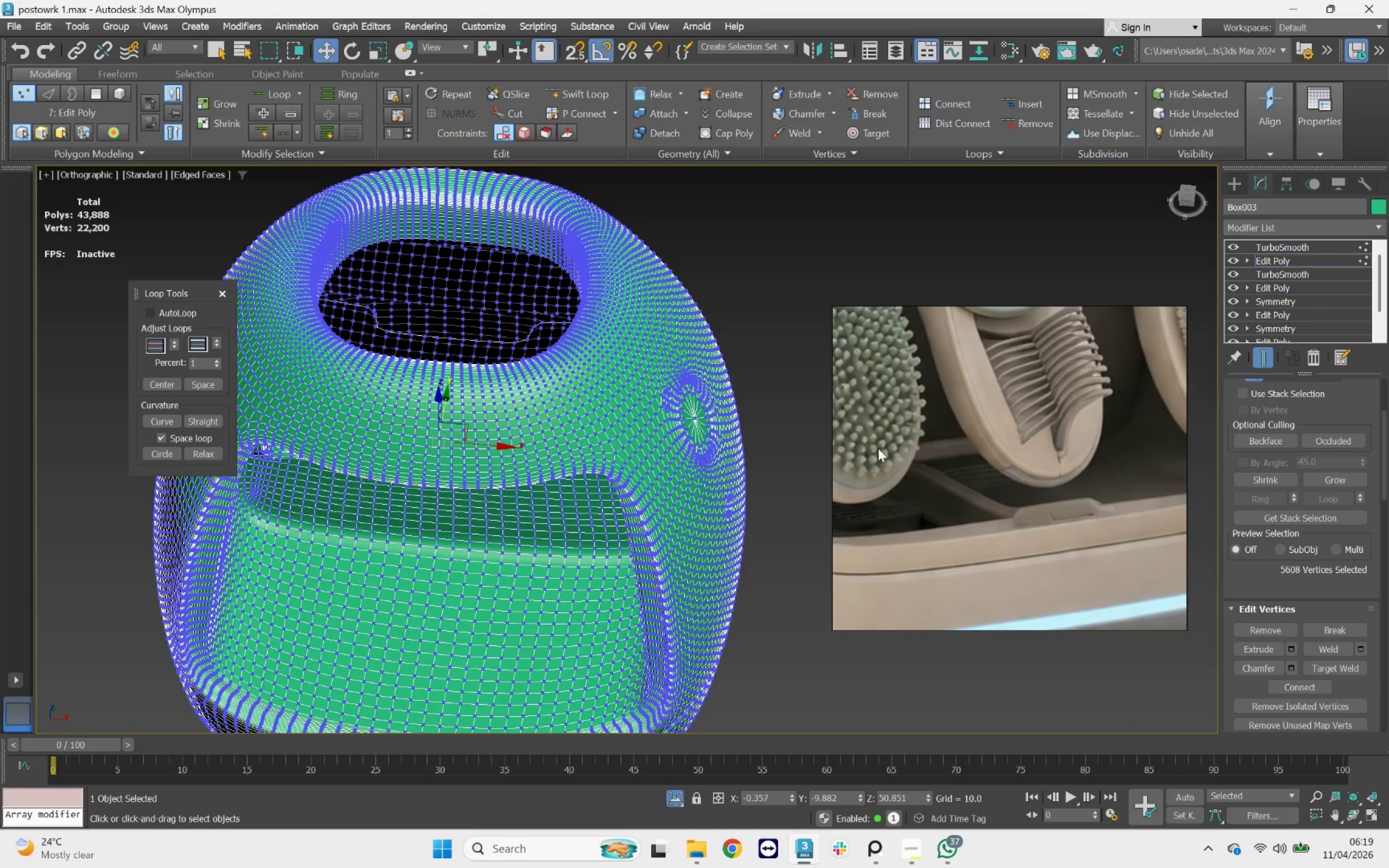 
key(F3)
 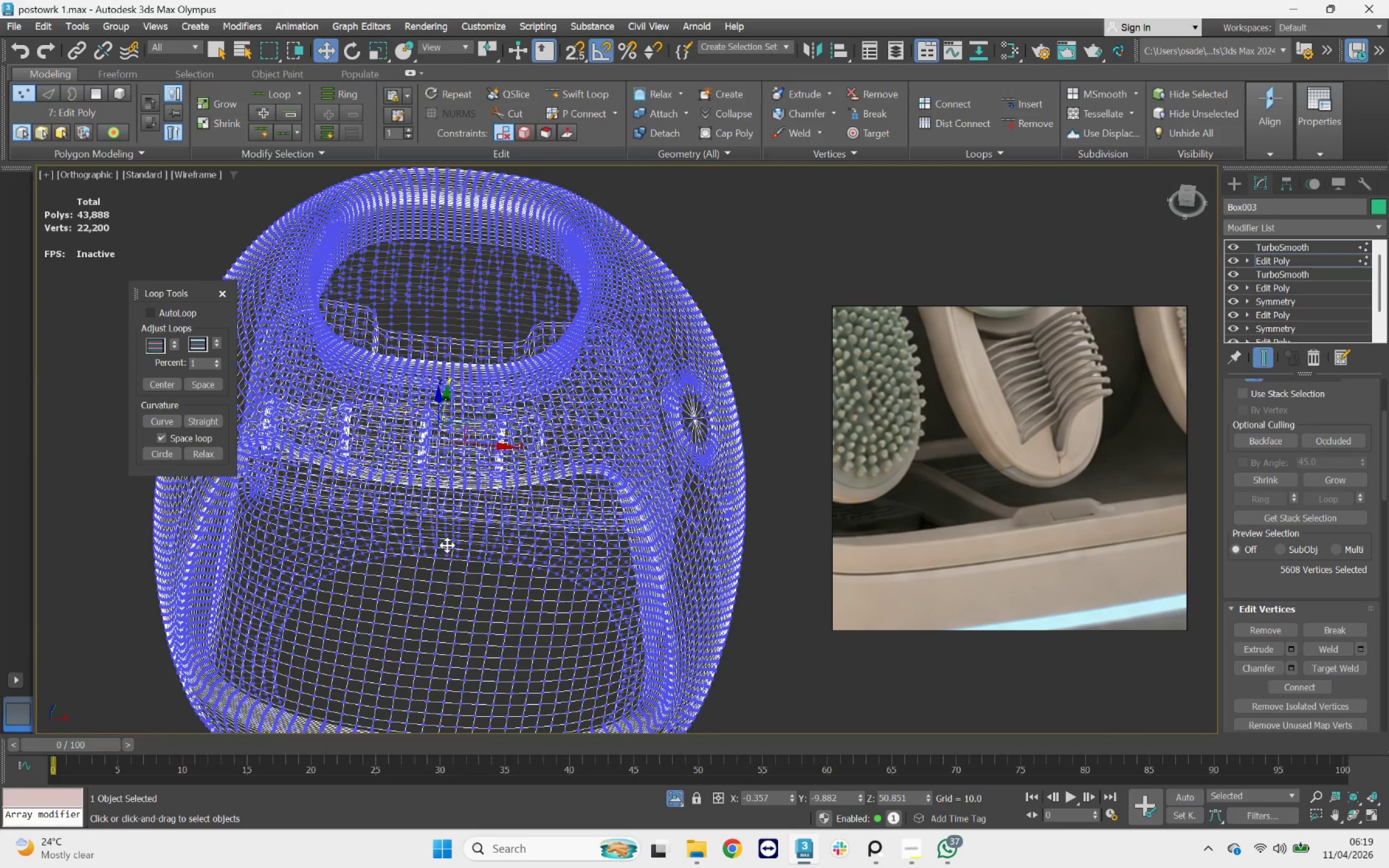 
key(F3)
 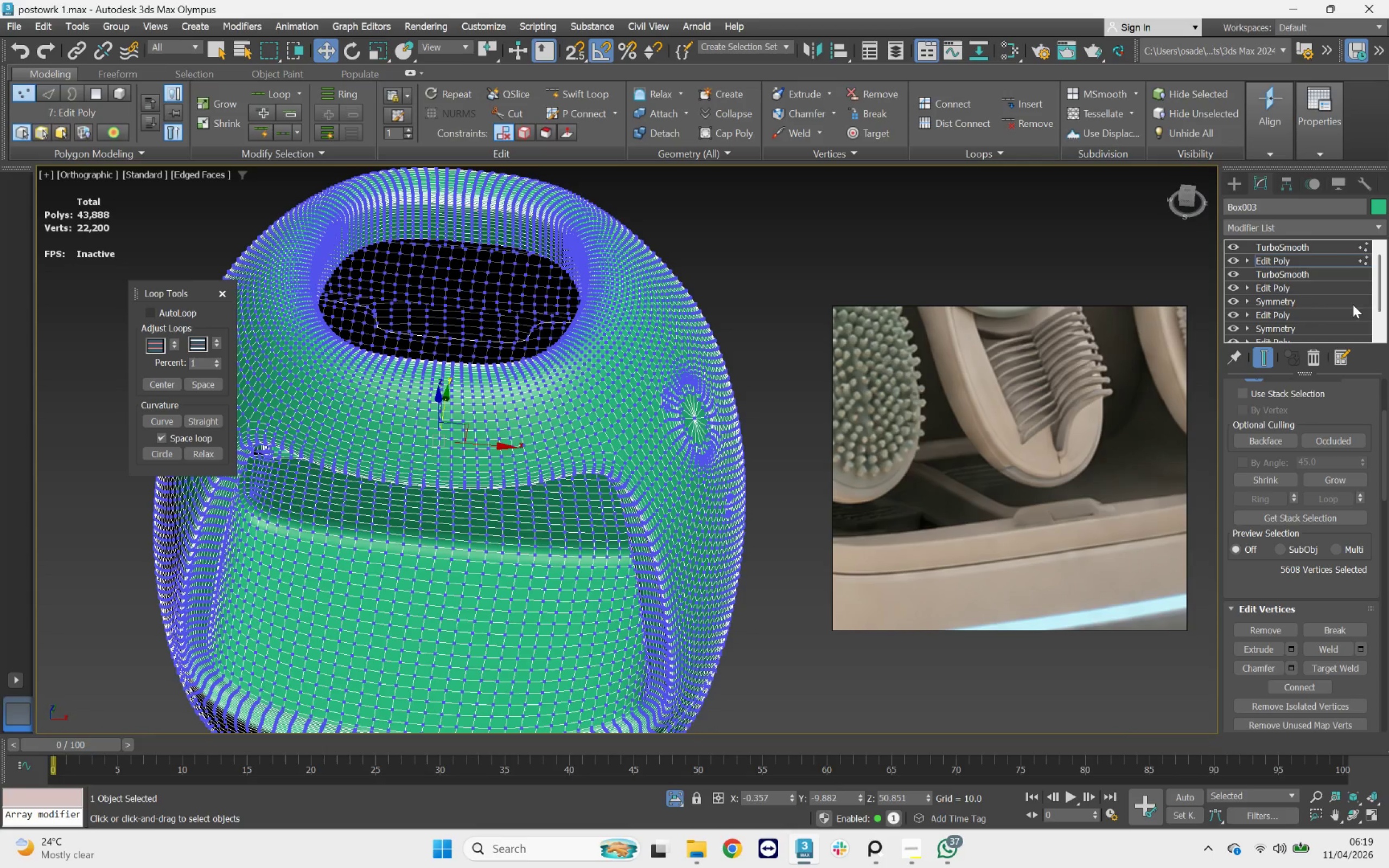 
key(1)
 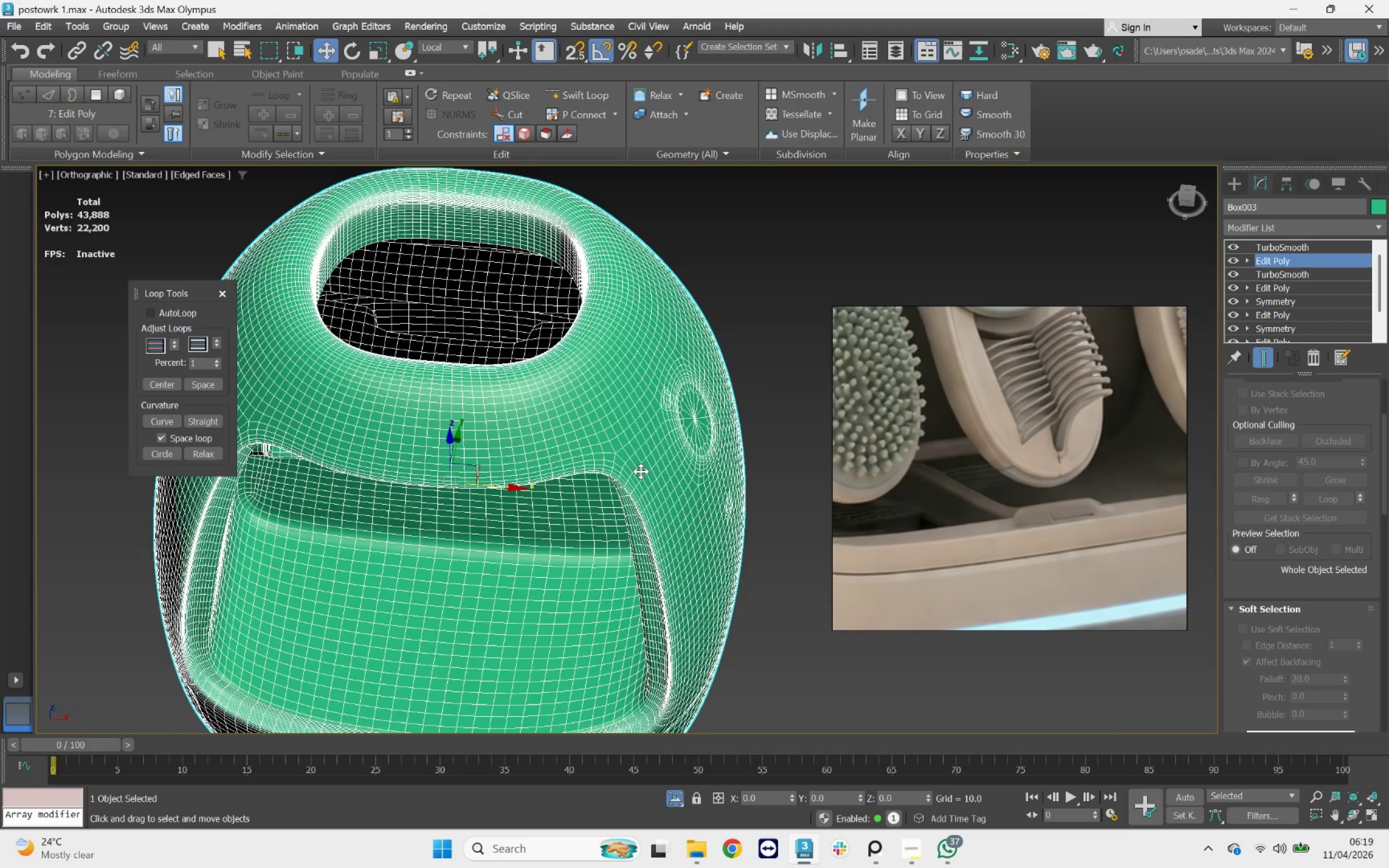 
hold_key(key=AltLeft, duration=2.2)
 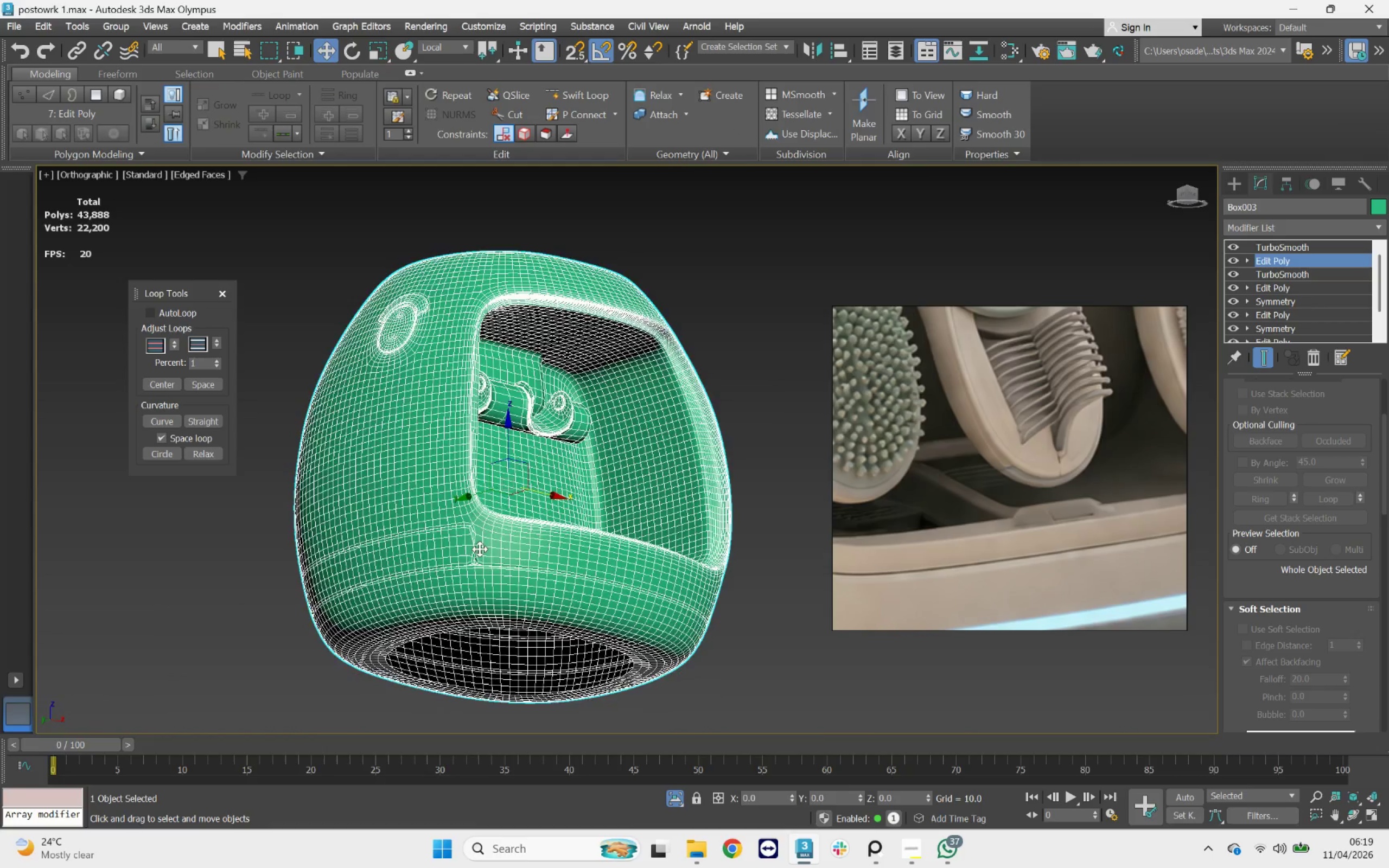 
scroll: coordinate [648, 478], scroll_direction: down, amount: 1.0
 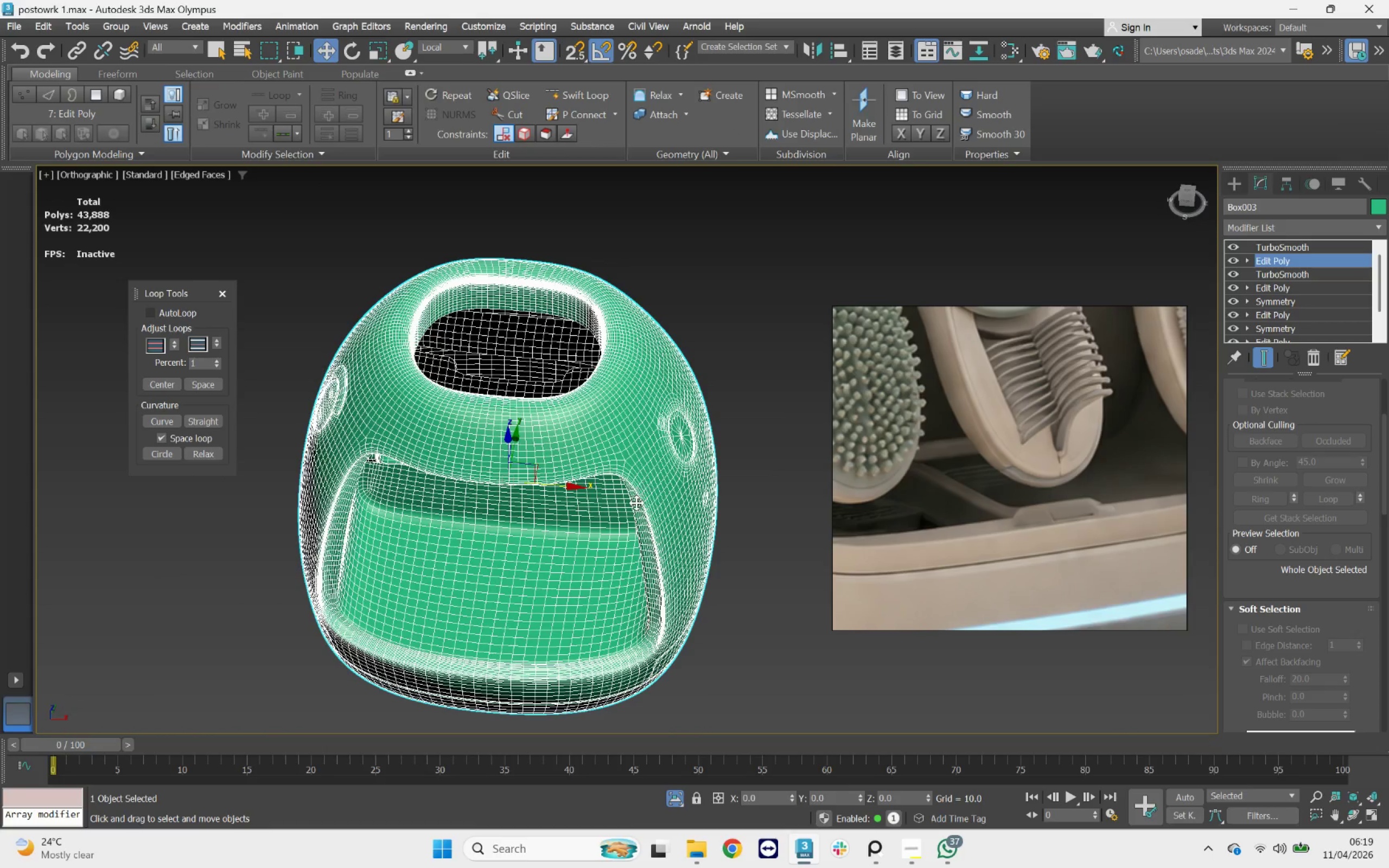 
scroll: coordinate [478, 531], scroll_direction: up, amount: 5.0
 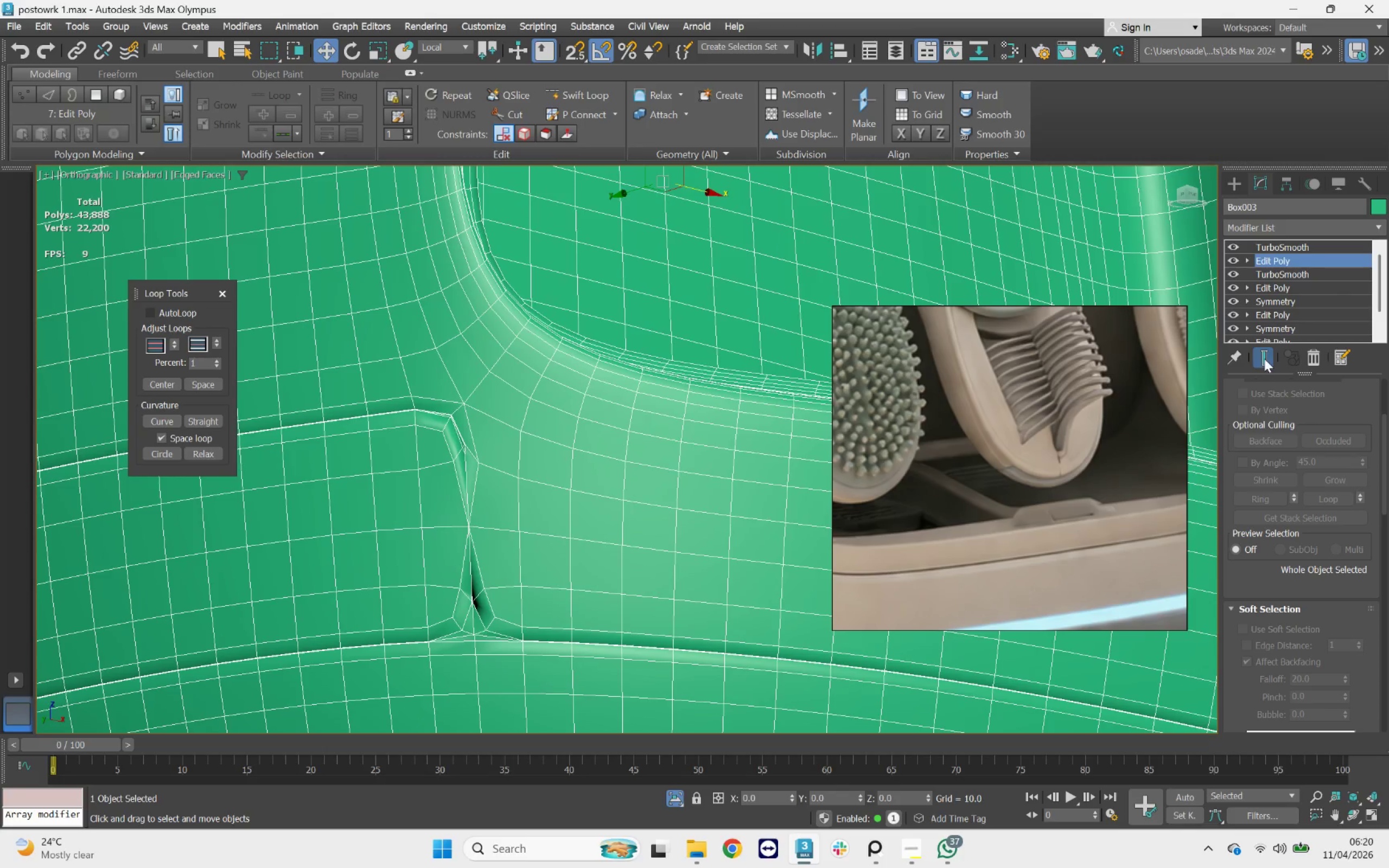 
left_click([1264, 358])
 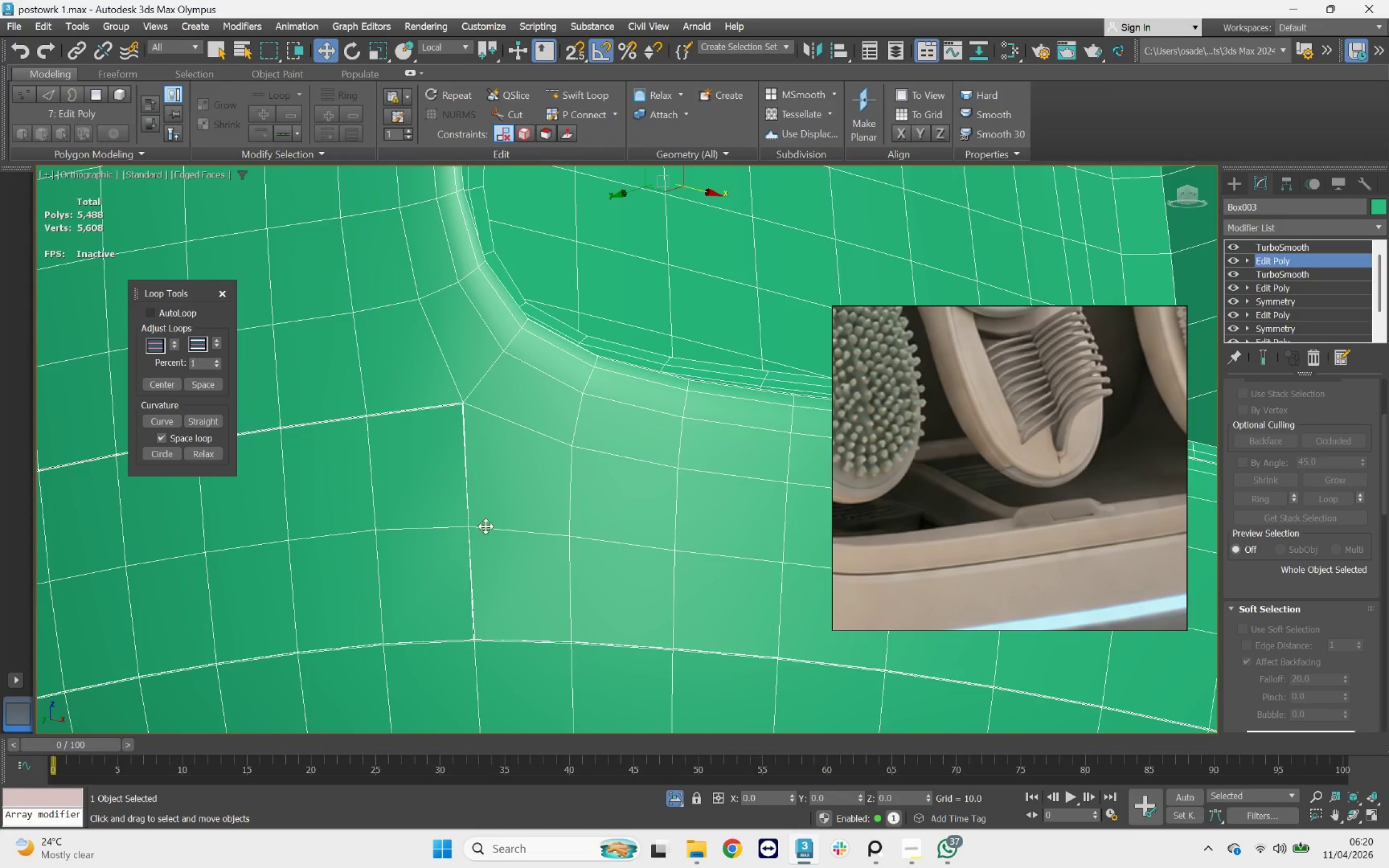 
scroll: coordinate [483, 532], scroll_direction: up, amount: 3.0
 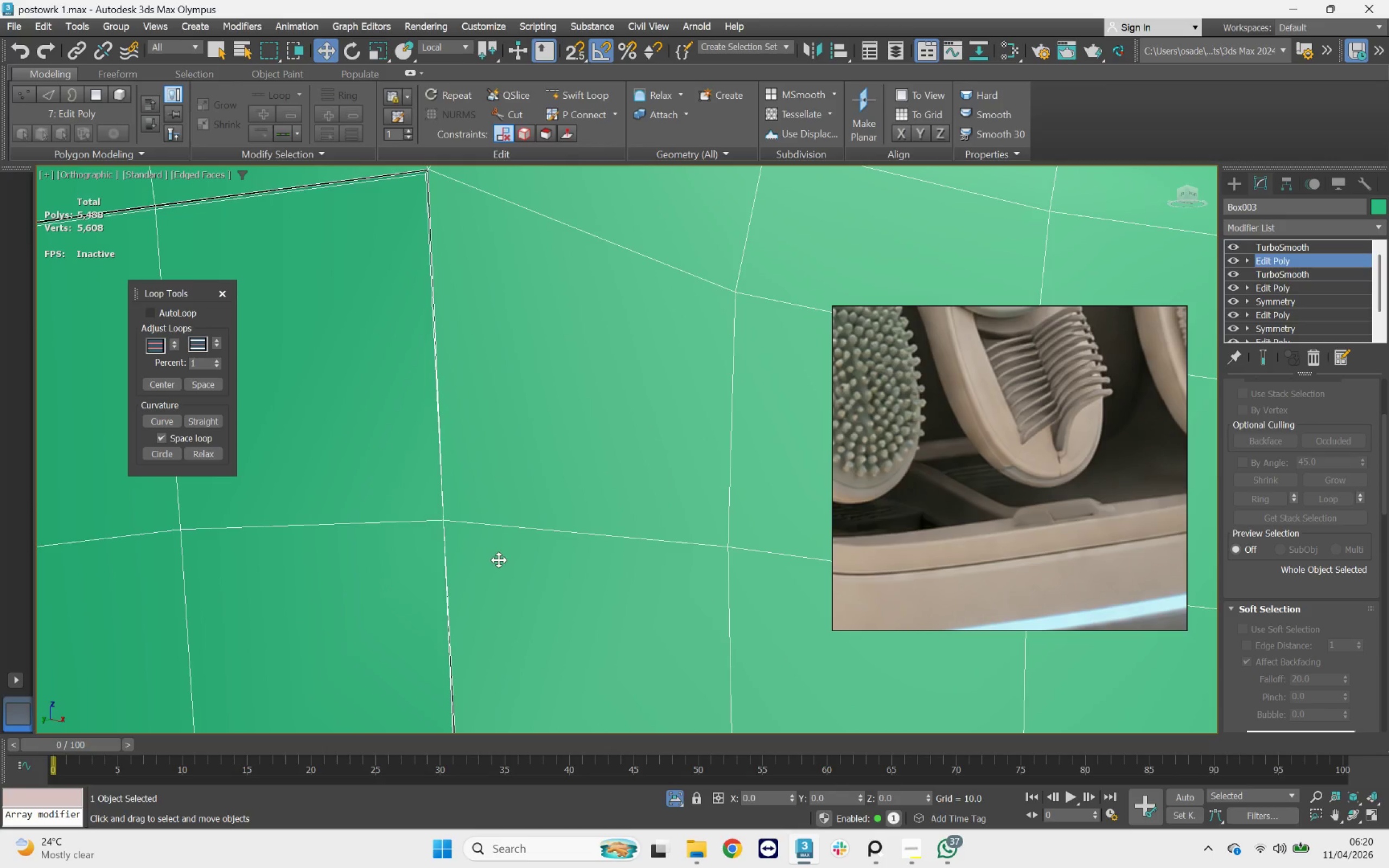 
key(1)
 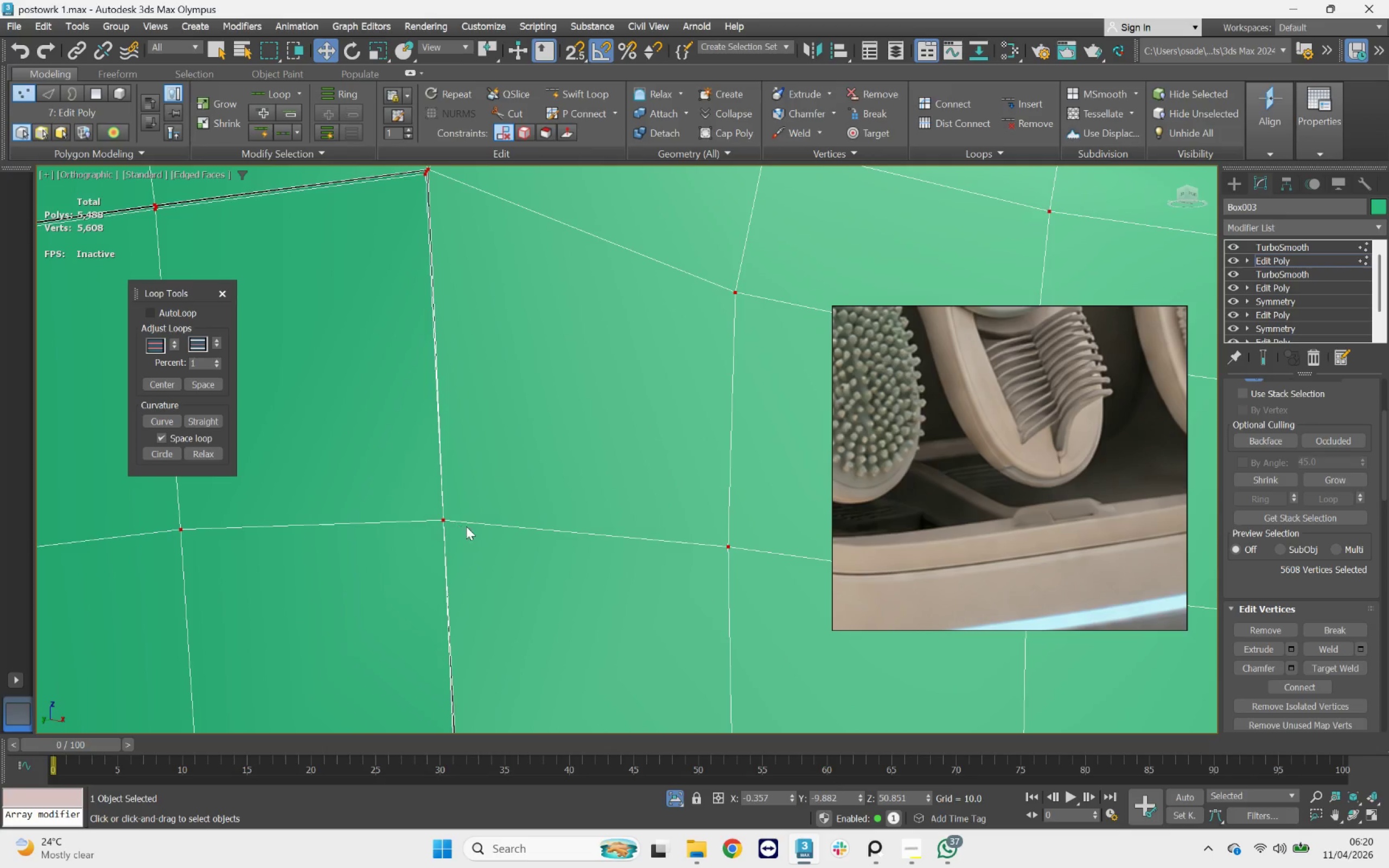 
key(Control+Z)
 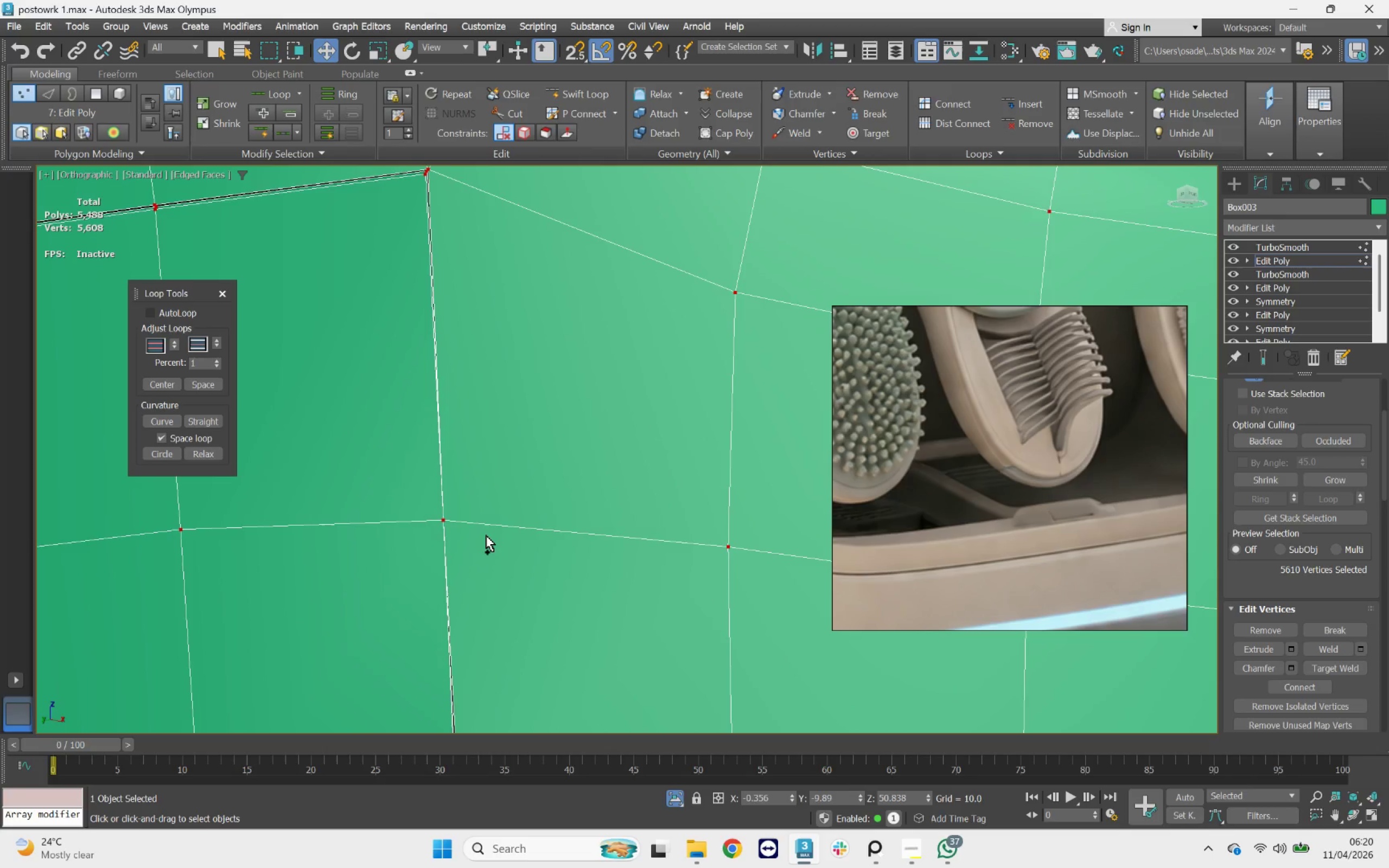 
key(Control+Z)
 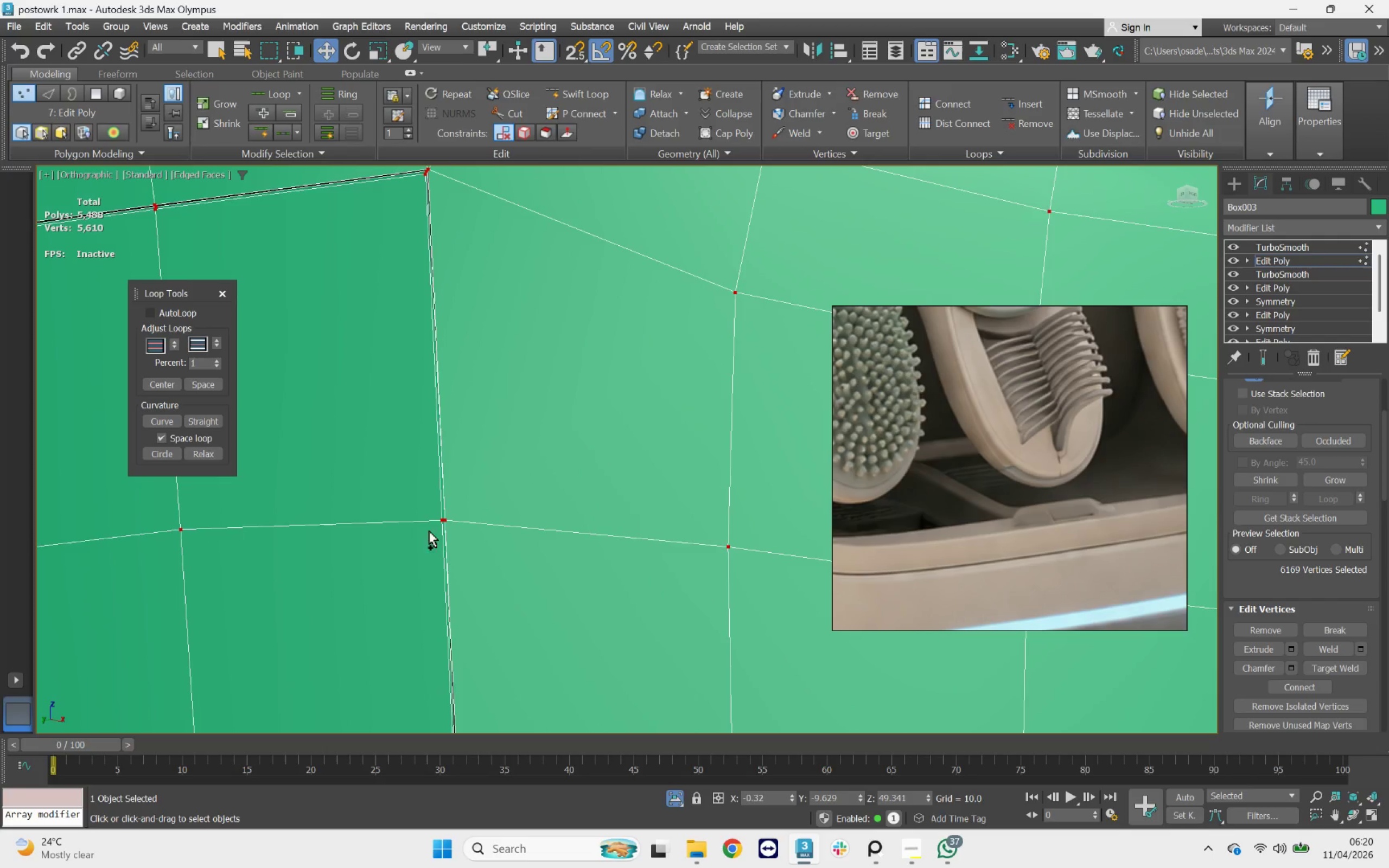 
scroll: coordinate [483, 529], scroll_direction: down, amount: 2.0
 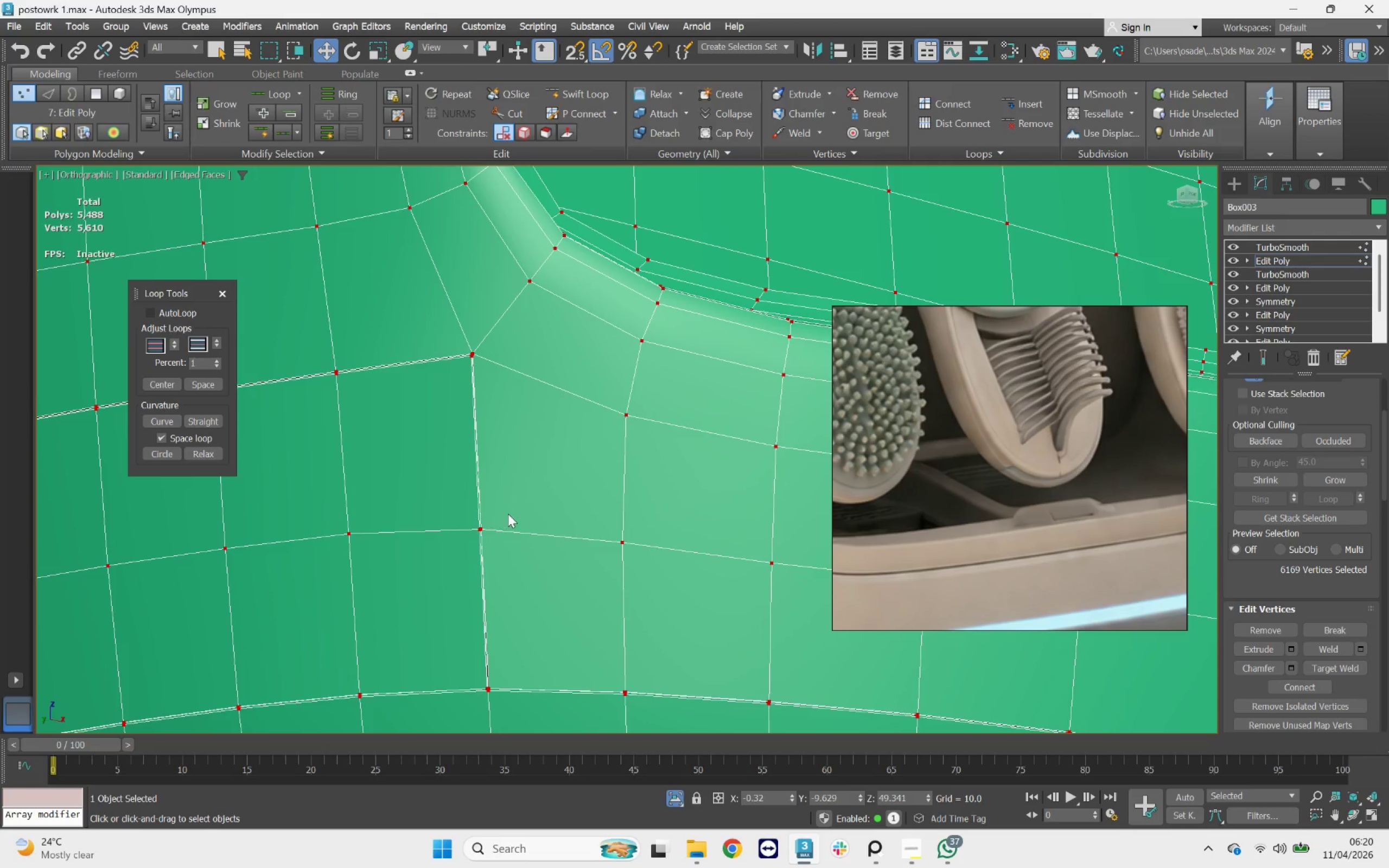 
hold_key(key=AltLeft, duration=0.69)
left_click_drag(start_coordinate=[539, 496], to_coordinate=[509, 528])
 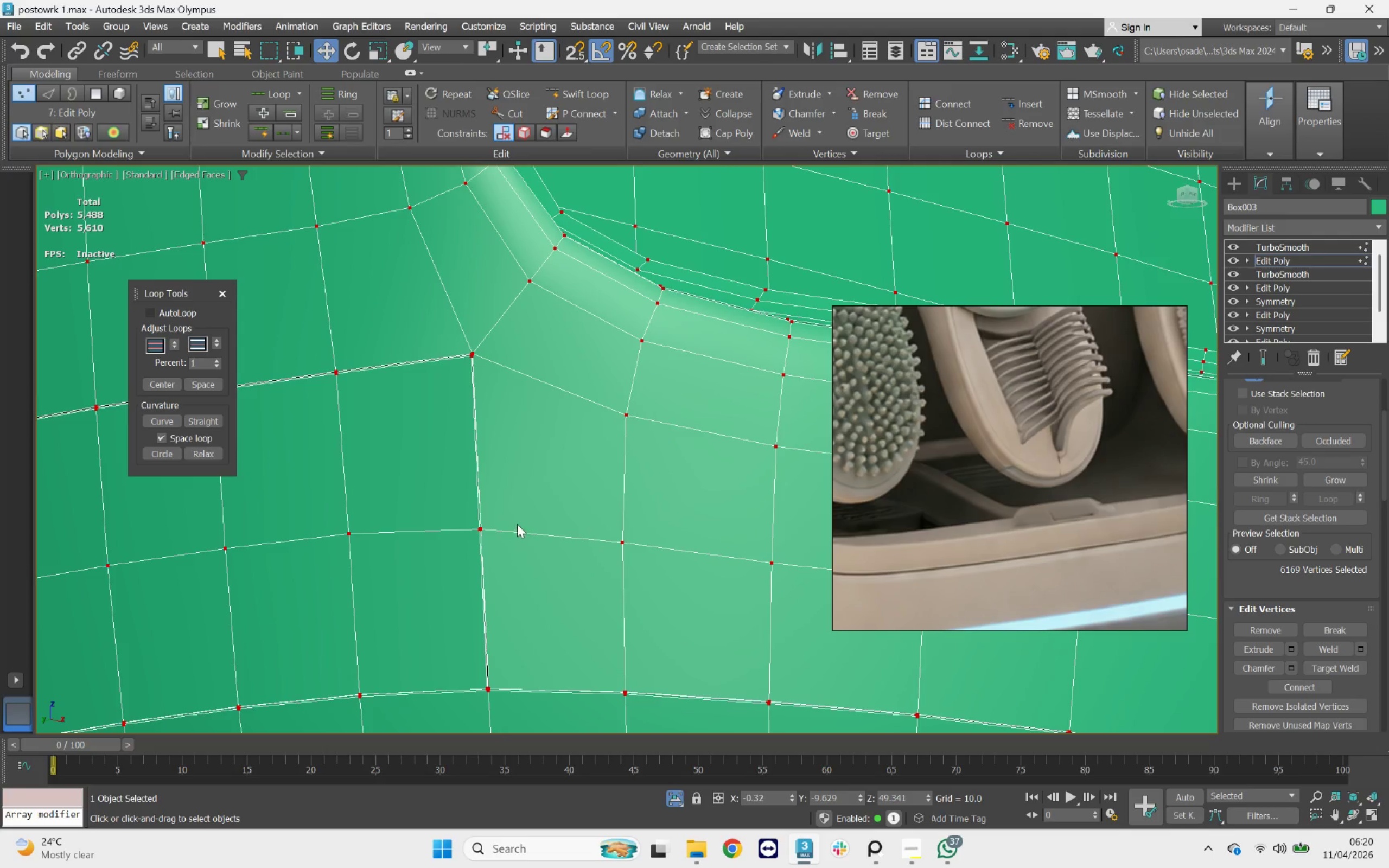 
key(F3)
 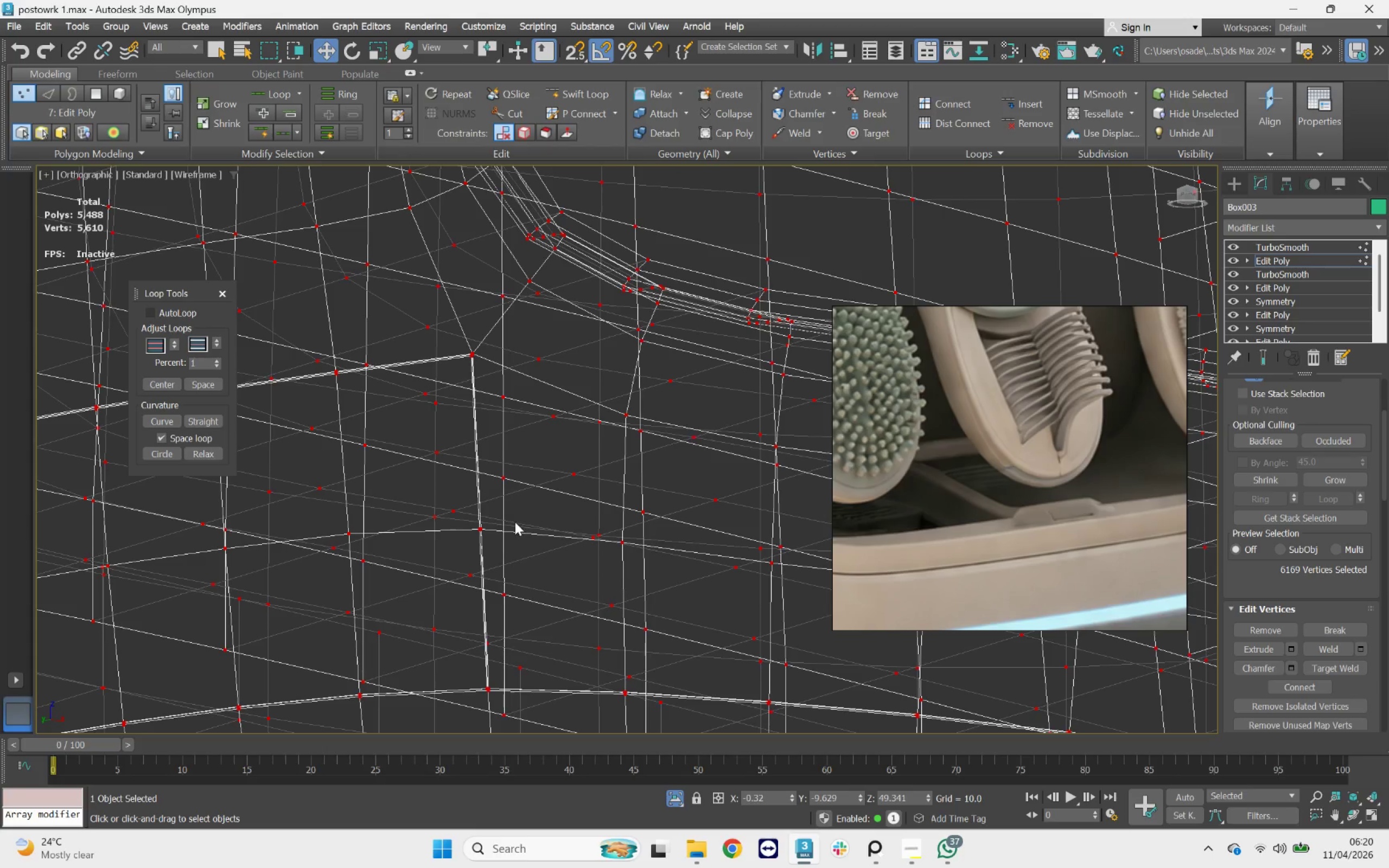 
hold_key(key=AltLeft, duration=0.56)
left_click_drag(start_coordinate=[514, 522], to_coordinate=[466, 538])
 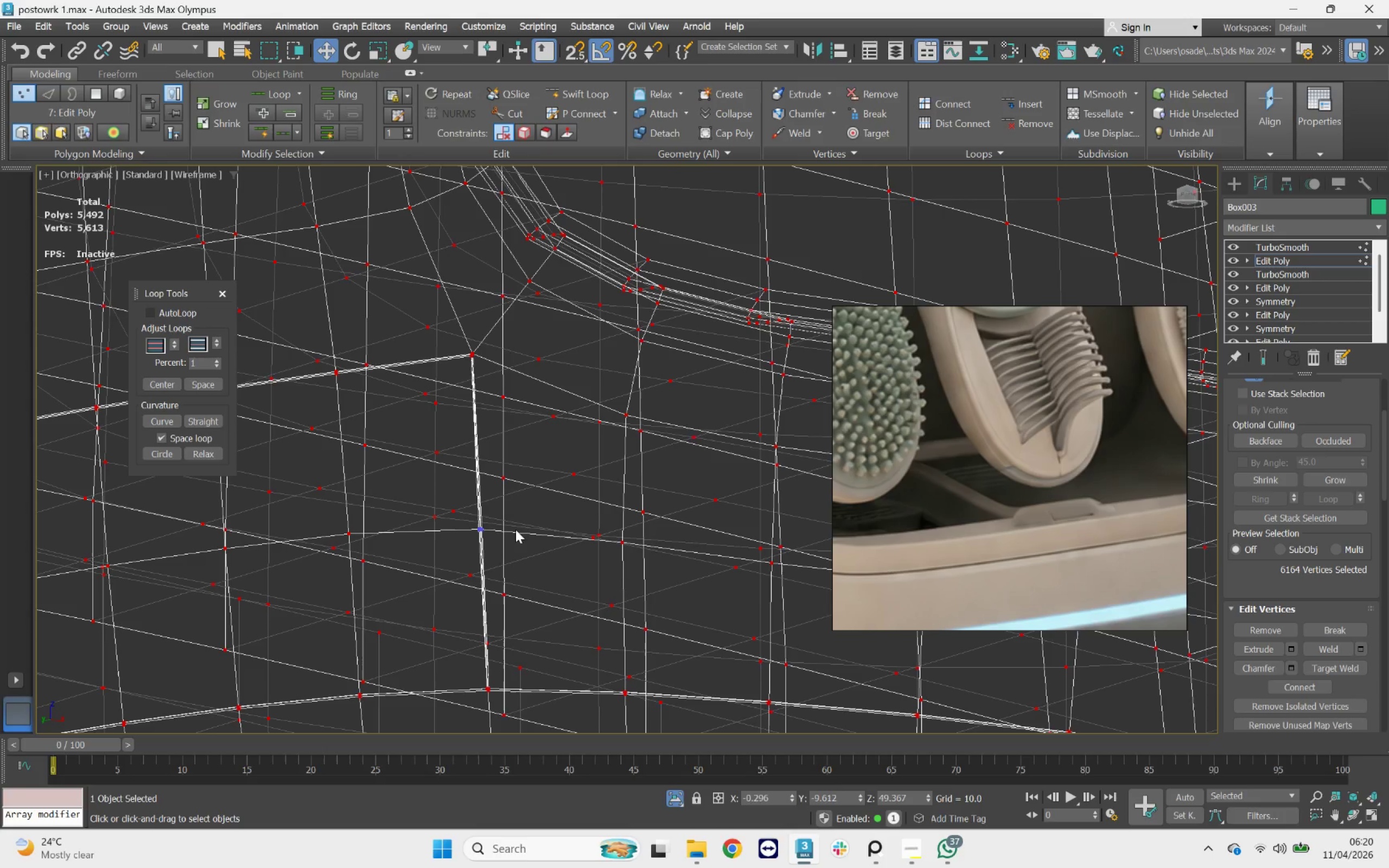 
key(F3)
 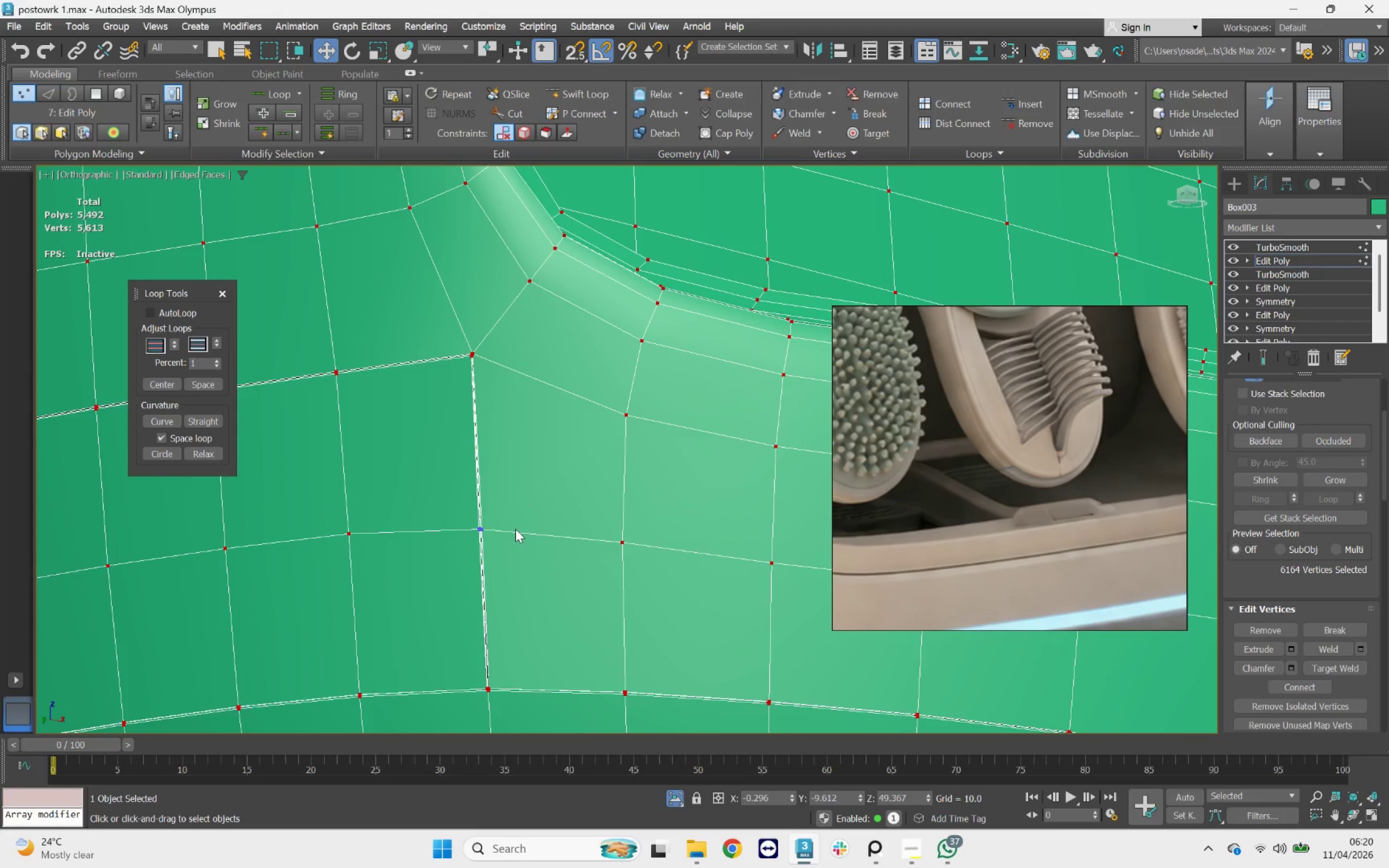 
hold_key(key=AltLeft, duration=0.7)
 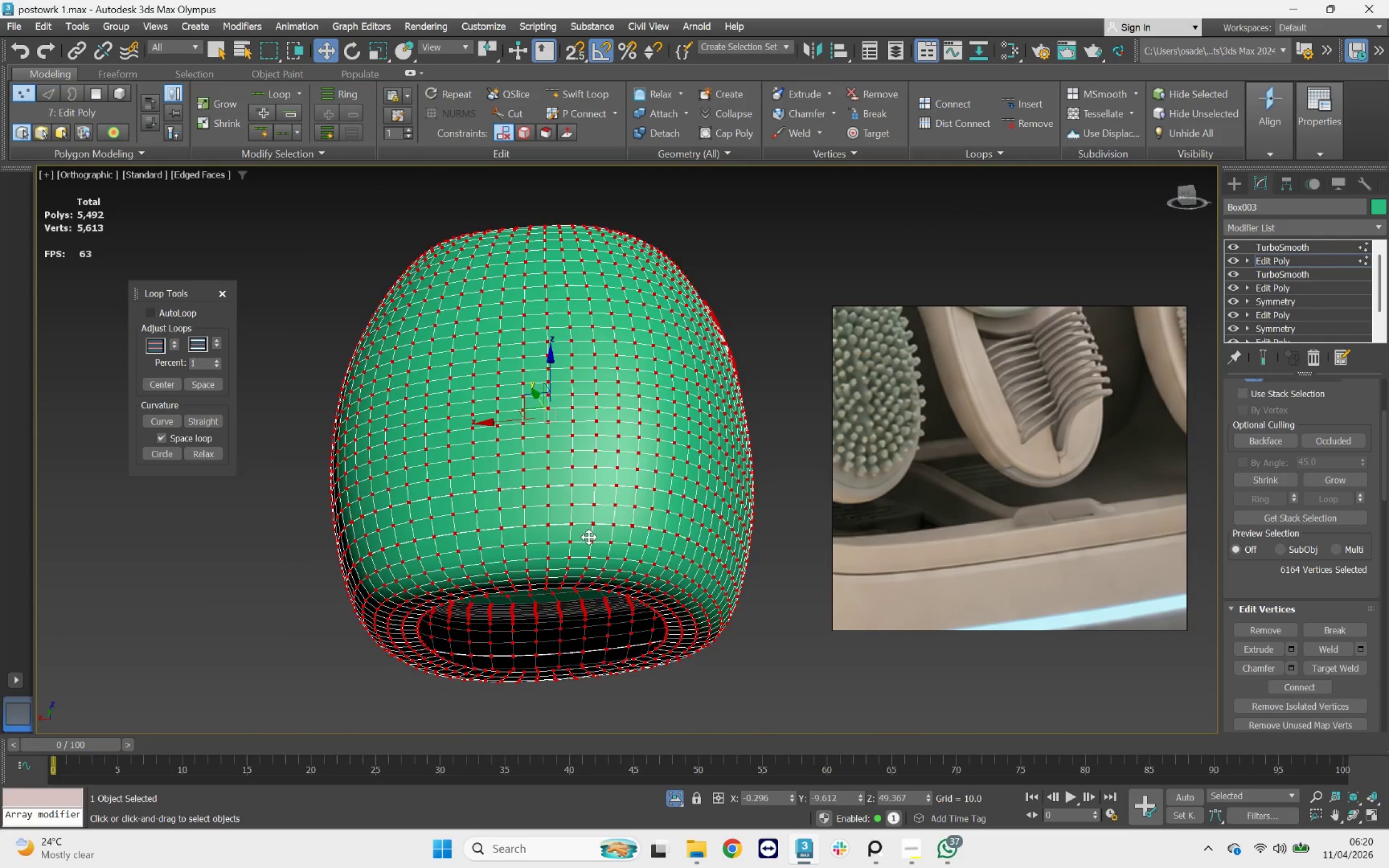 
scroll: coordinate [515, 529], scroll_direction: down, amount: 6.0
 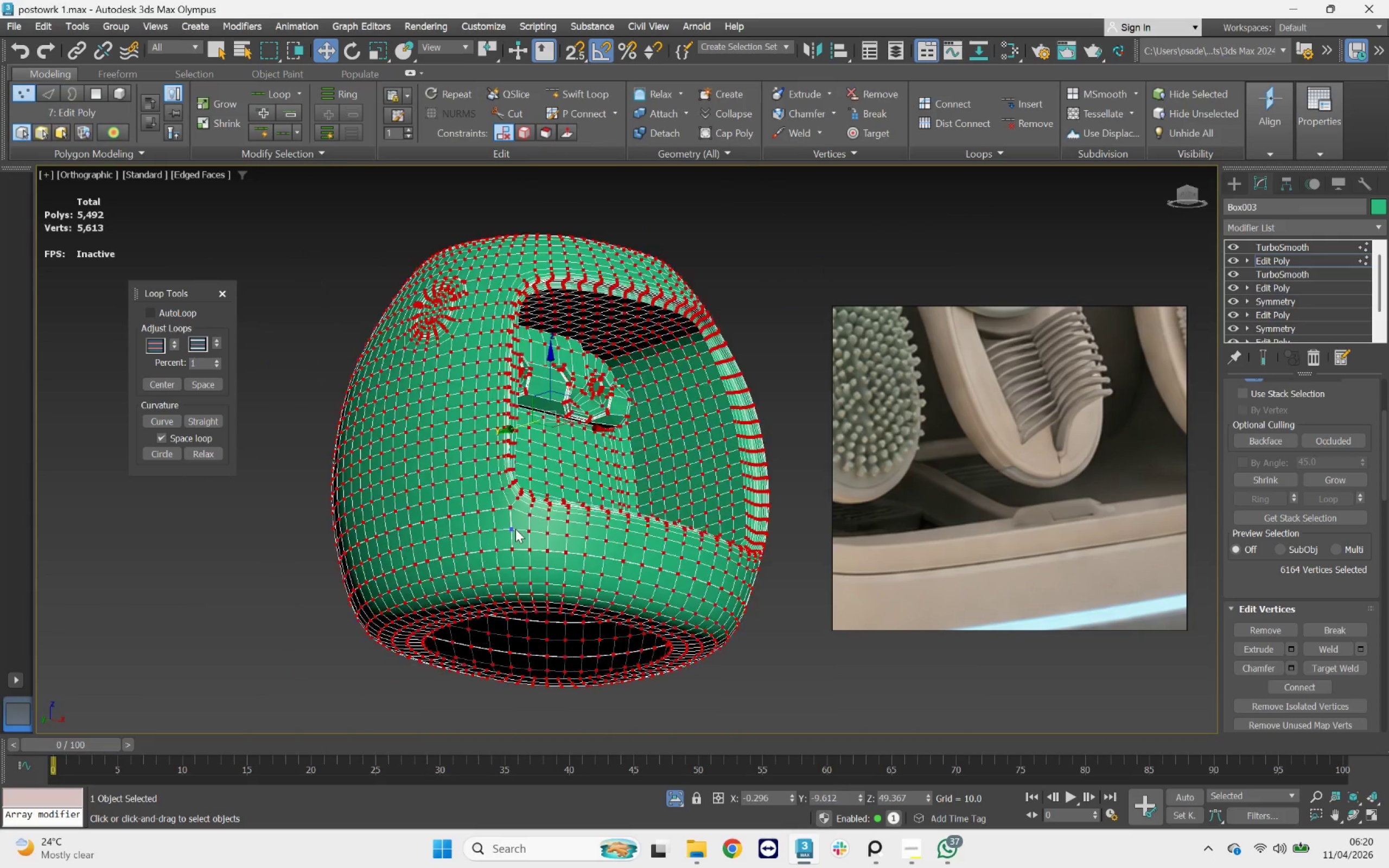 
scroll: coordinate [516, 507], scroll_direction: up, amount: 7.0
 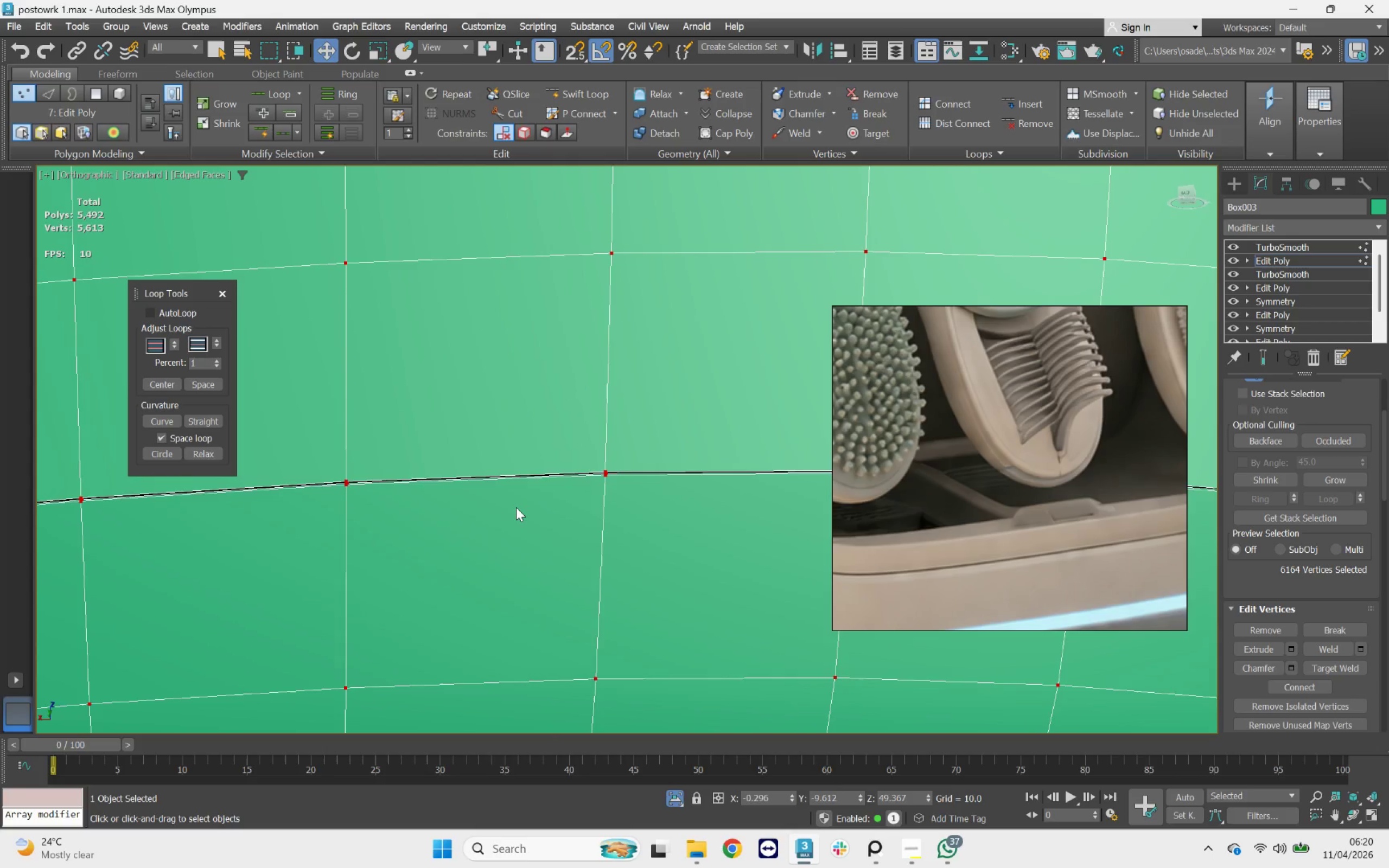 
scroll: coordinate [516, 507], scroll_direction: down, amount: 4.0
 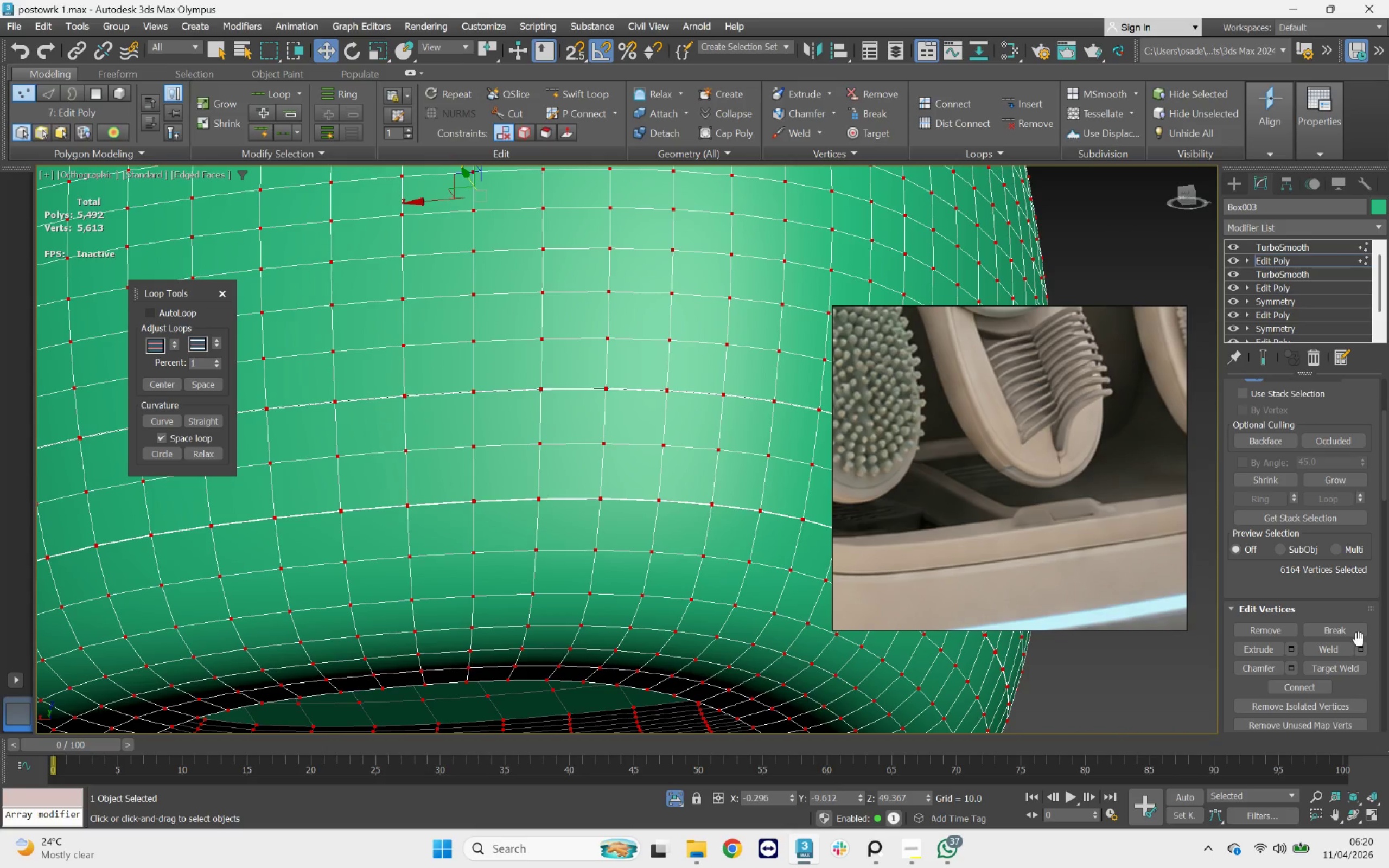 
left_click([1362, 644])
 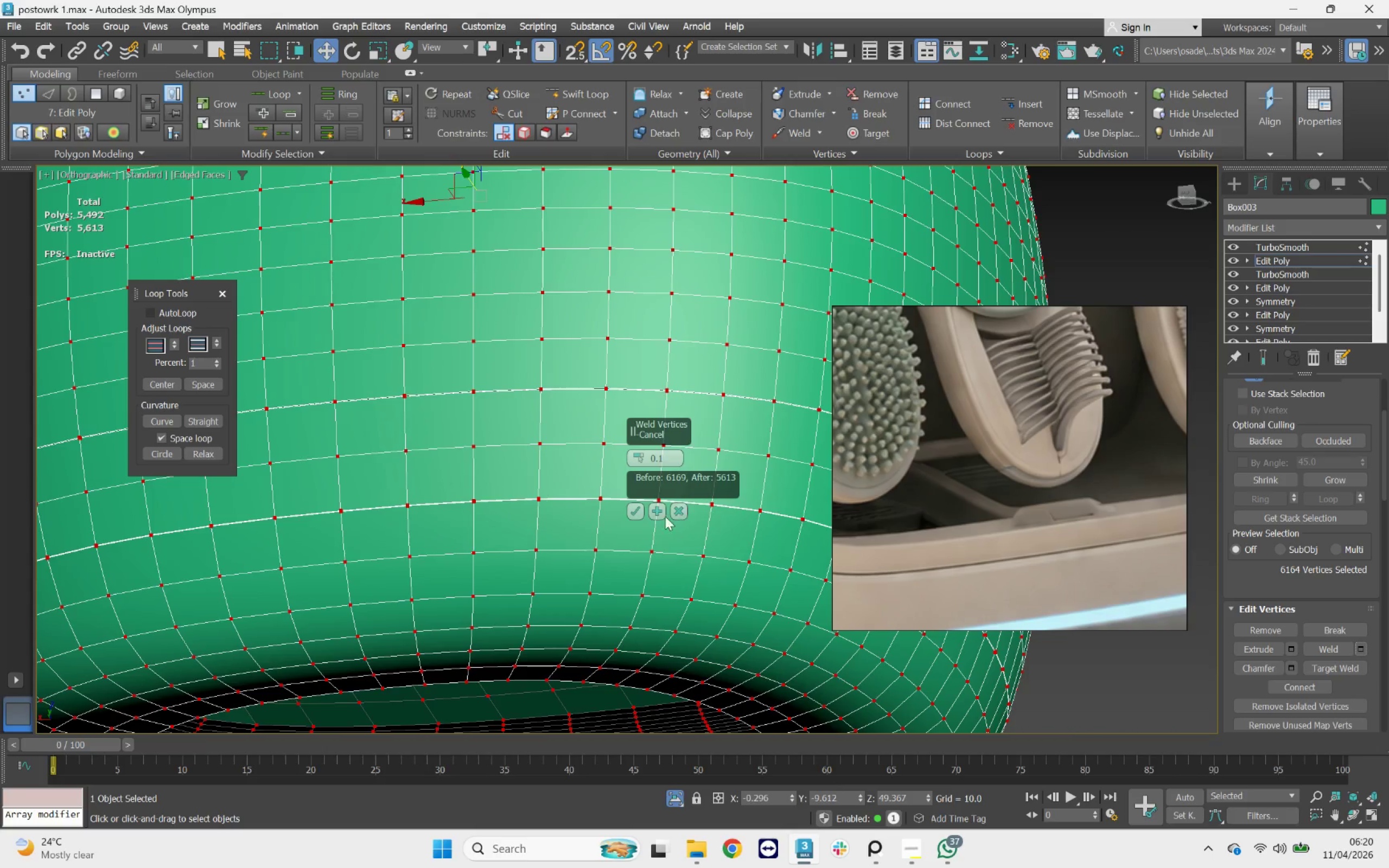 
left_click([631, 512])
 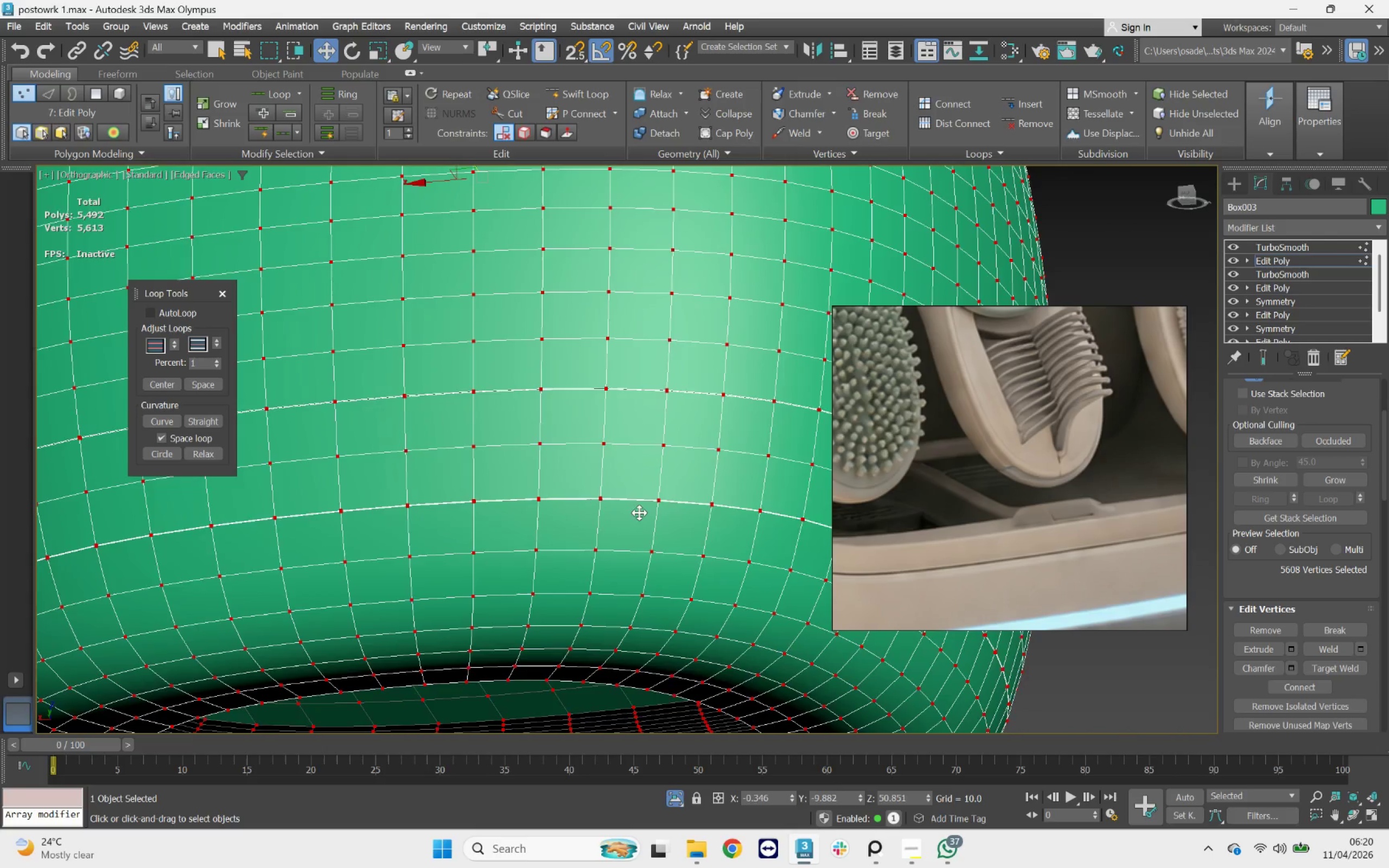 
hold_key(key=AltLeft, duration=0.63)
 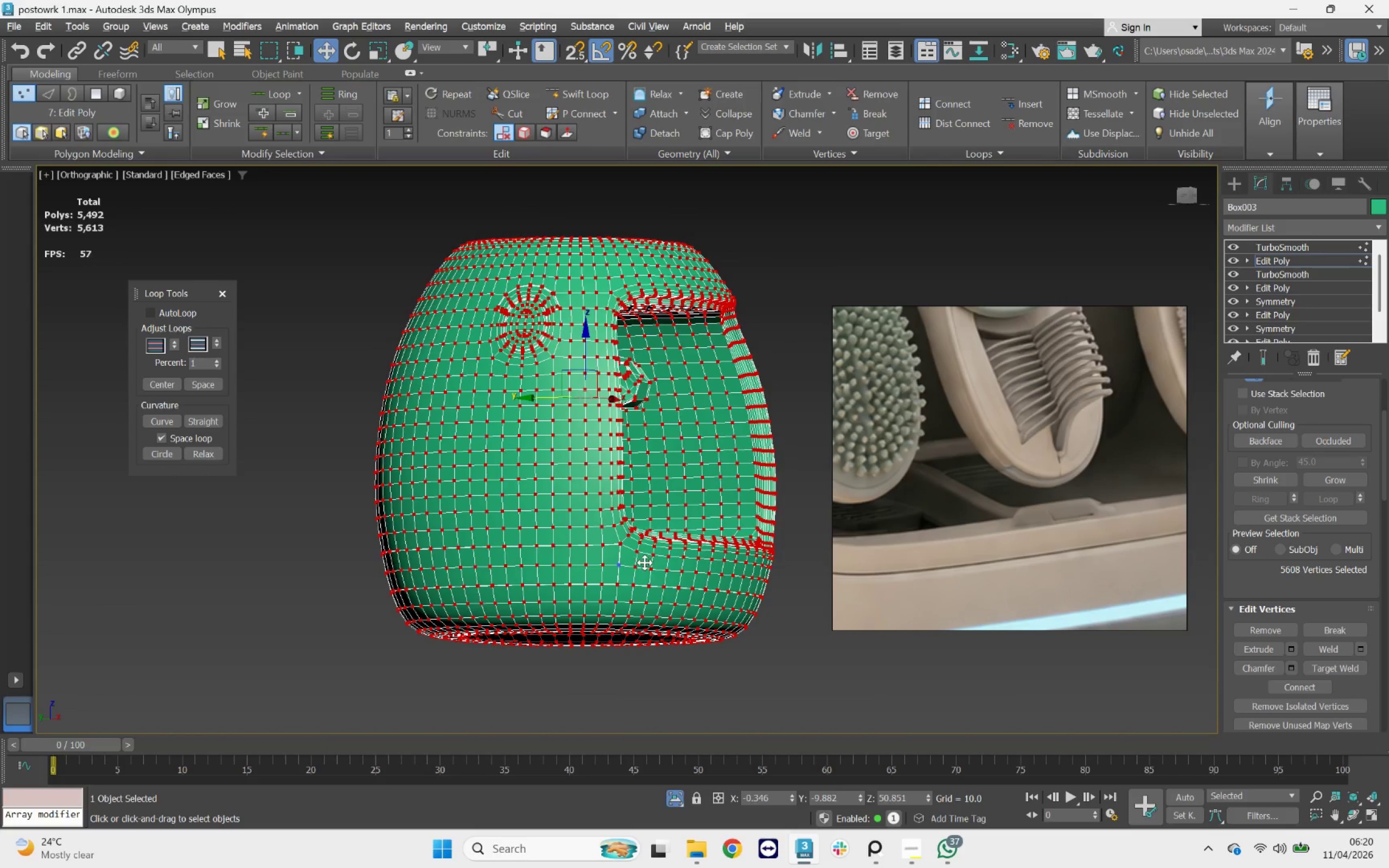 
scroll: coordinate [642, 516], scroll_direction: down, amount: 3.0
 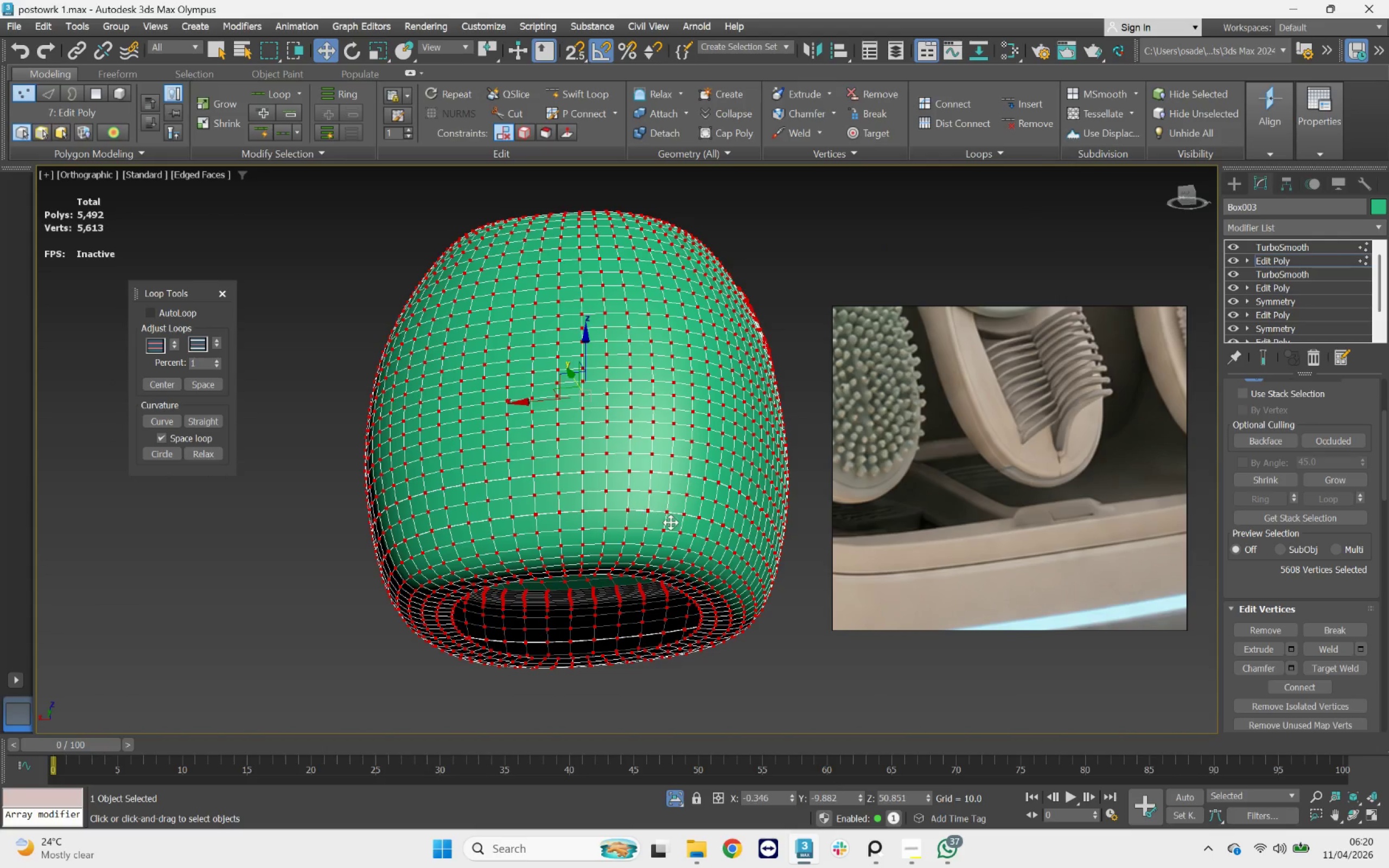 
scroll: coordinate [607, 570], scroll_direction: up, amount: 6.0
 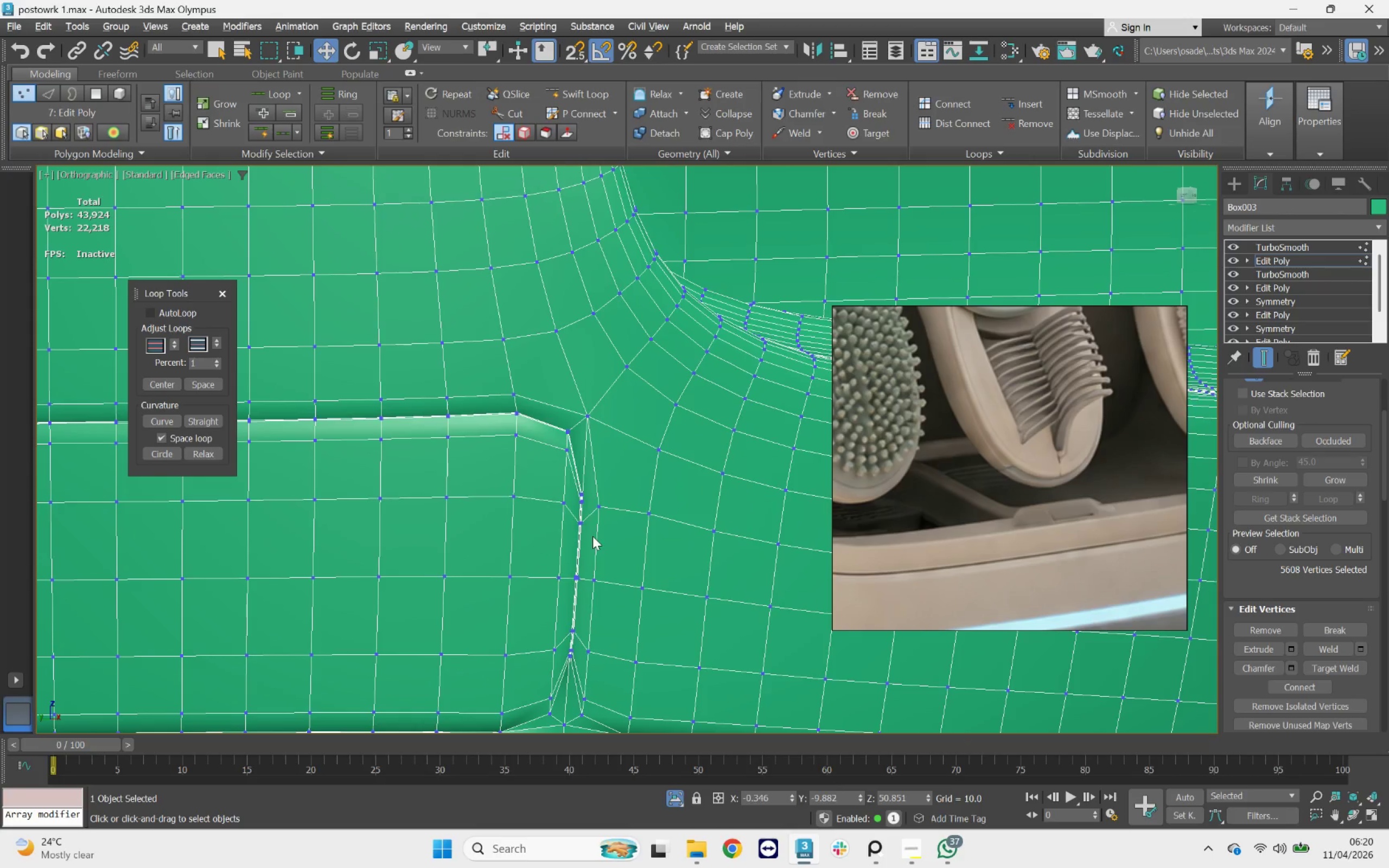 
key(F2)
 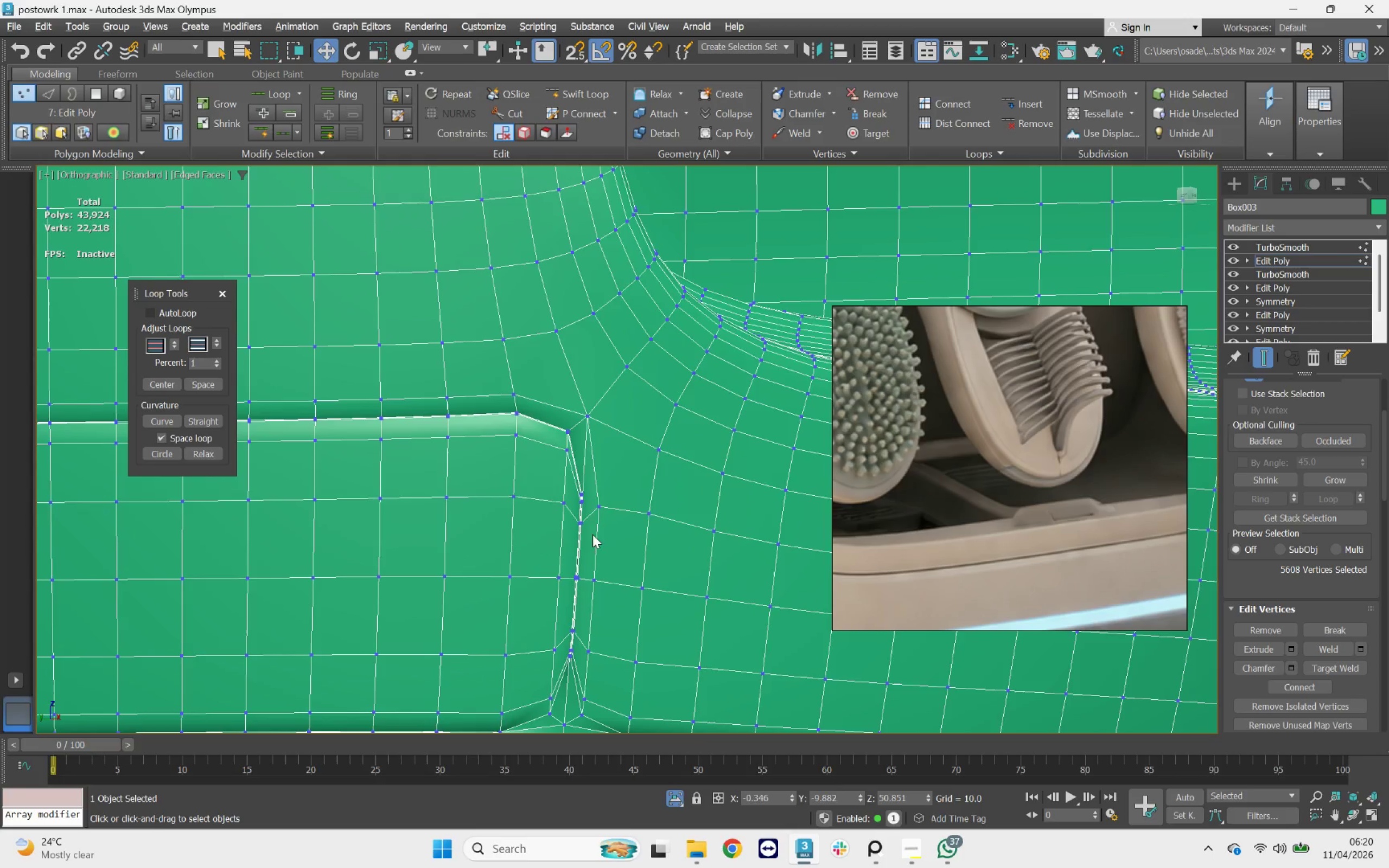 
key(F3)
 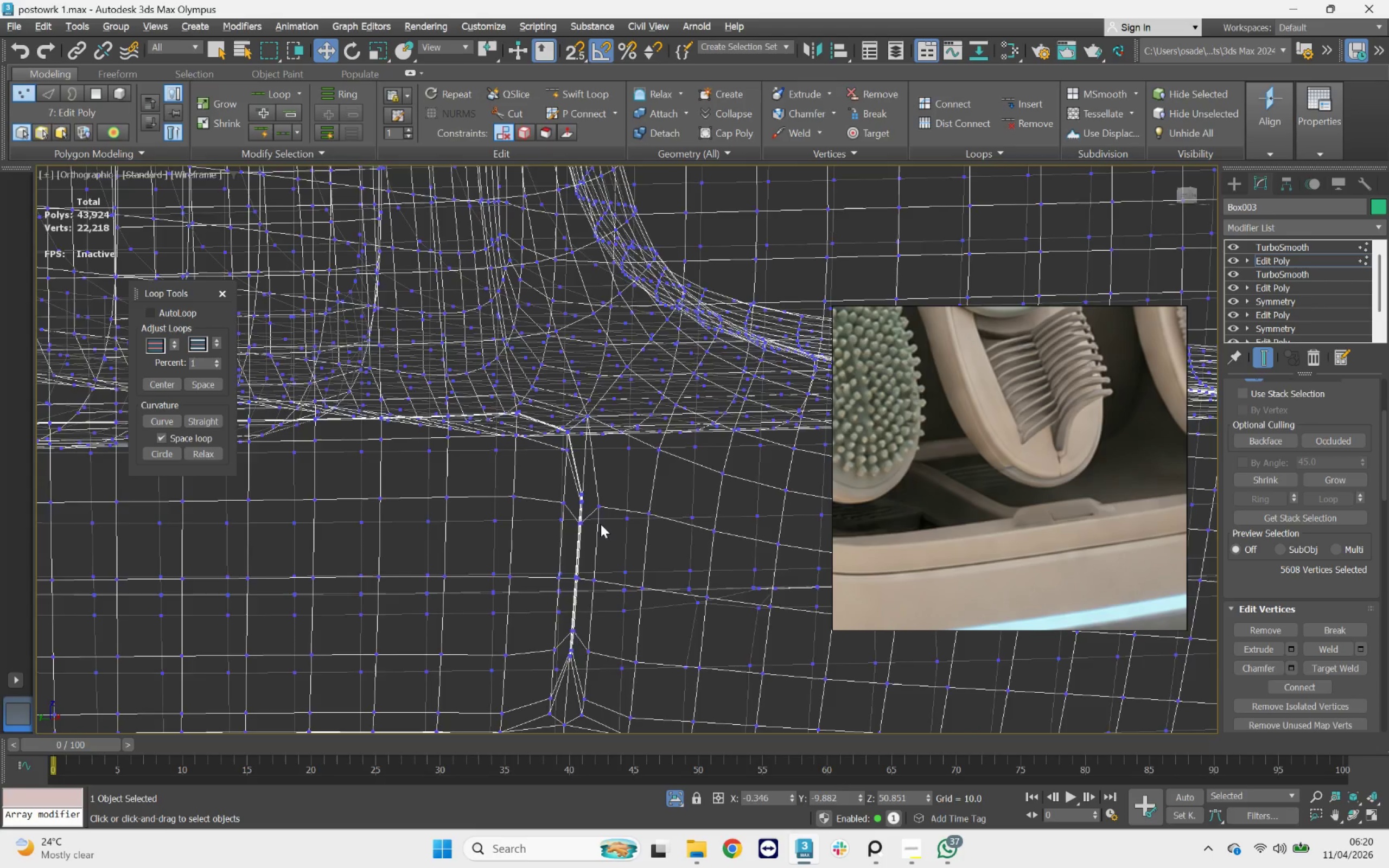 
key(F3)
 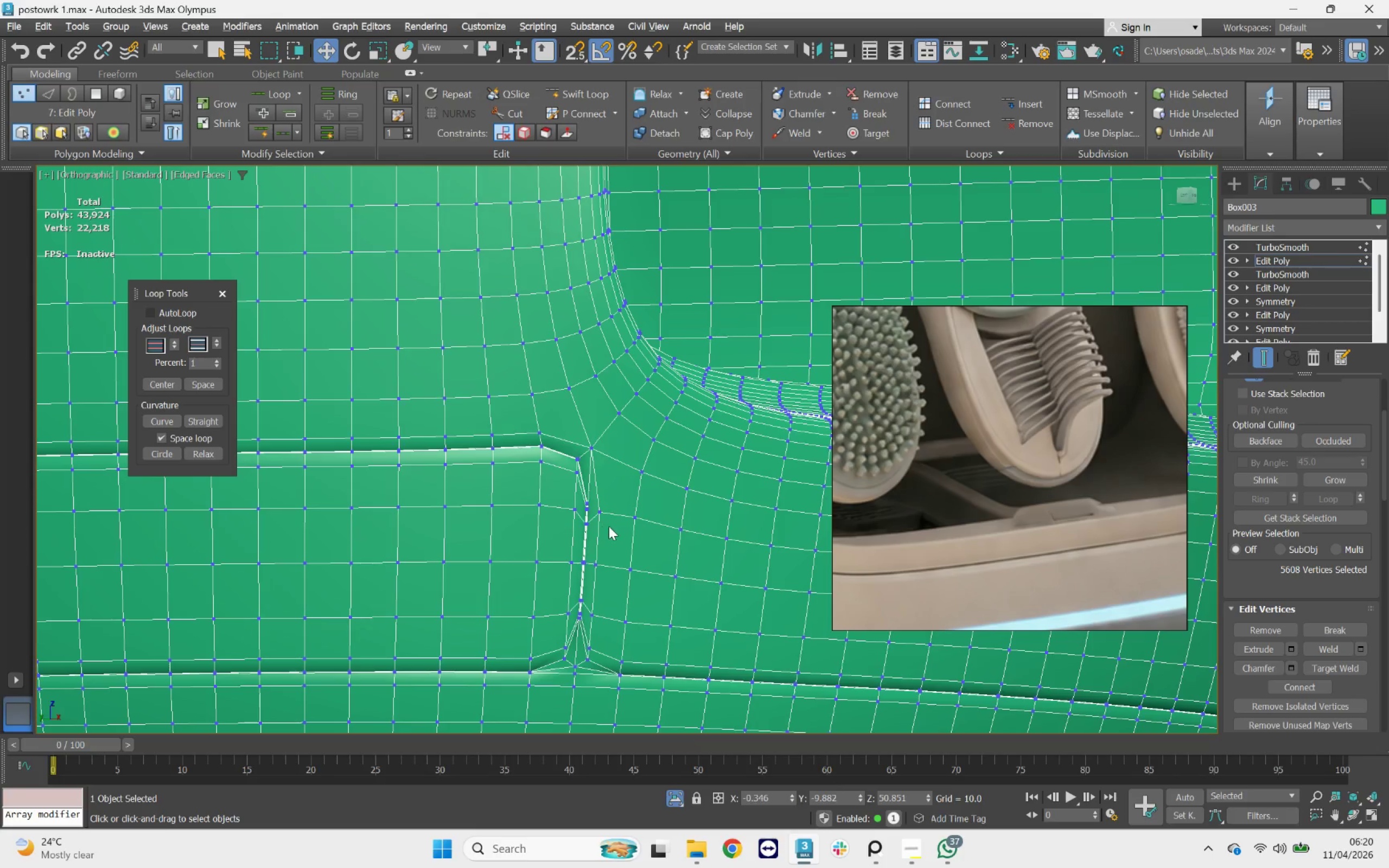 
key(F2)
 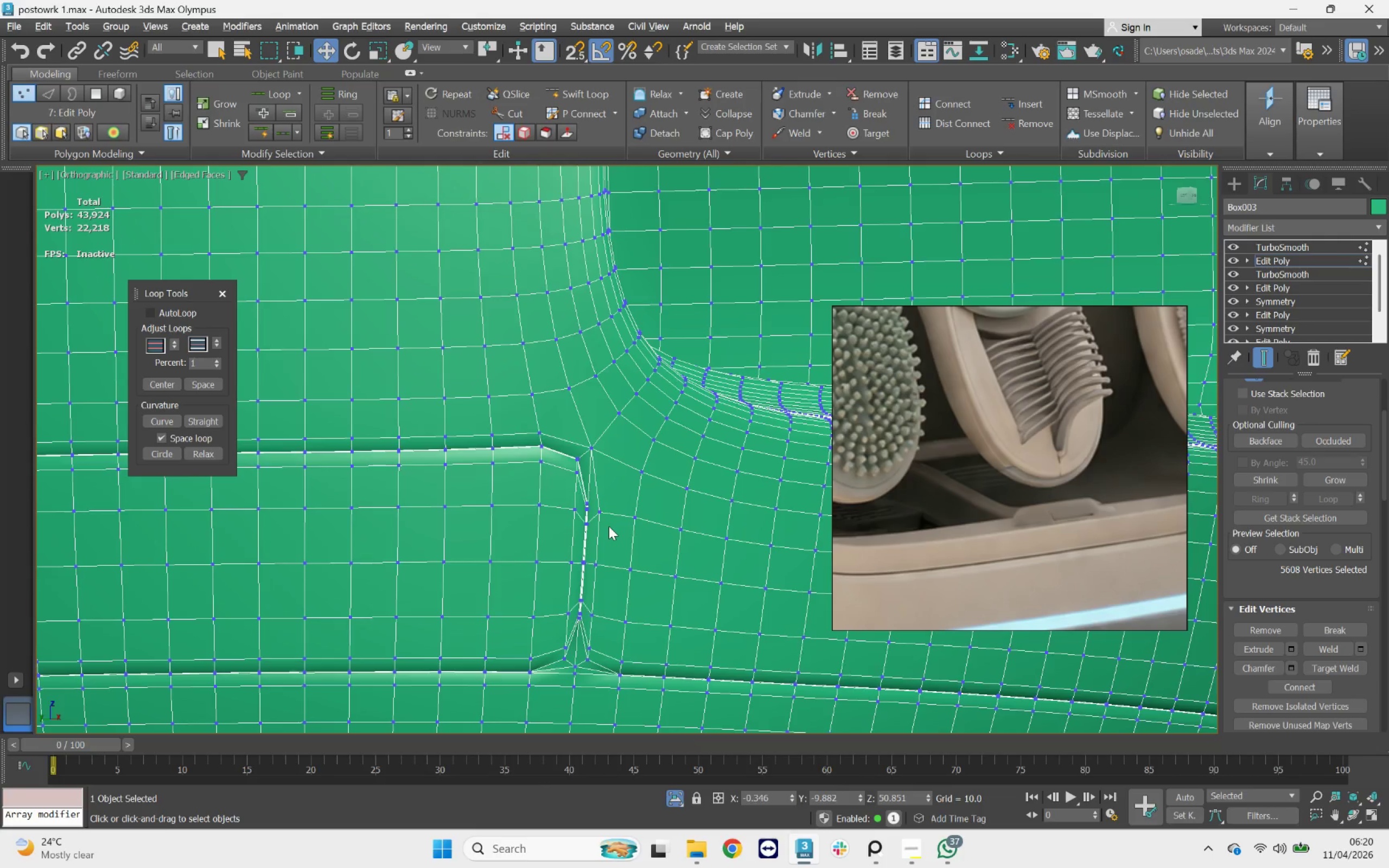 
scroll: coordinate [609, 526], scroll_direction: down, amount: 5.0
 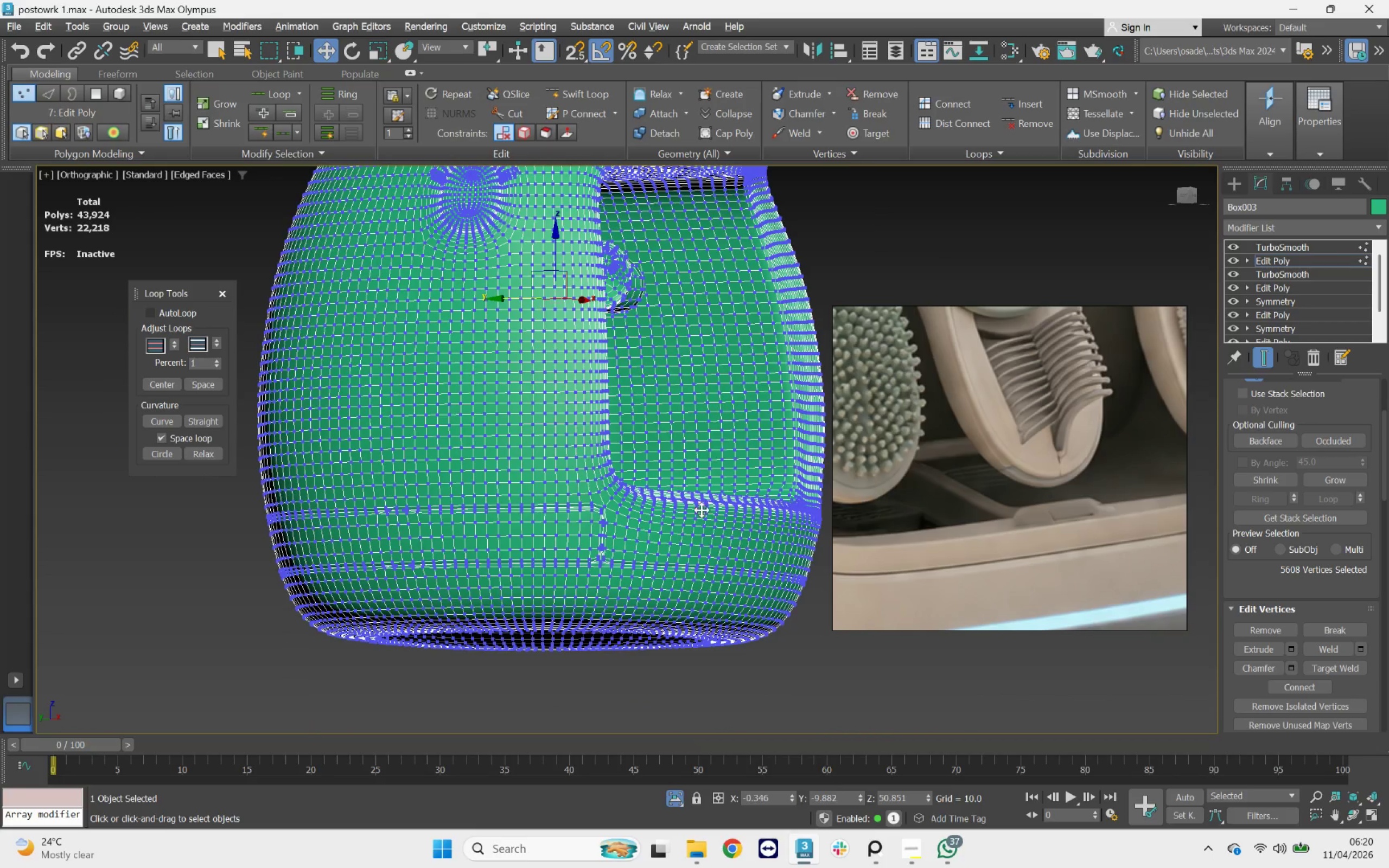 
scroll: coordinate [639, 534], scroll_direction: up, amount: 3.0
 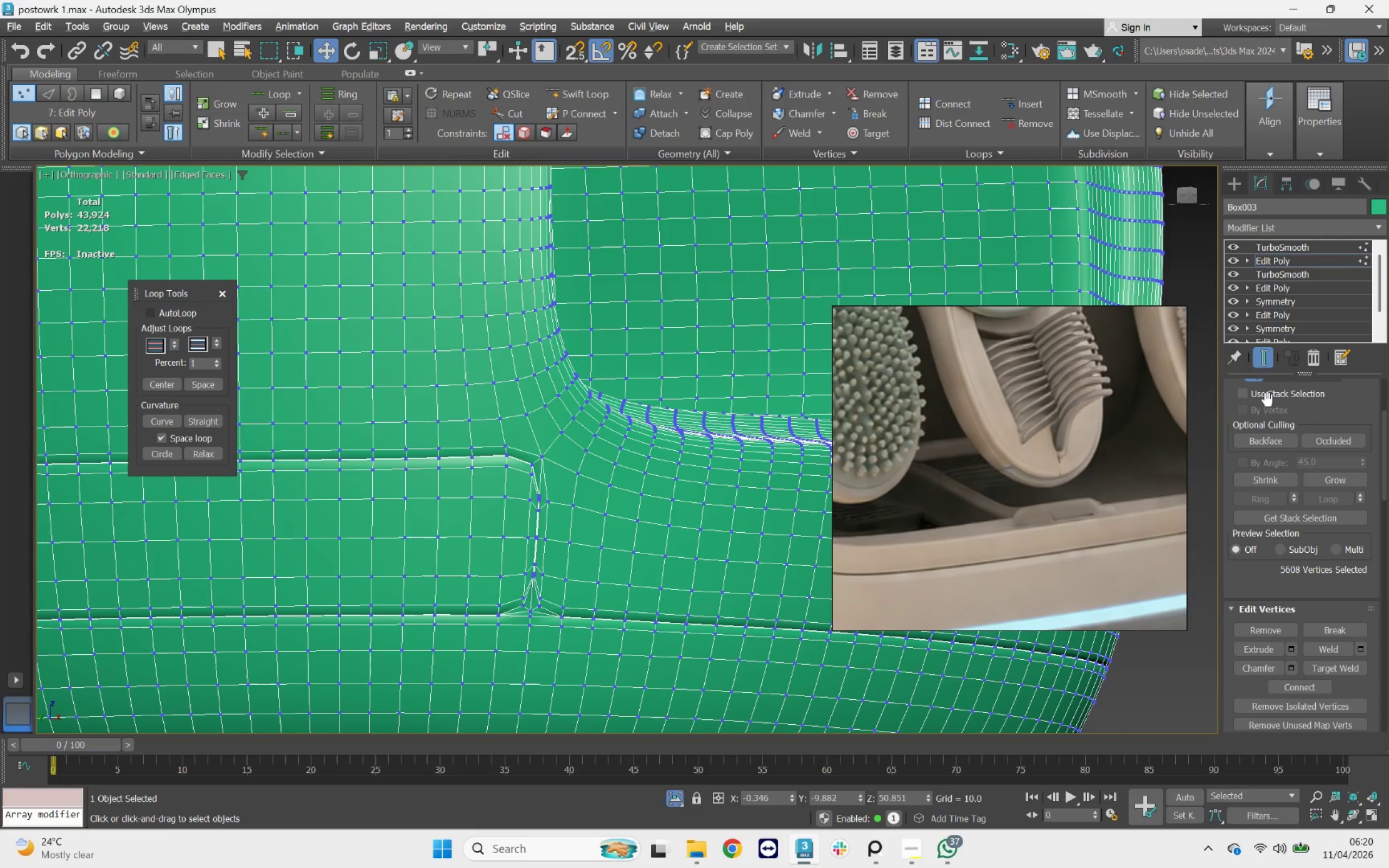 
key(Control+Z)
 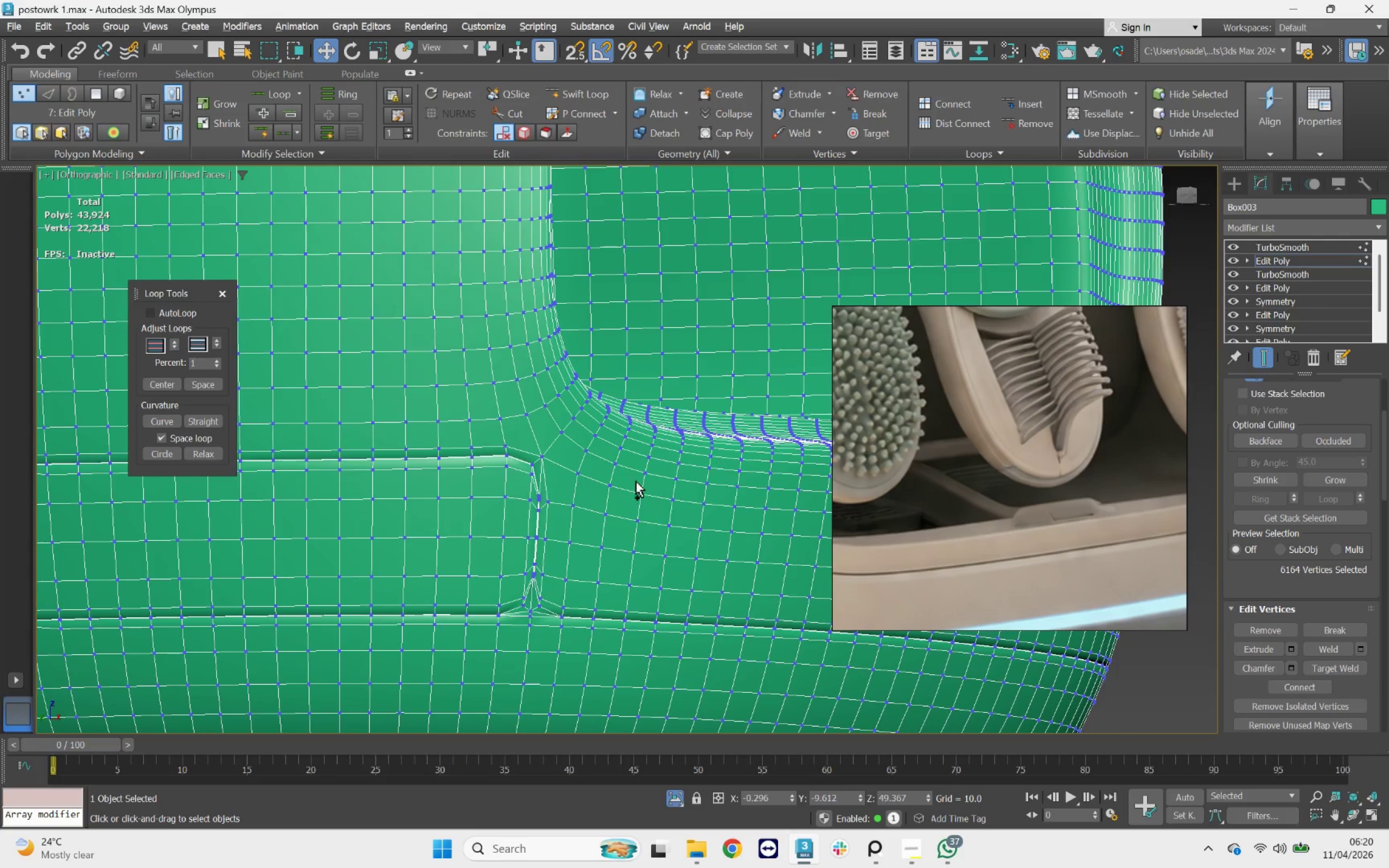 
key(Control+Z)
 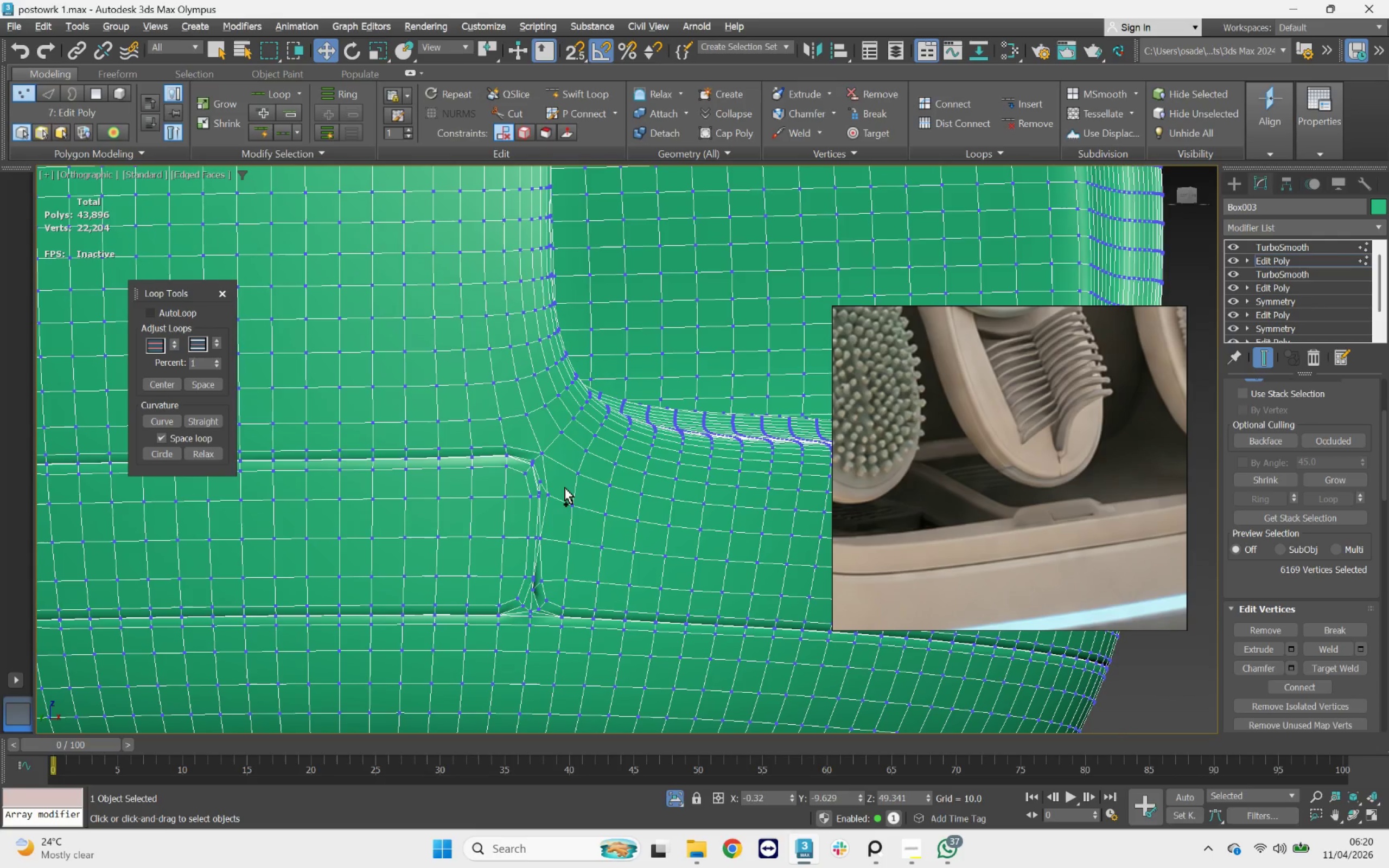 
key(Control+Z)
 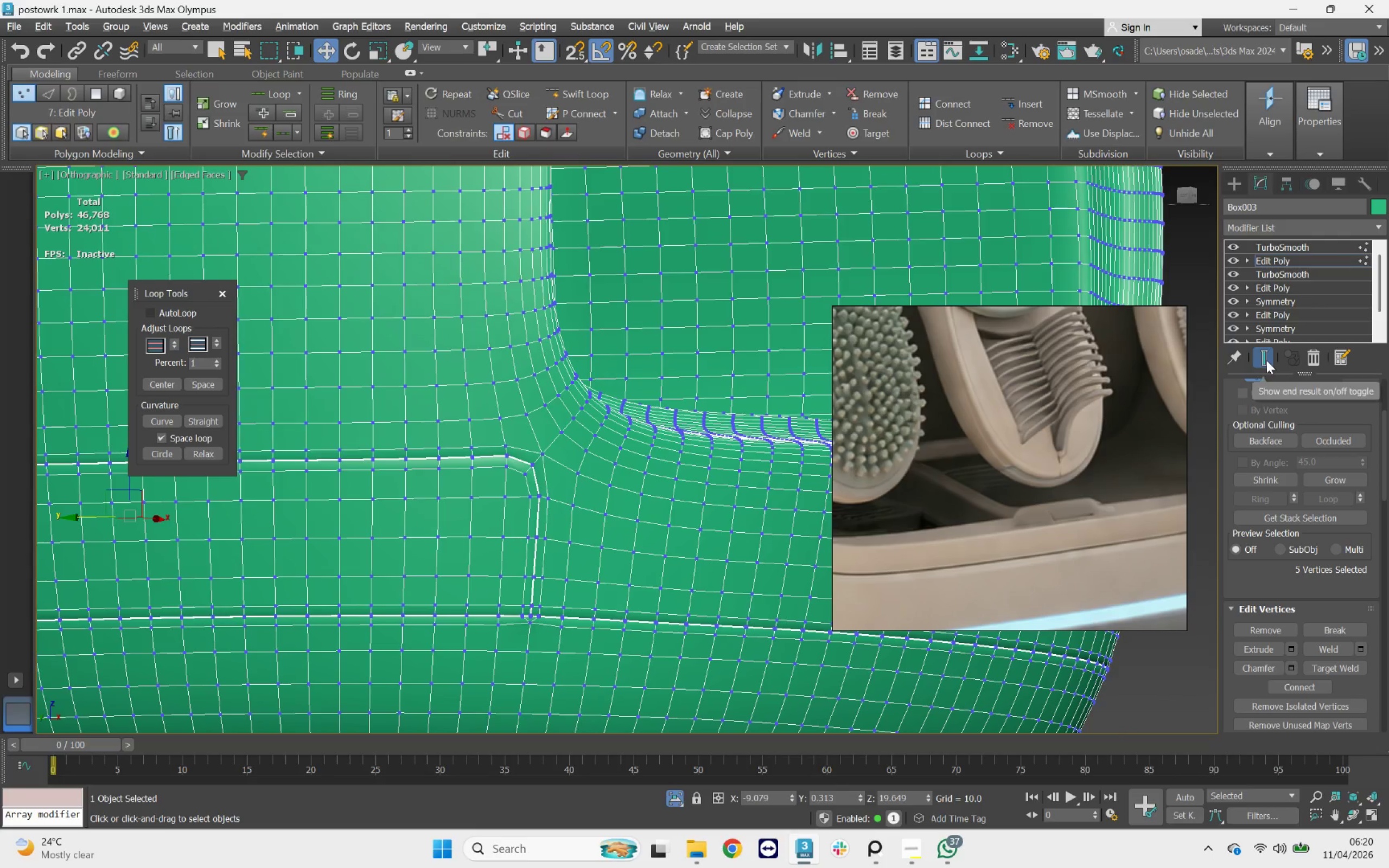 
left_click([1266, 360])
 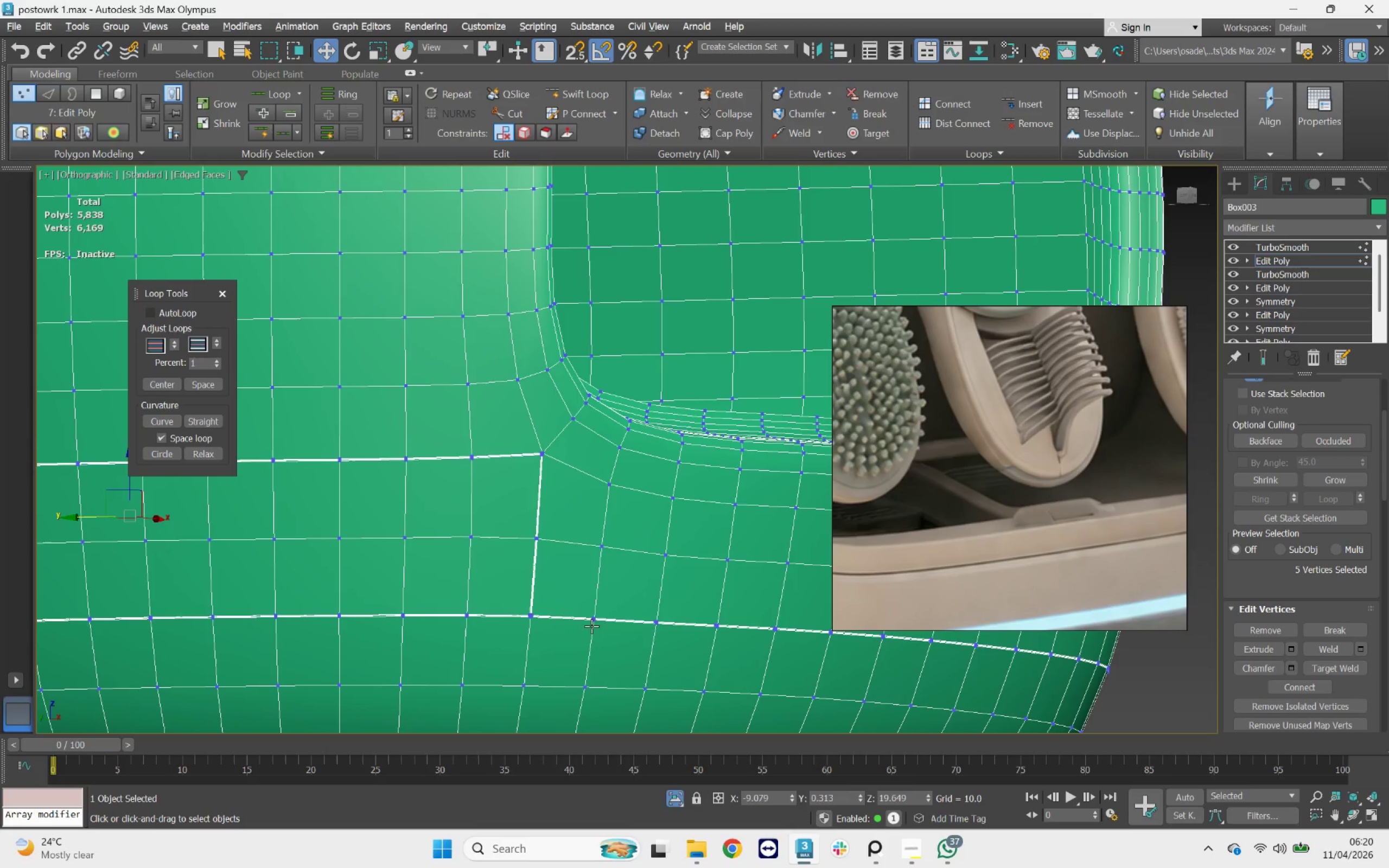 
type(11)
 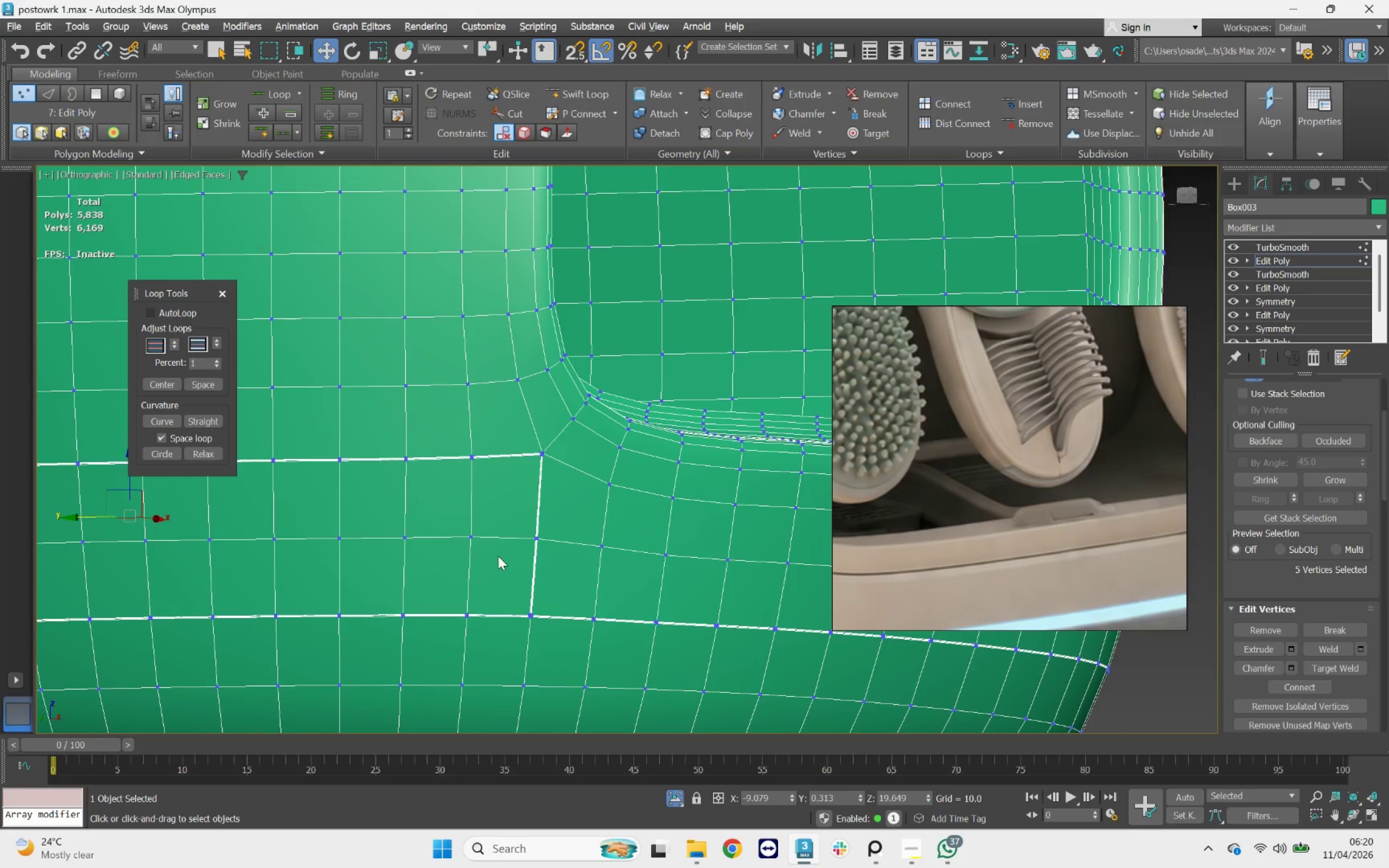 
key(Control+A)
 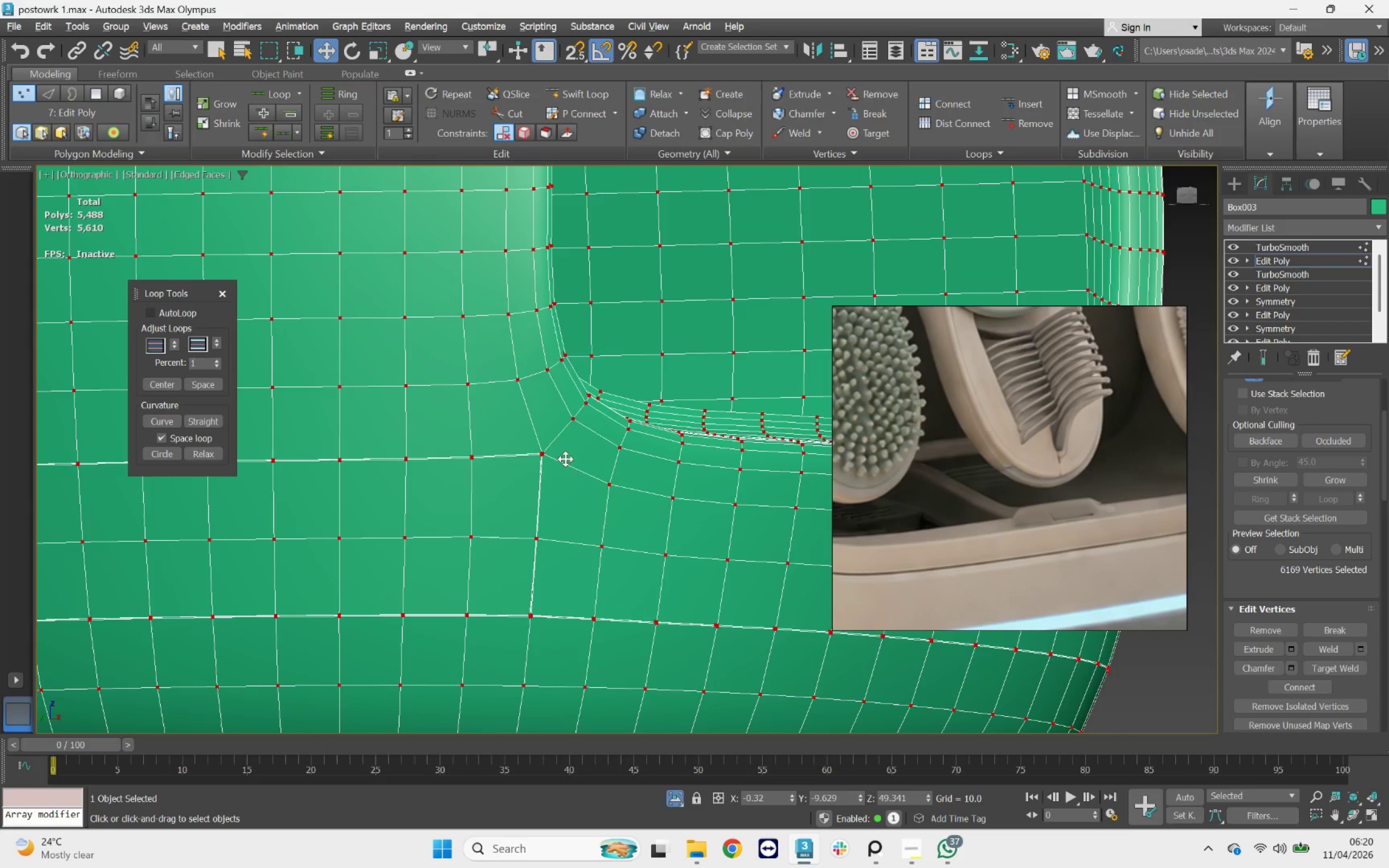 
hold_key(key=ControlLeft, duration=1.4)
left_click_drag(start_coordinate=[572, 483], to_coordinate=[533, 449])
 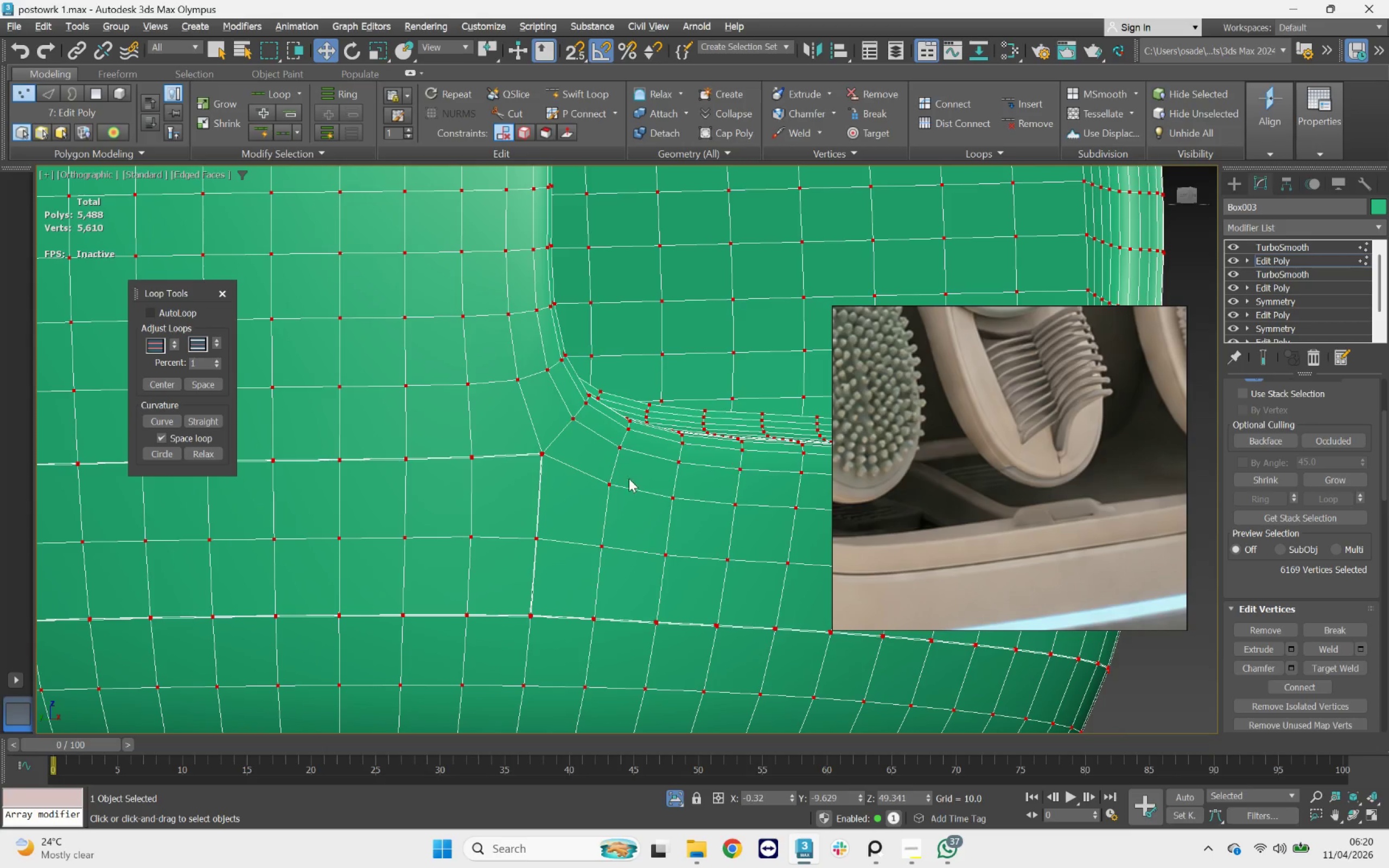 
hold_key(key=ControlLeft, duration=0.82)
left_click_drag(start_coordinate=[524, 443], to_coordinate=[574, 502])
 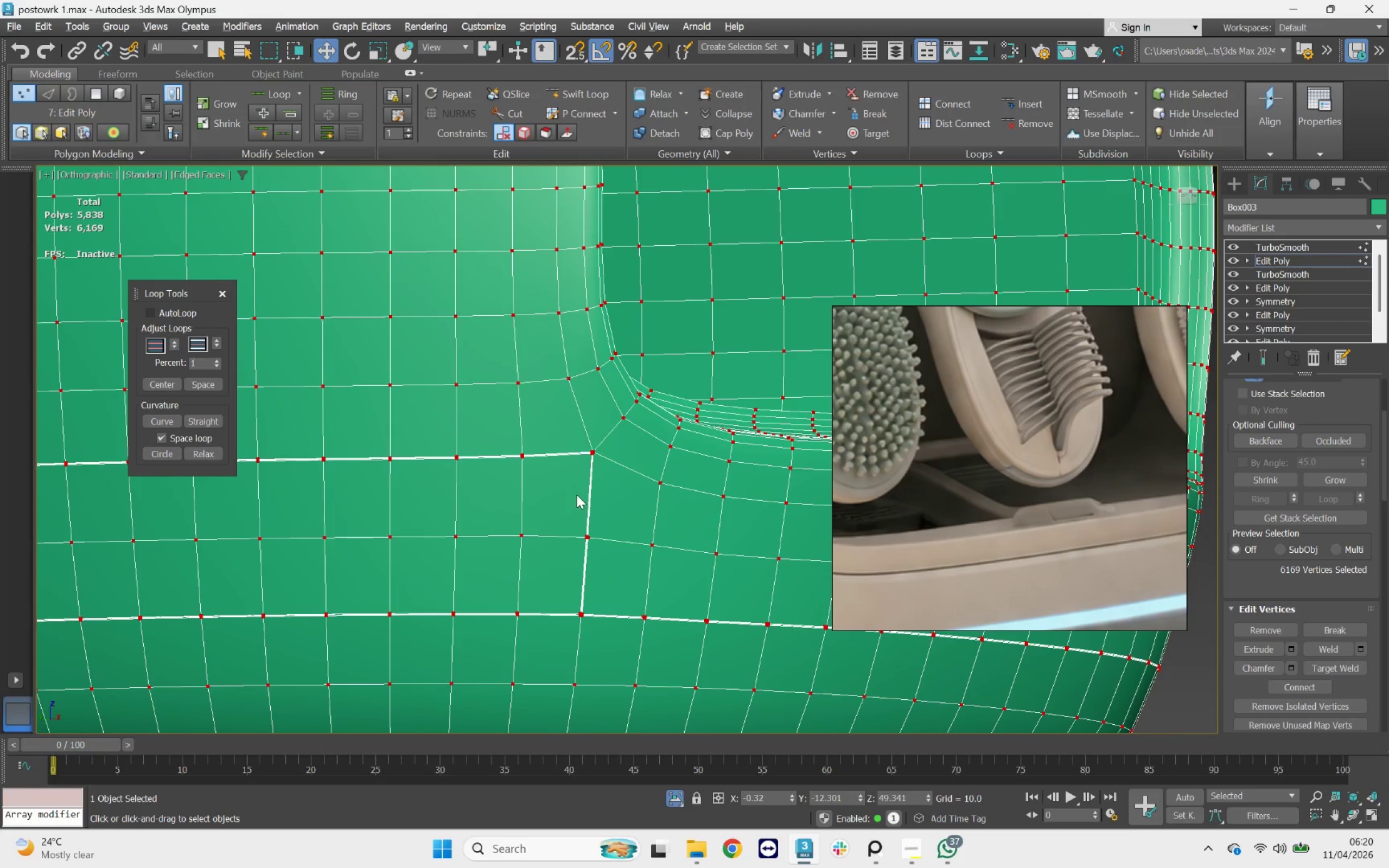 
key(Control+ControlLeft)
 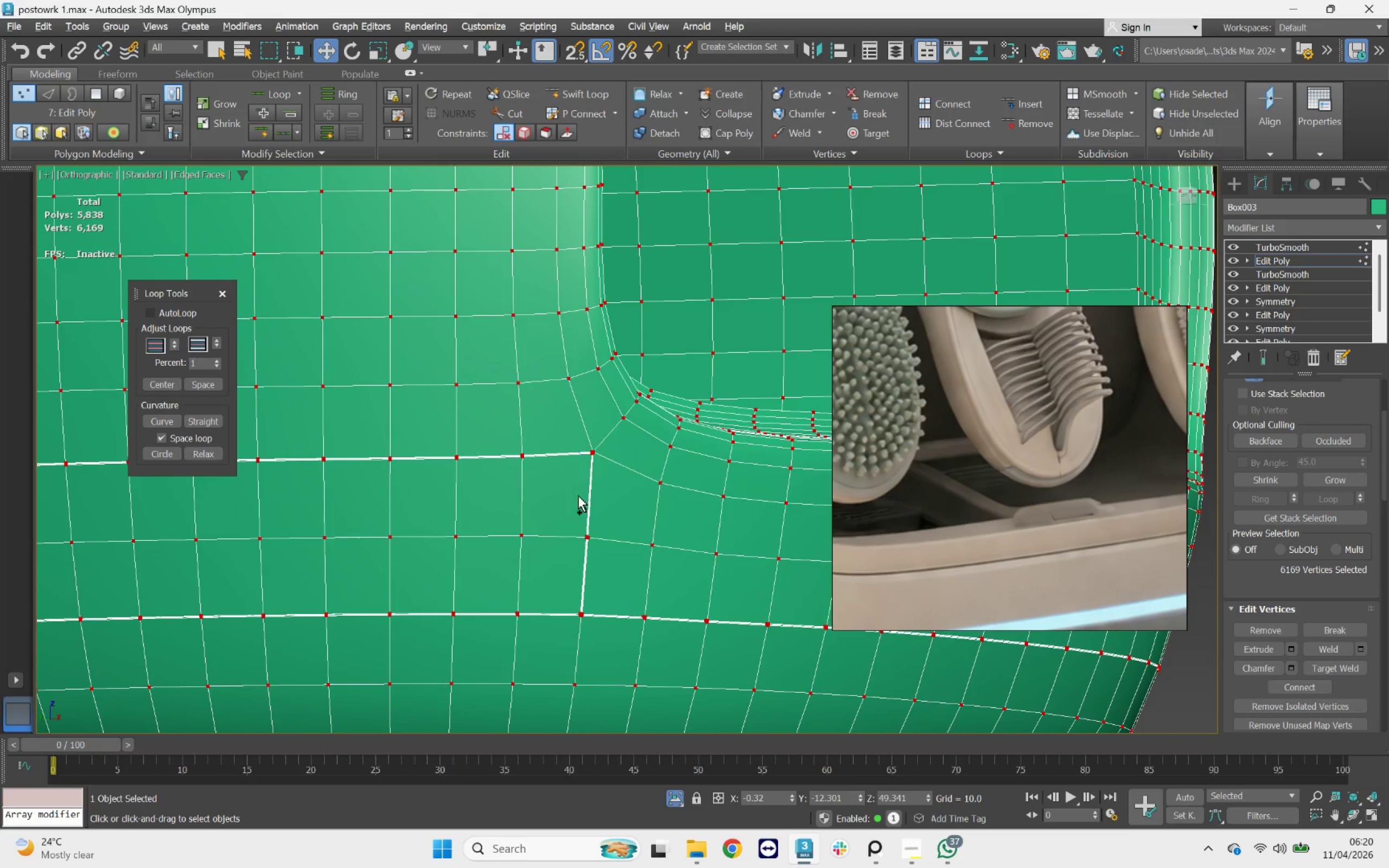 
key(Control+Z)
 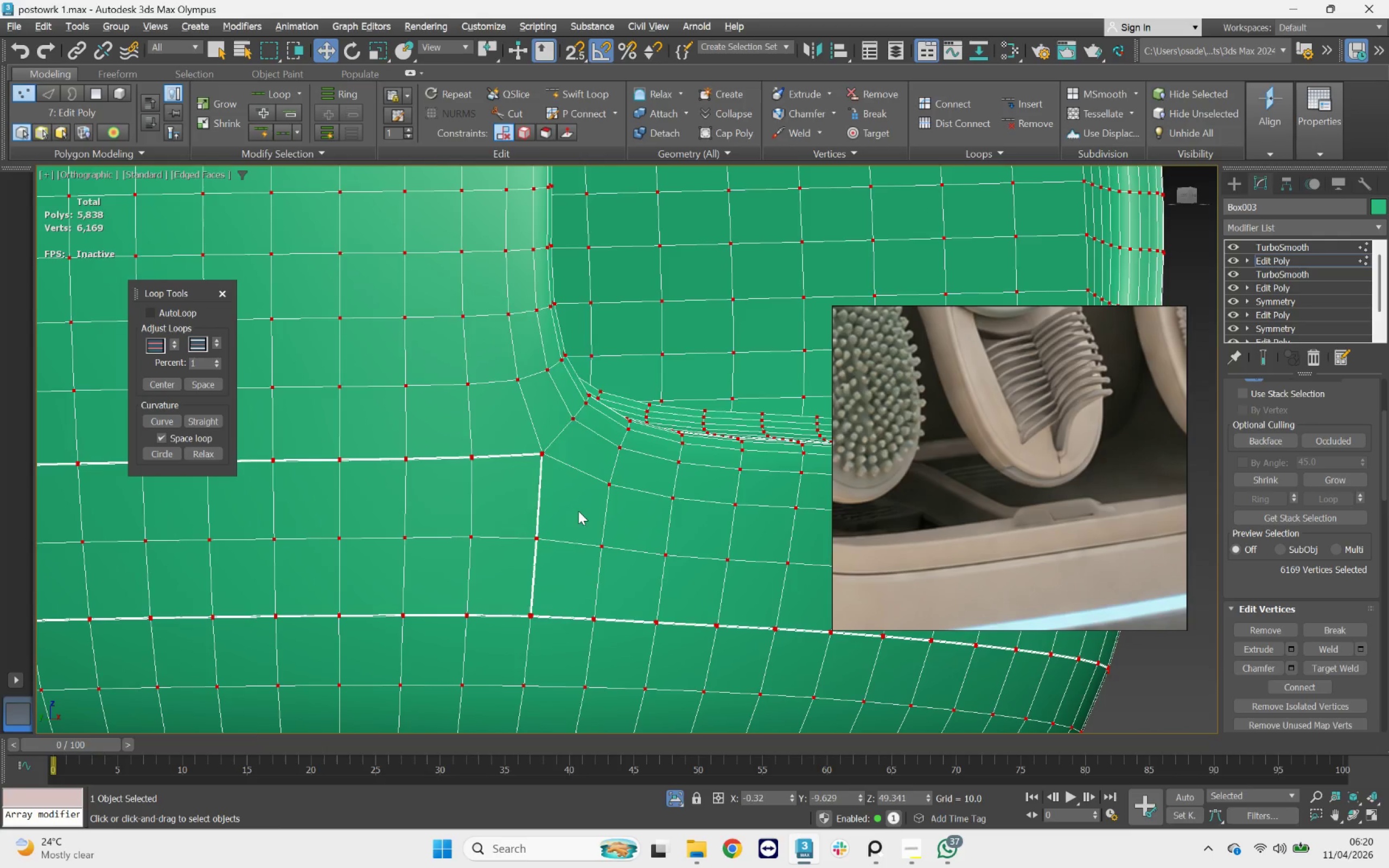 
hold_key(key=AltLeft, duration=0.5)
 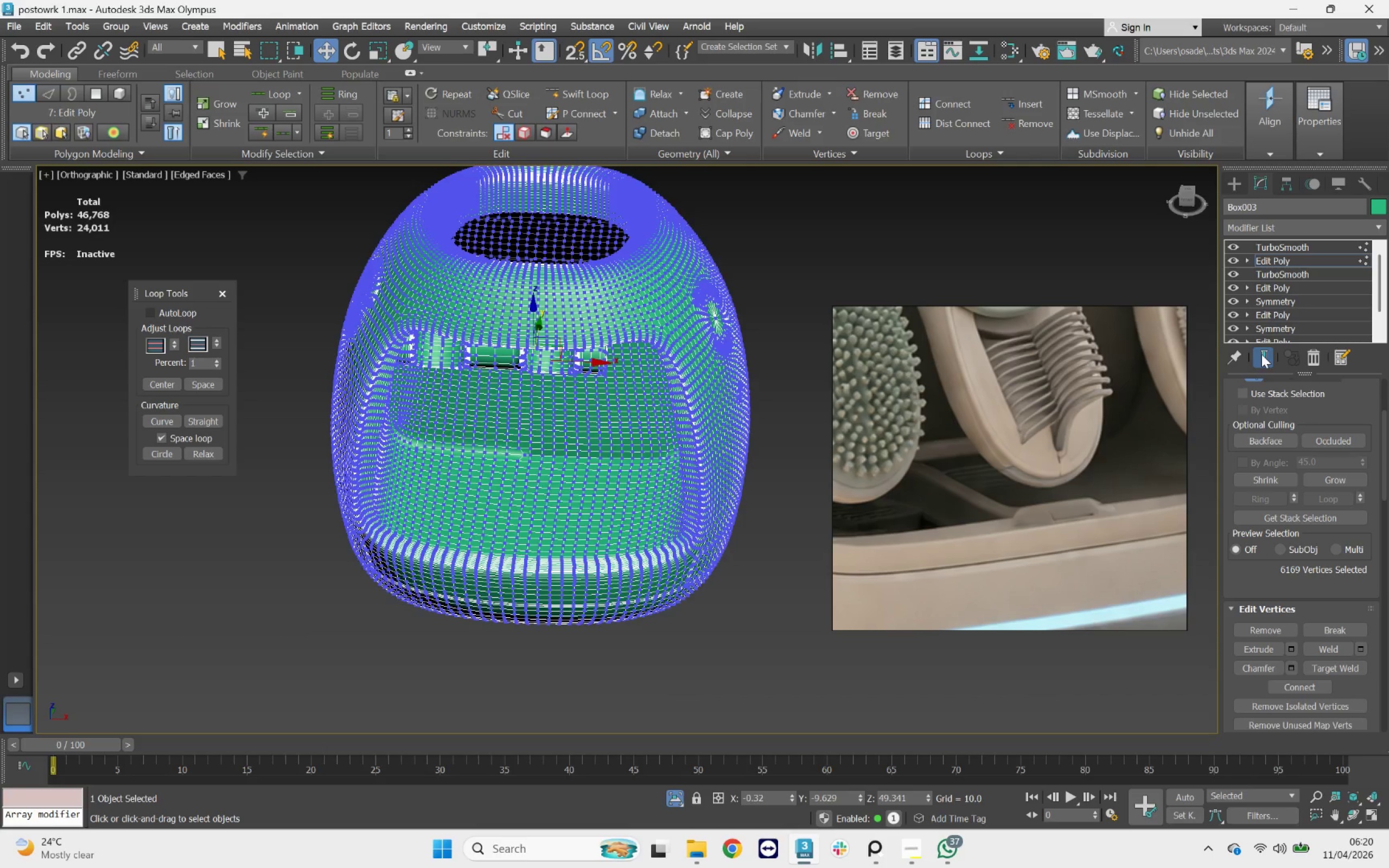 
scroll: coordinate [578, 514], scroll_direction: down, amount: 4.0
 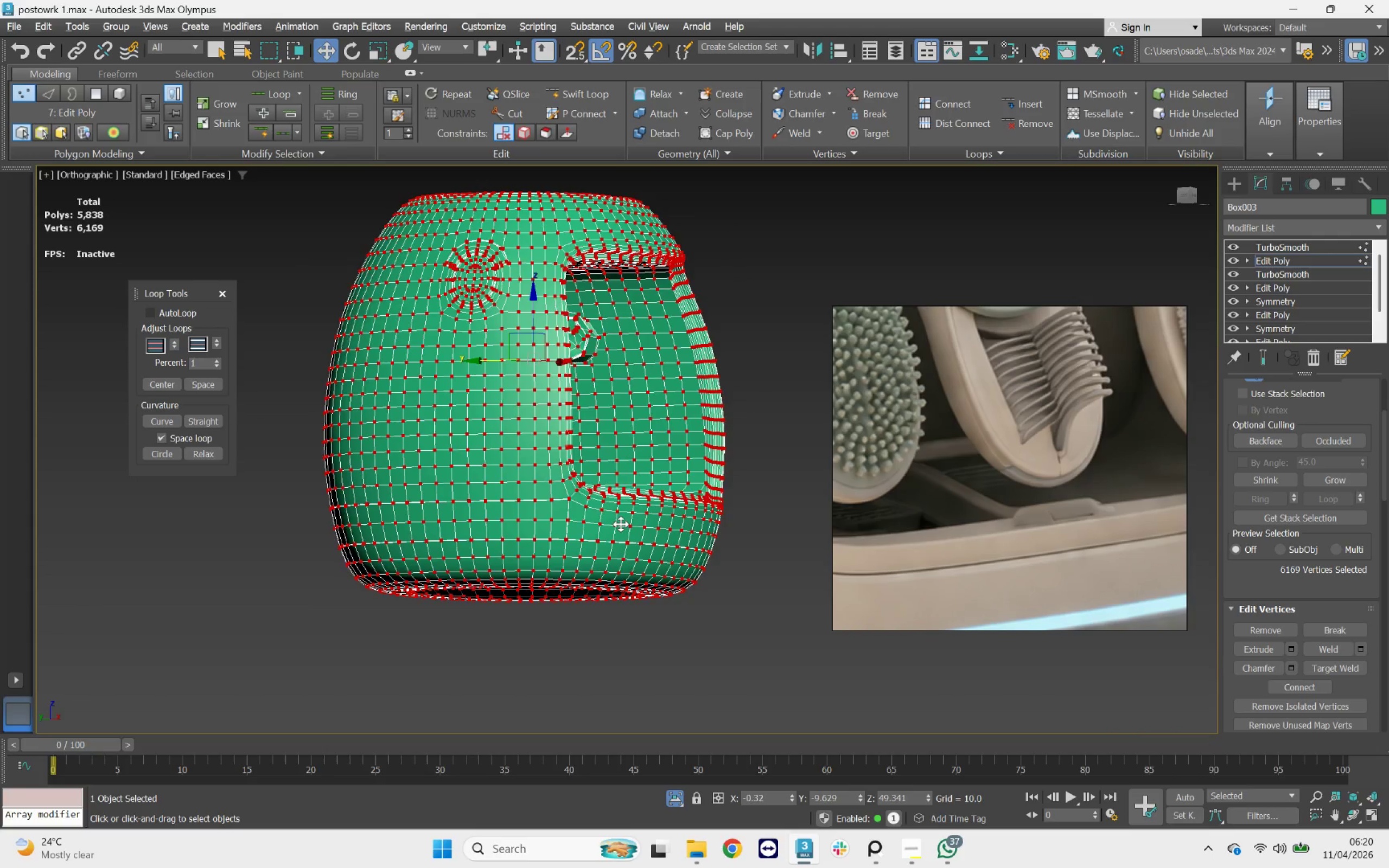 
scroll: coordinate [438, 456], scroll_direction: up, amount: 3.0
 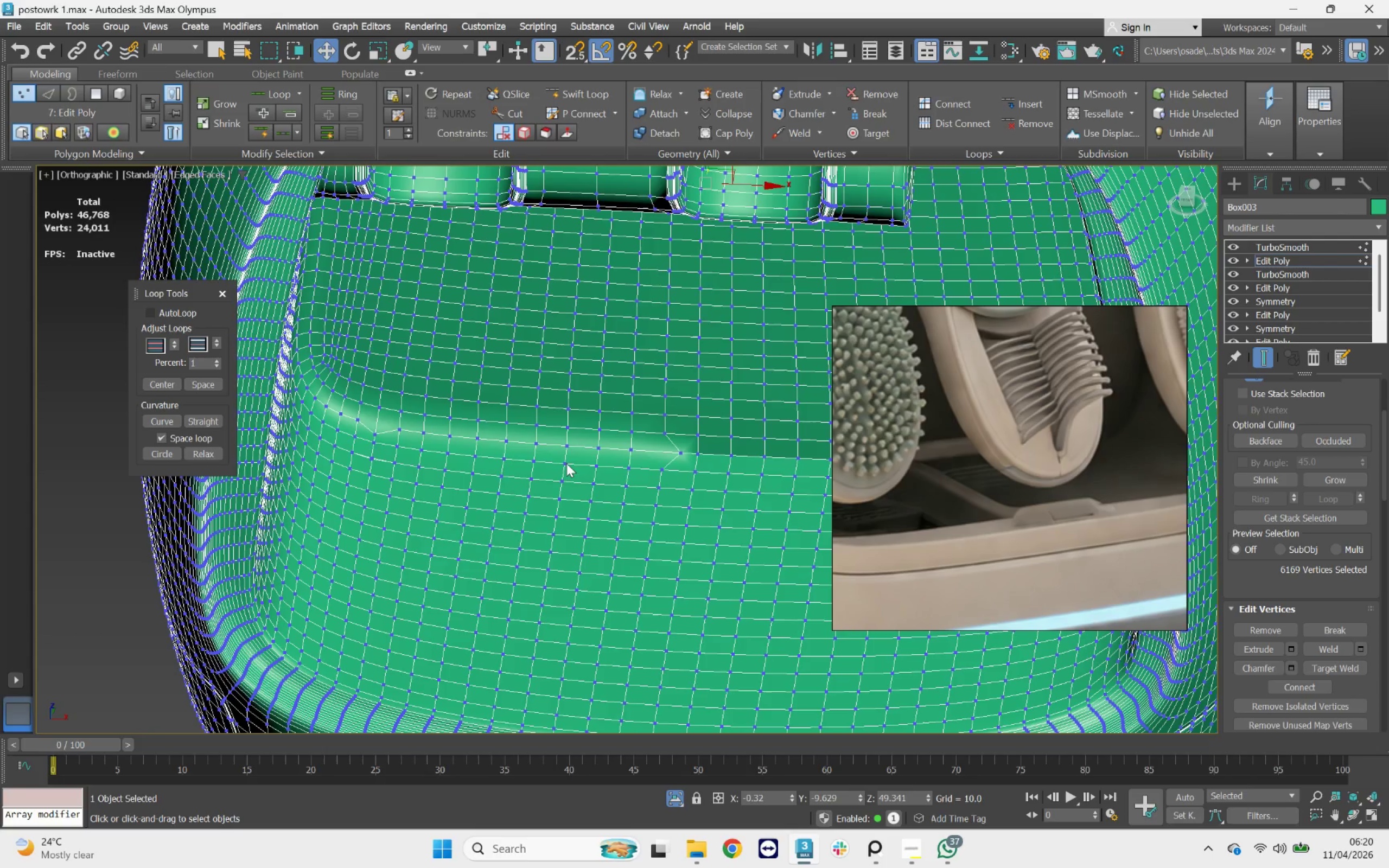 
hold_key(key=AltLeft, duration=2.91)
 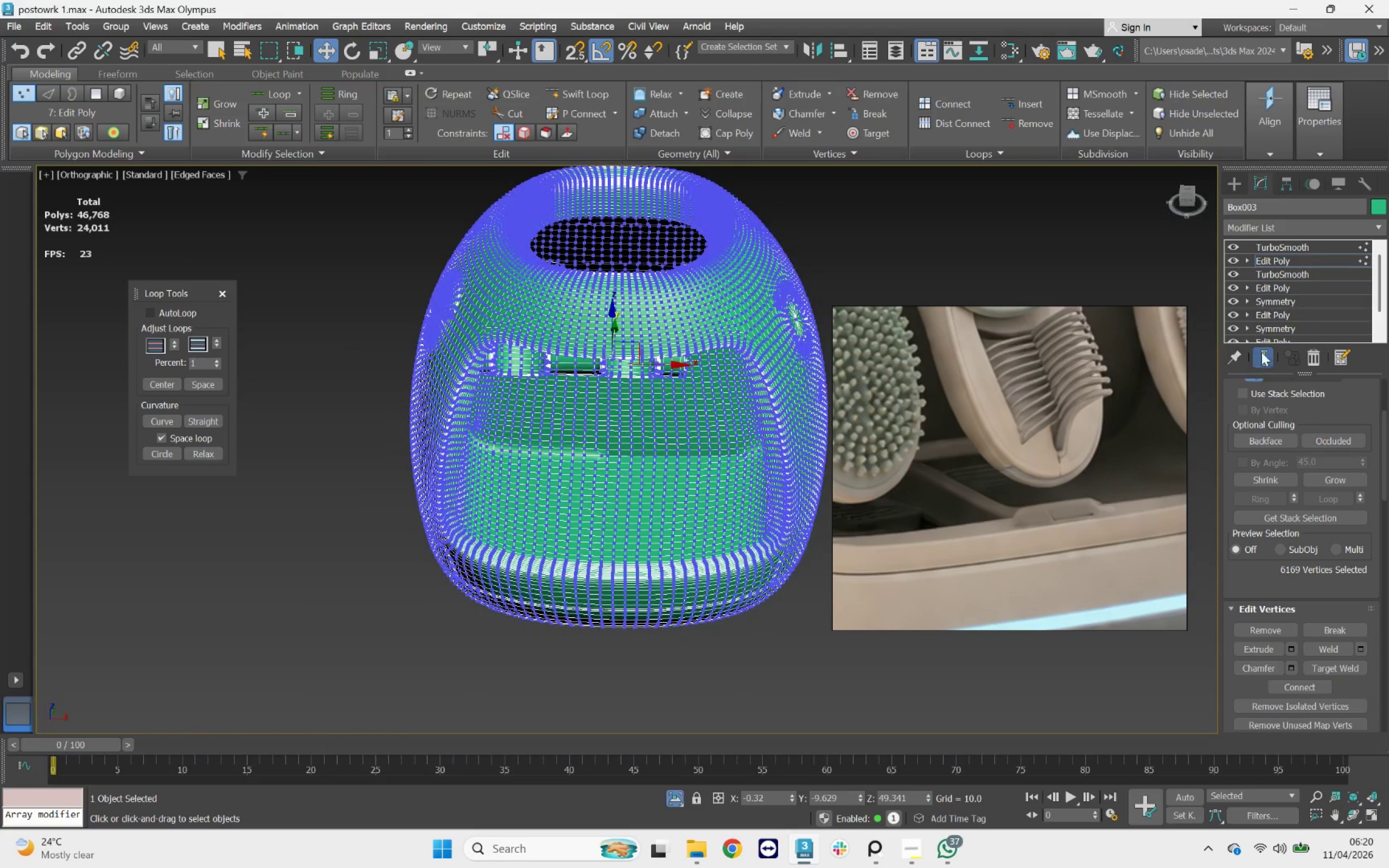 
scroll: coordinate [561, 462], scroll_direction: down, amount: 3.0
 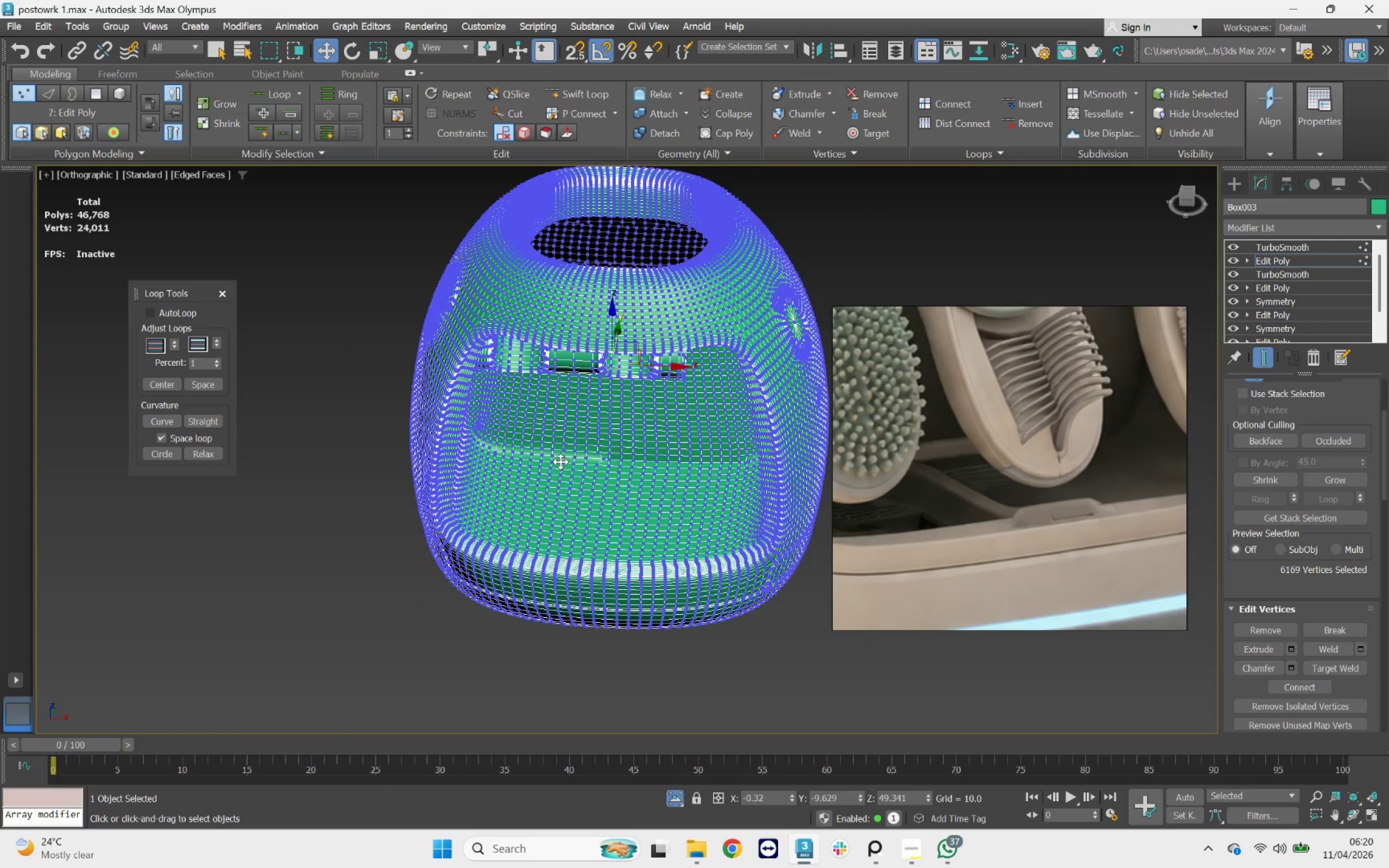 
left_click([1264, 352])
 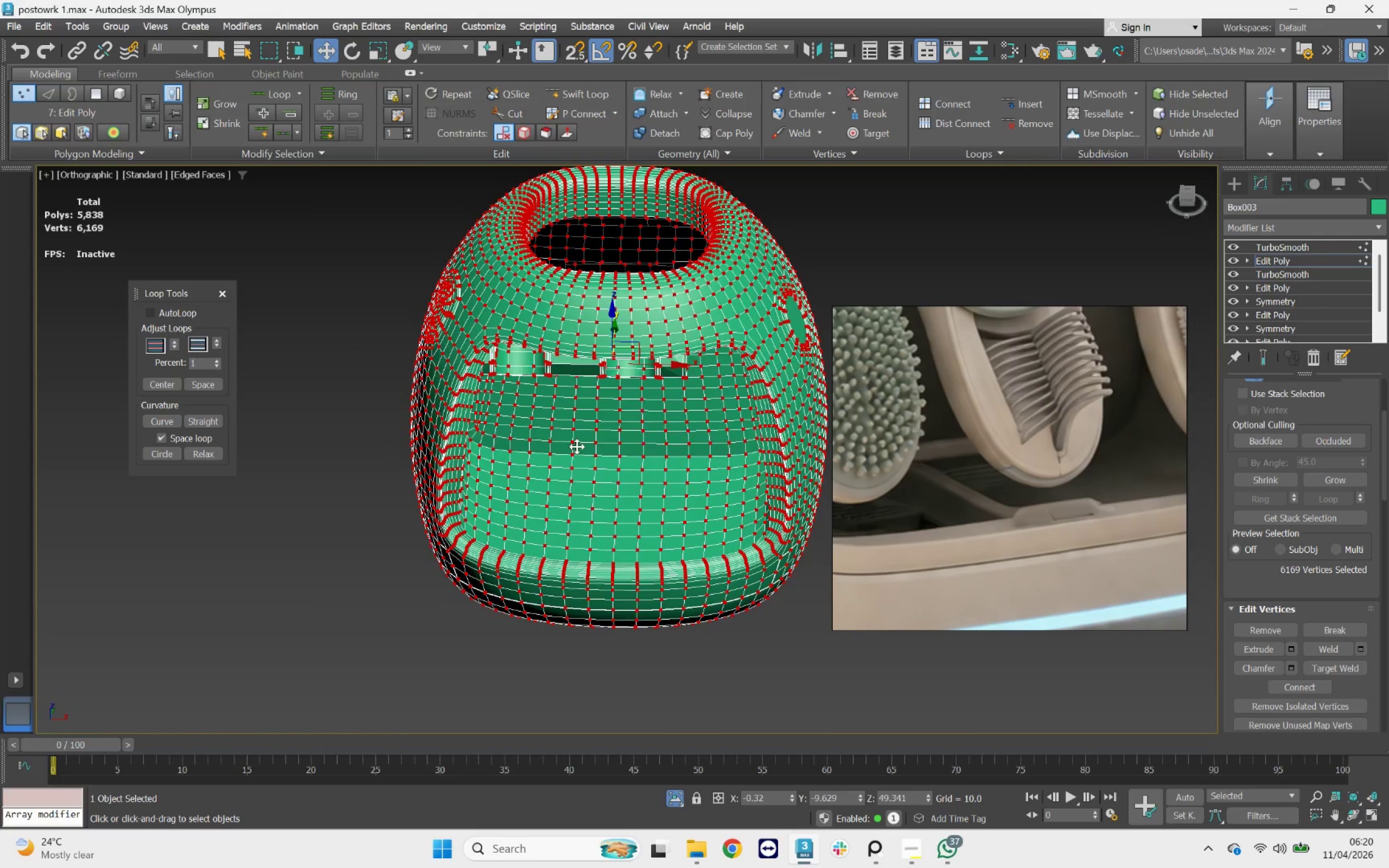 
scroll: coordinate [524, 454], scroll_direction: up, amount: 3.0
 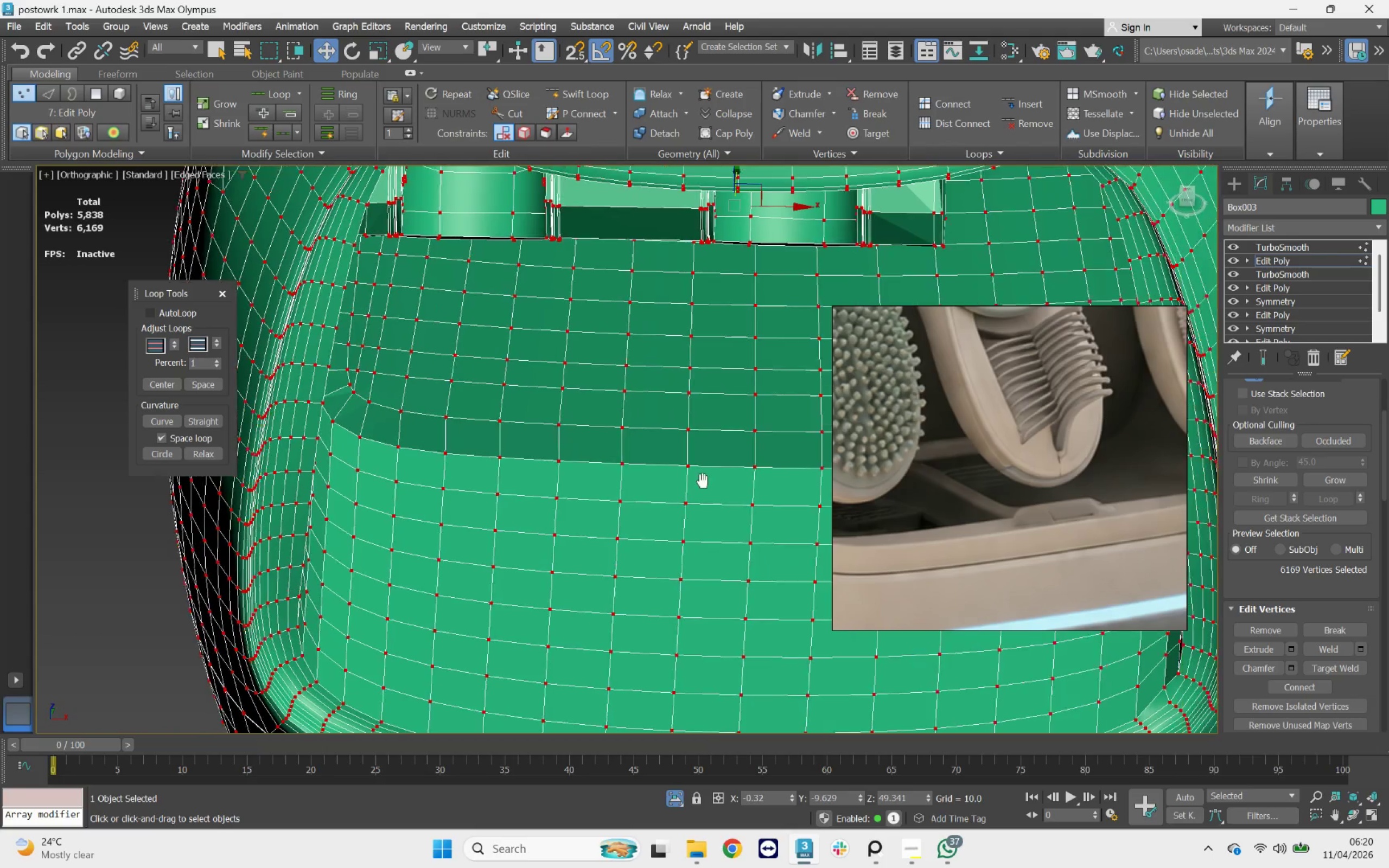 
left_click([725, 496])
 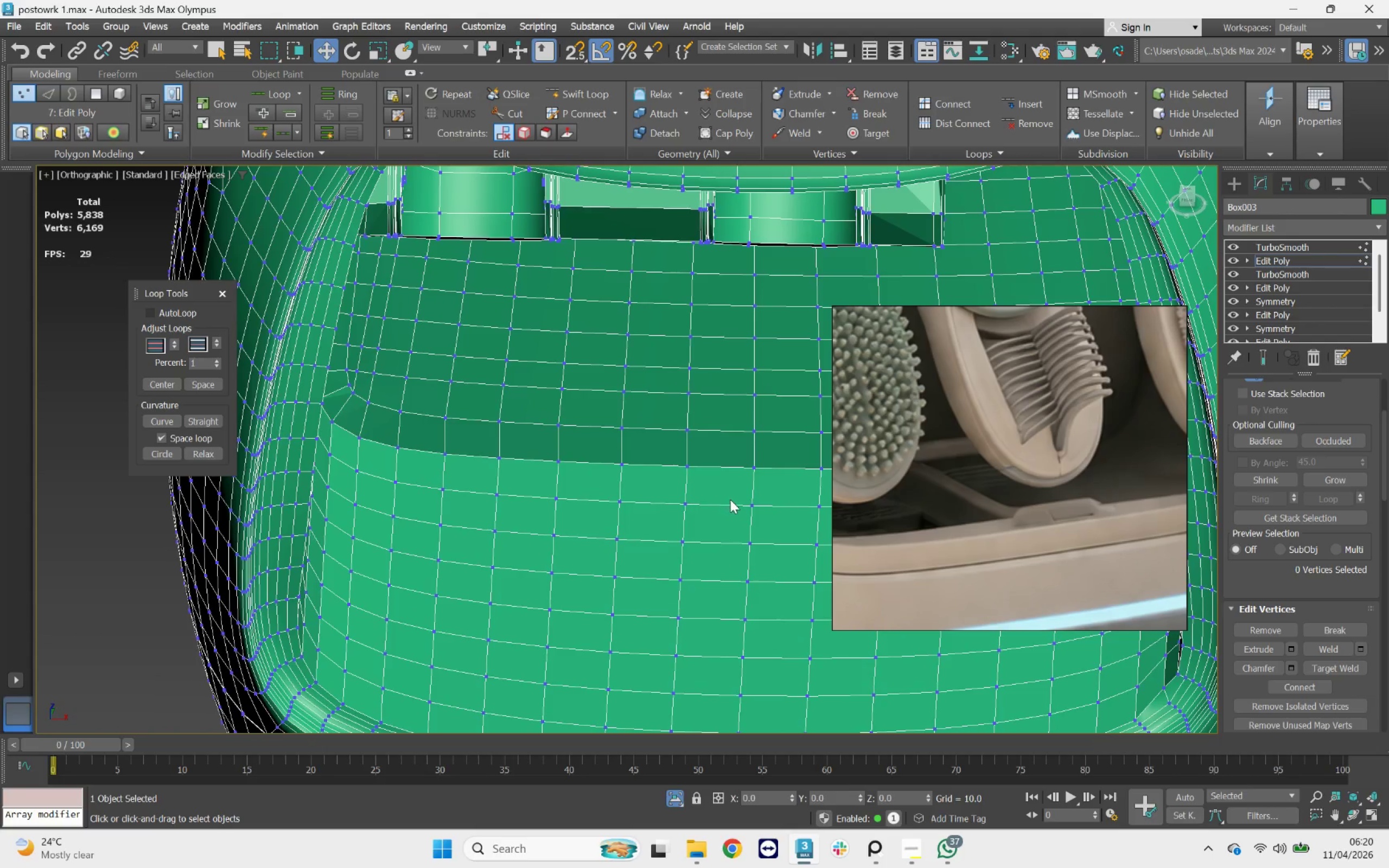 
left_click_drag(start_coordinate=[730, 498], to_coordinate=[295, 439])
 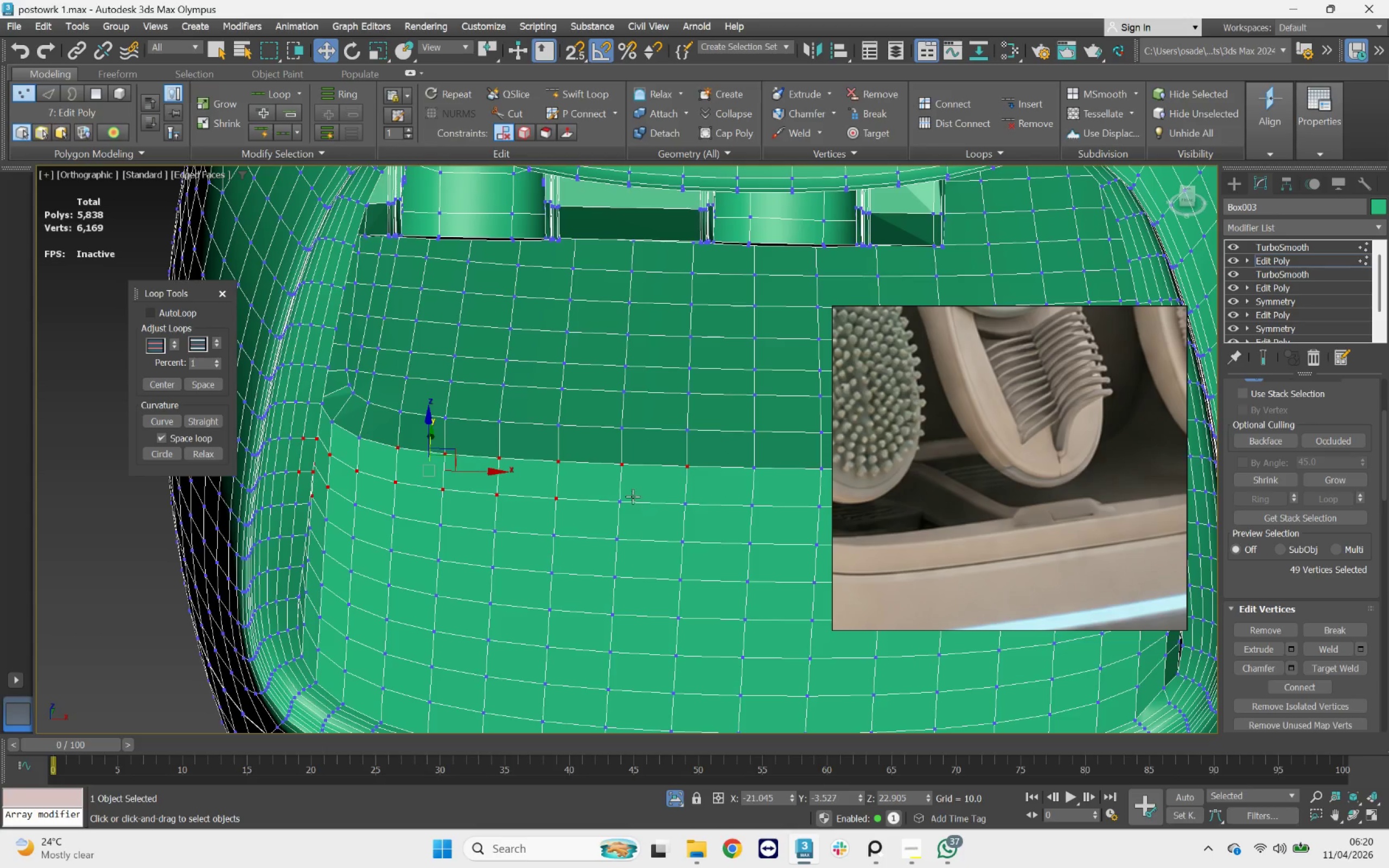 
key(F3)
 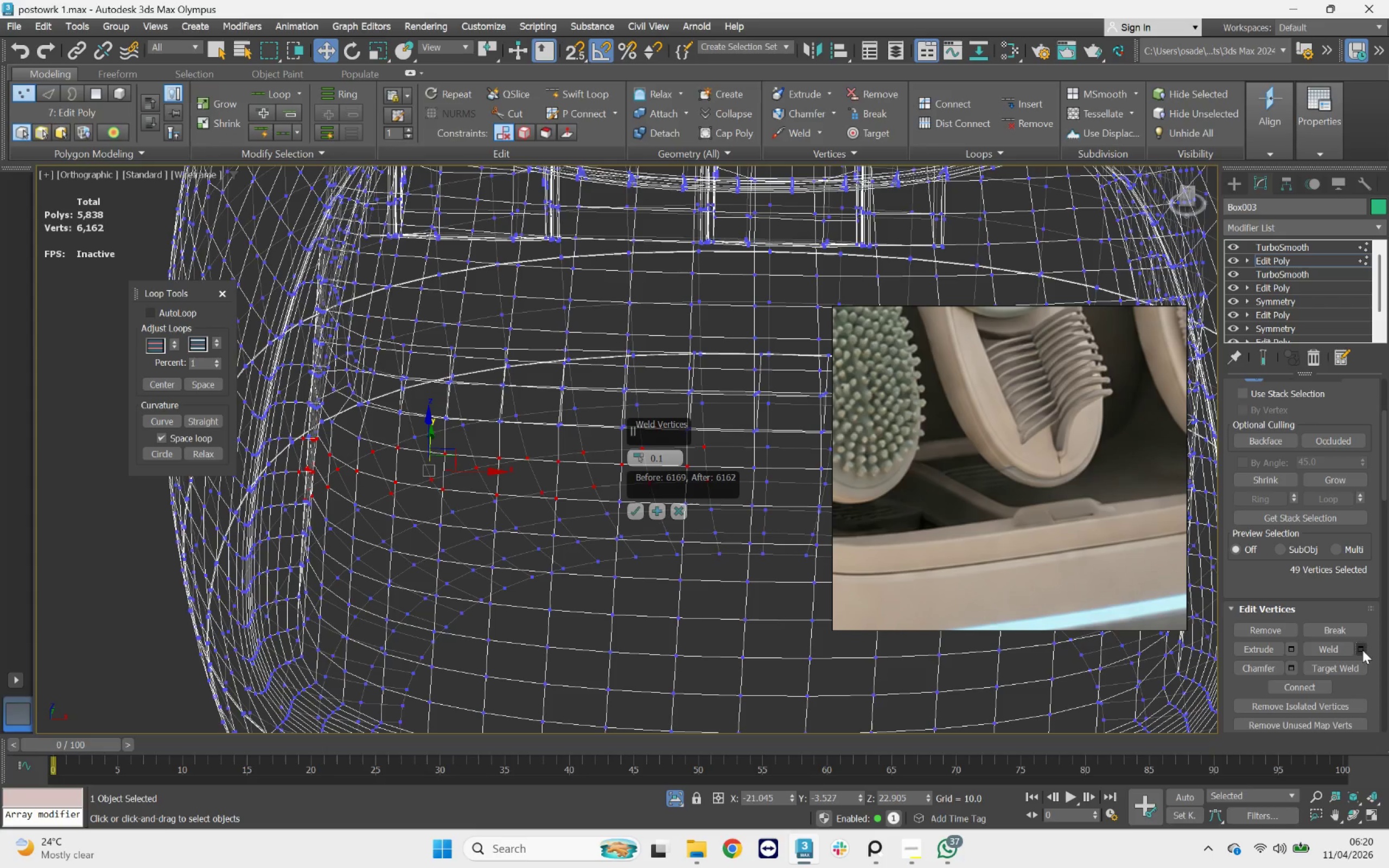 
left_click([634, 511])
 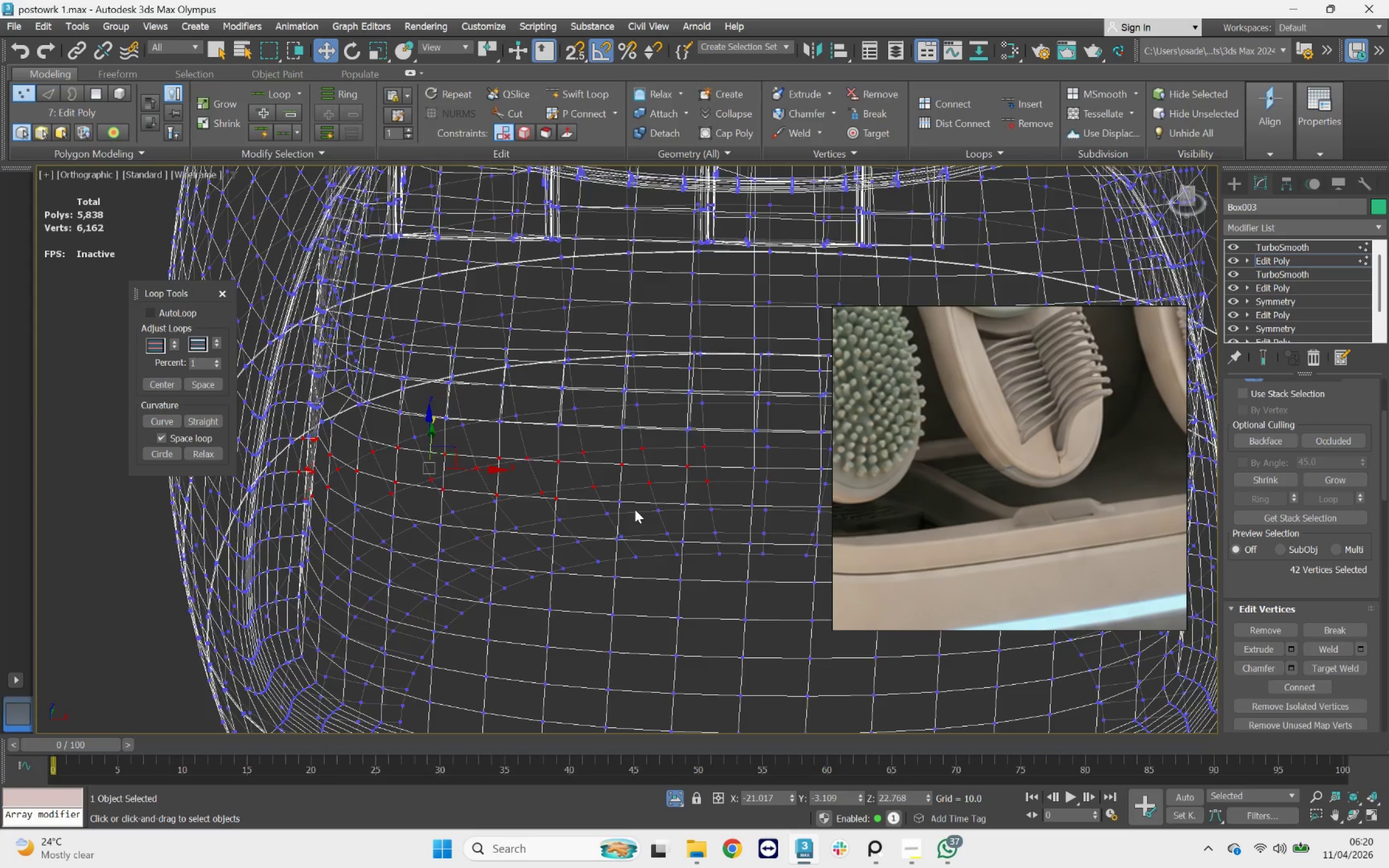 
key(F3)
 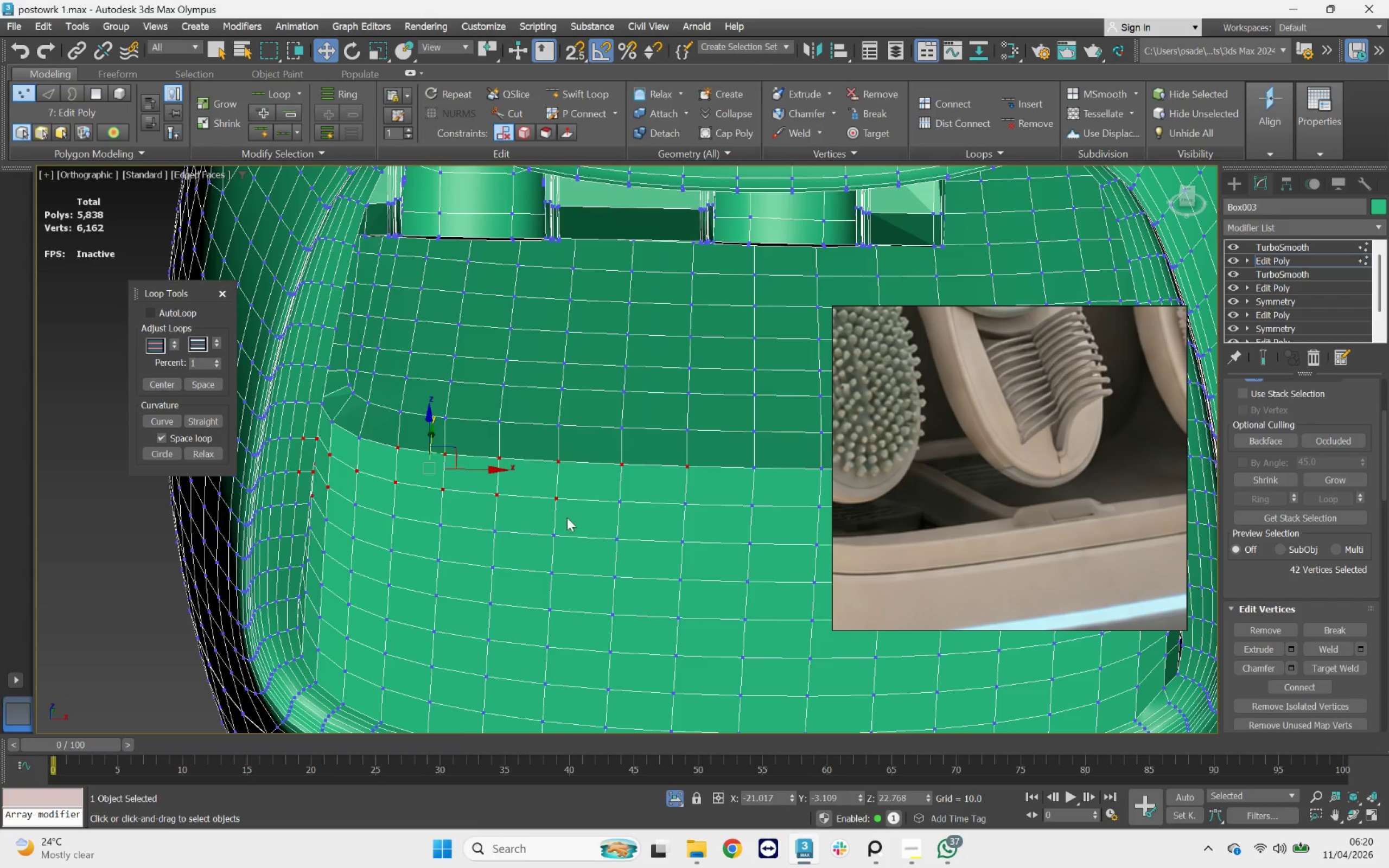 
hold_key(key=AltLeft, duration=1.45)
 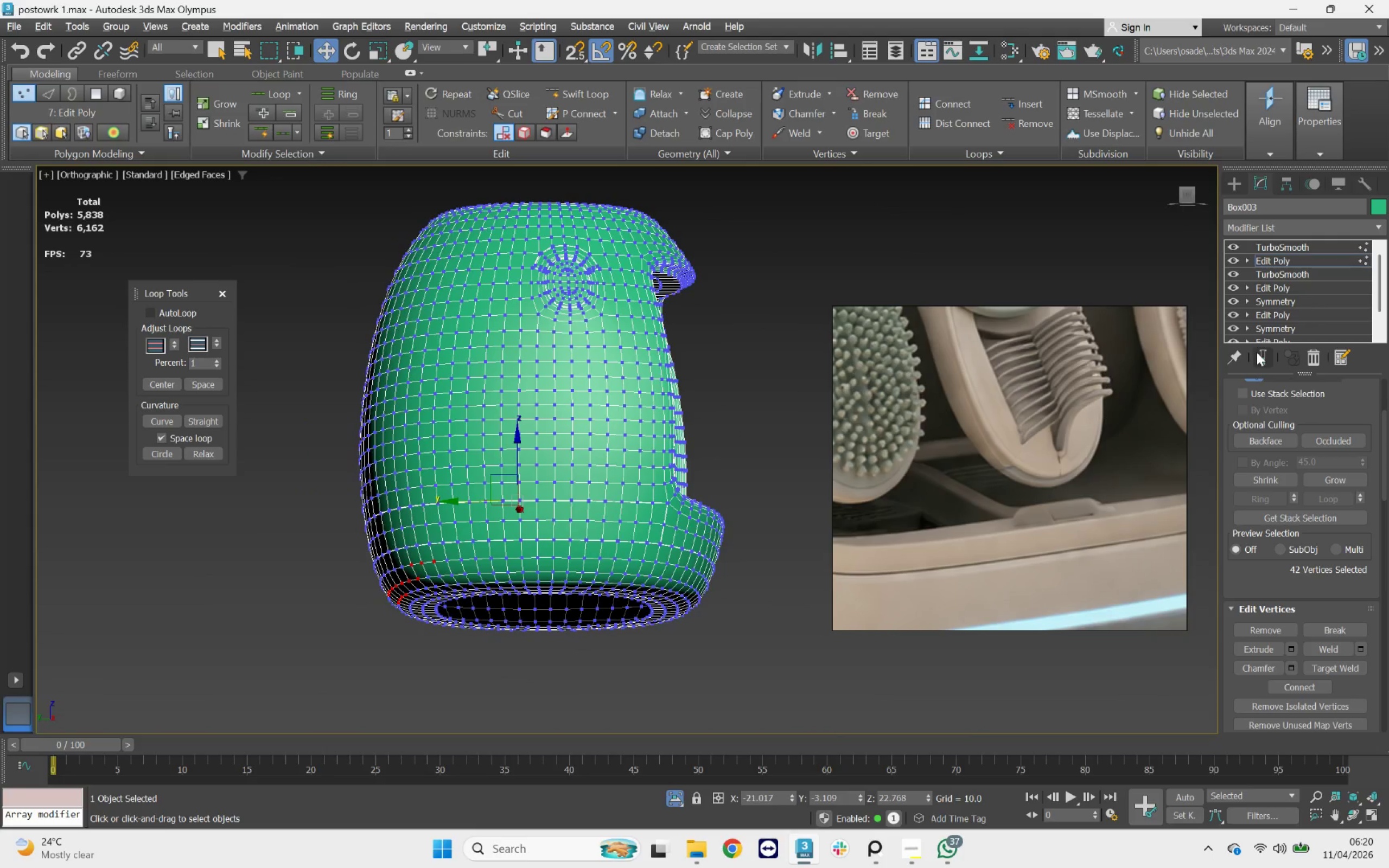 
scroll: coordinate [565, 519], scroll_direction: down, amount: 3.0
 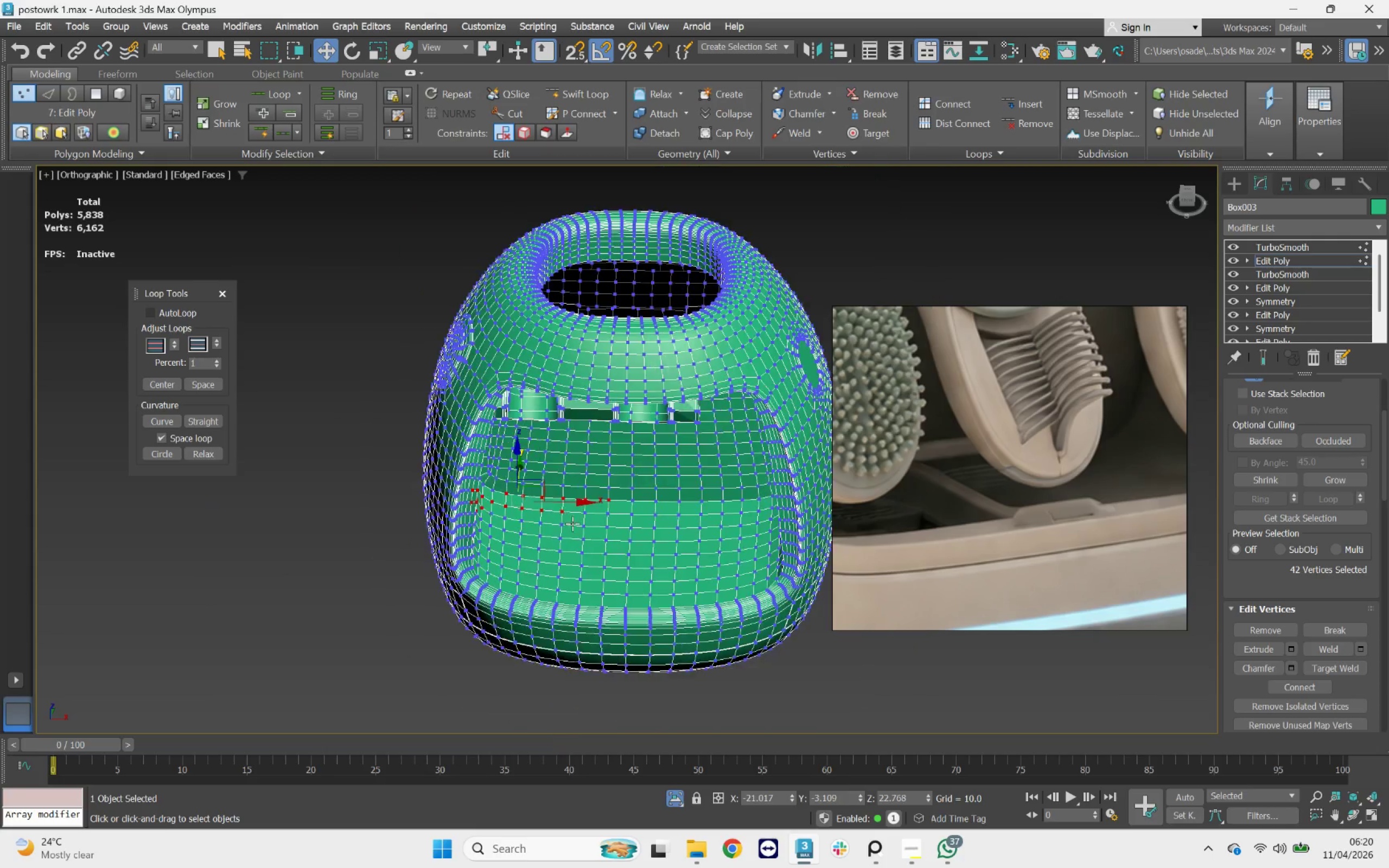 
left_click([1261, 352])
 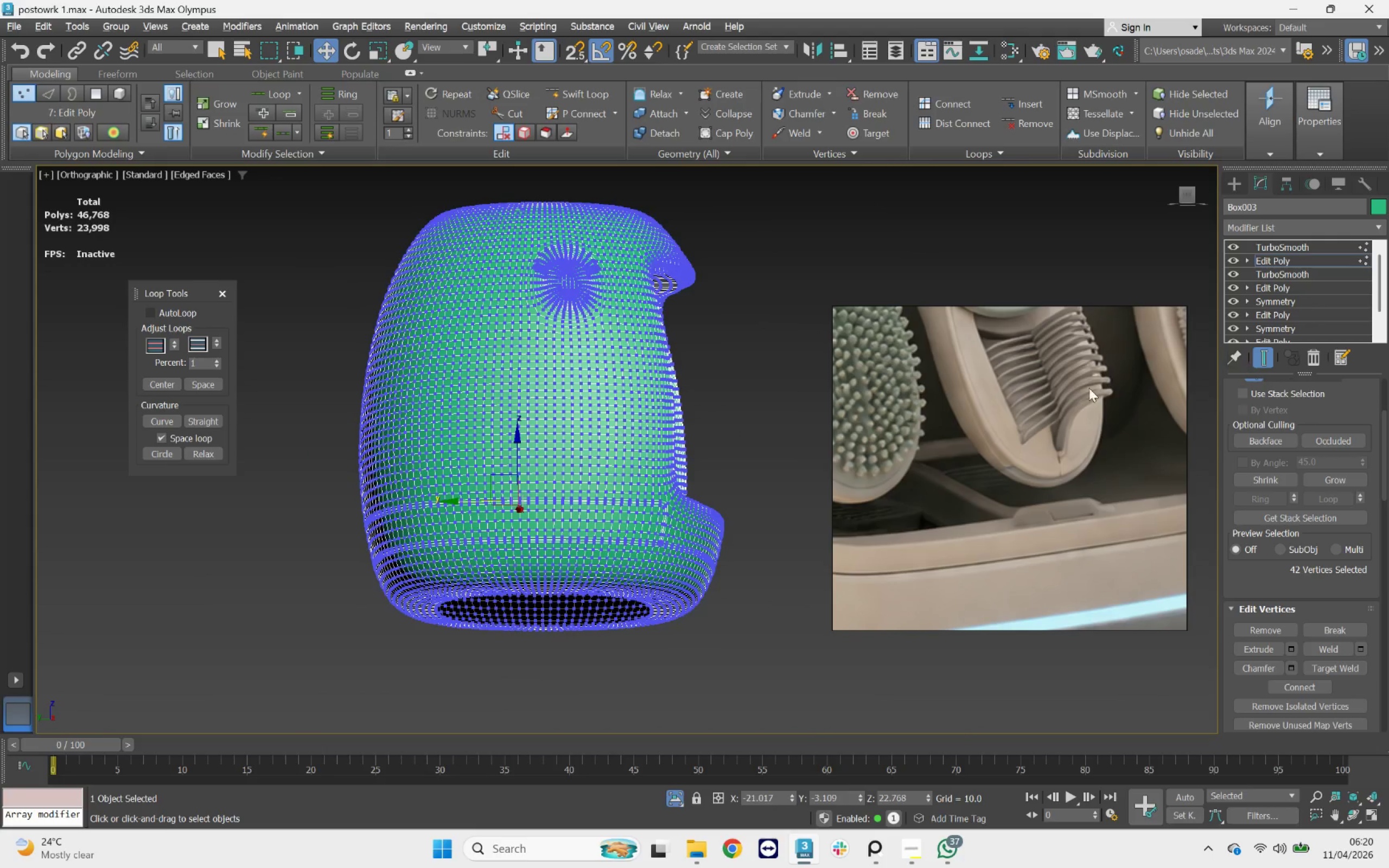 
hold_key(key=AltLeft, duration=1.0)
 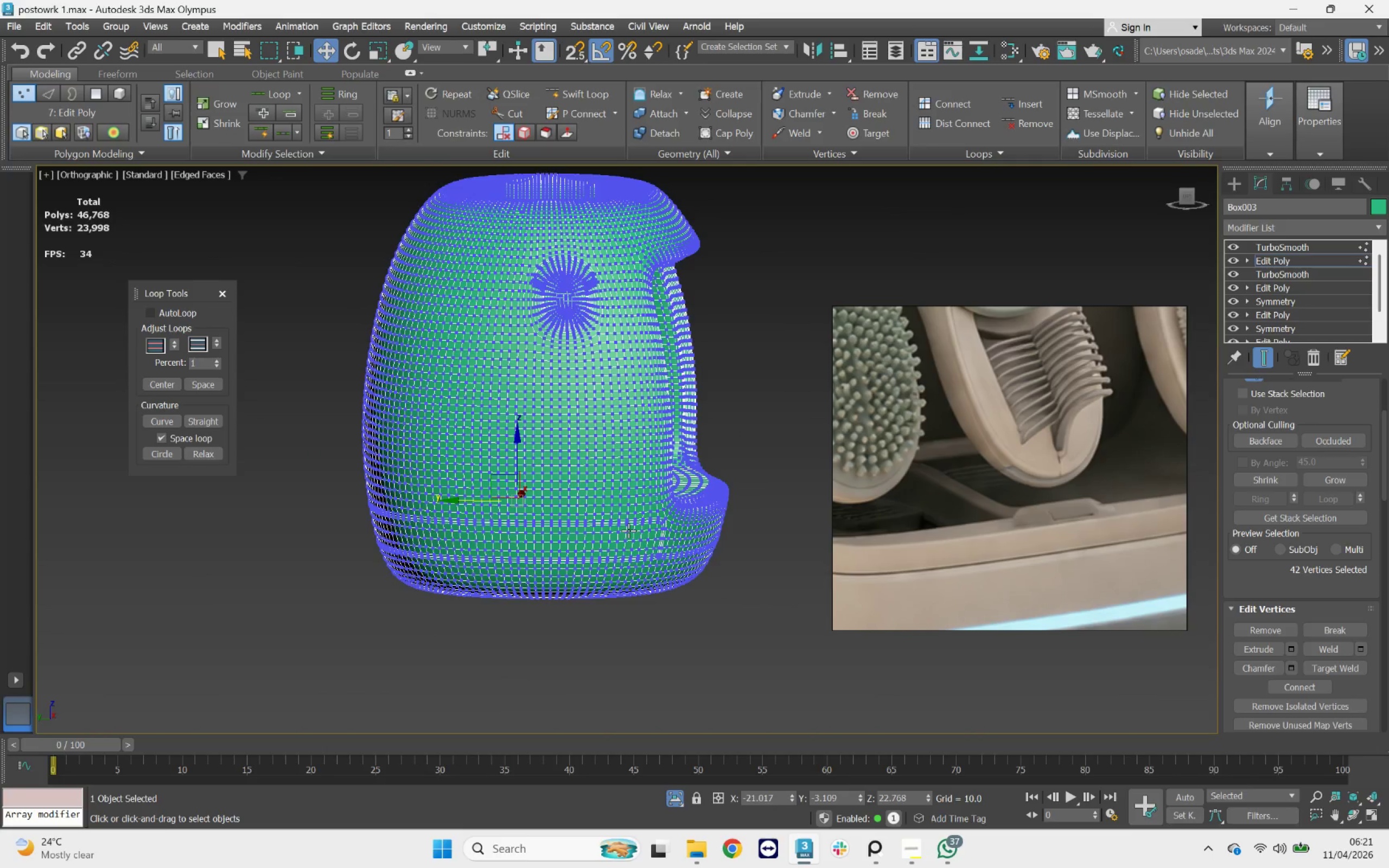 
key(F4)
 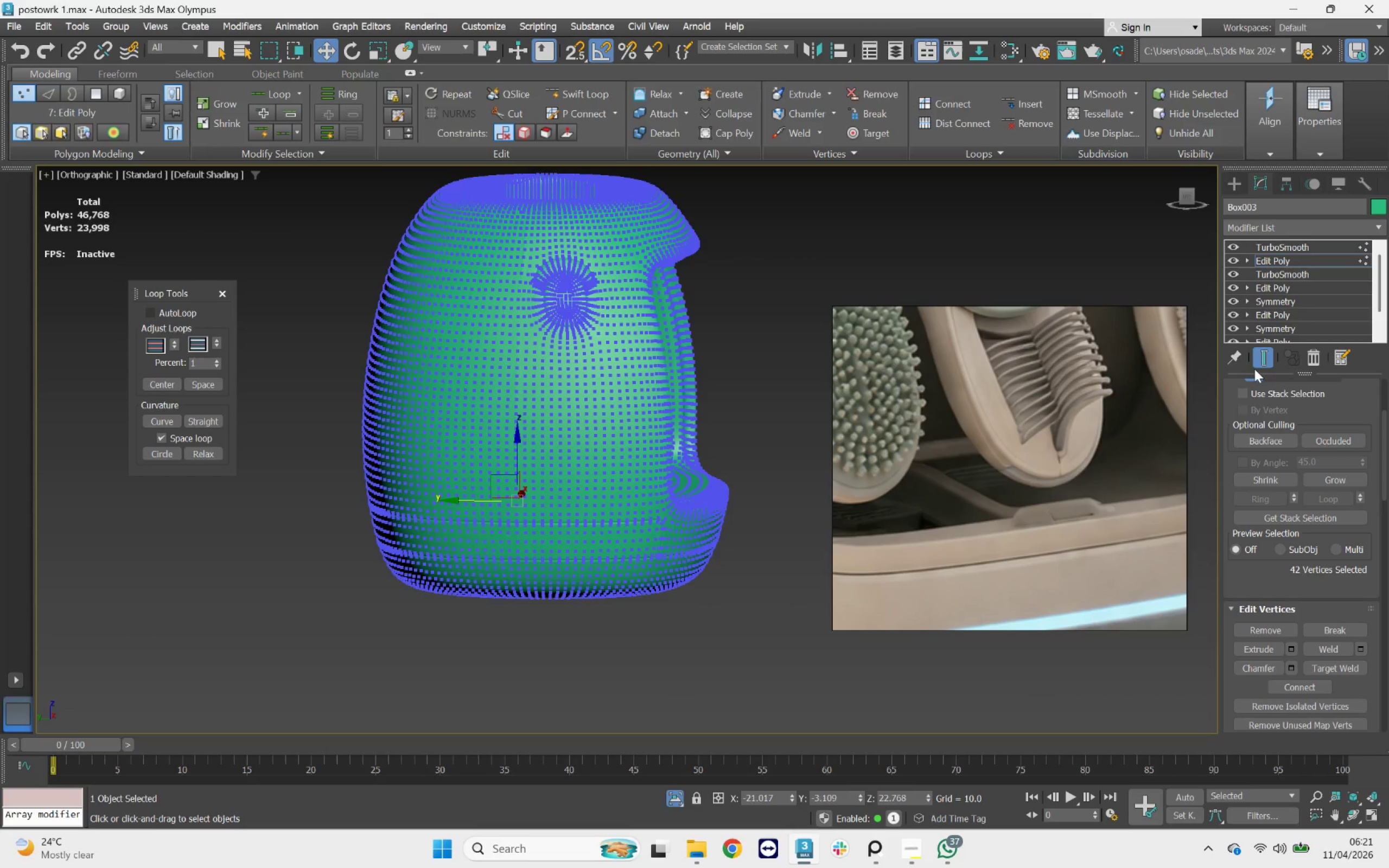 
key(1)
 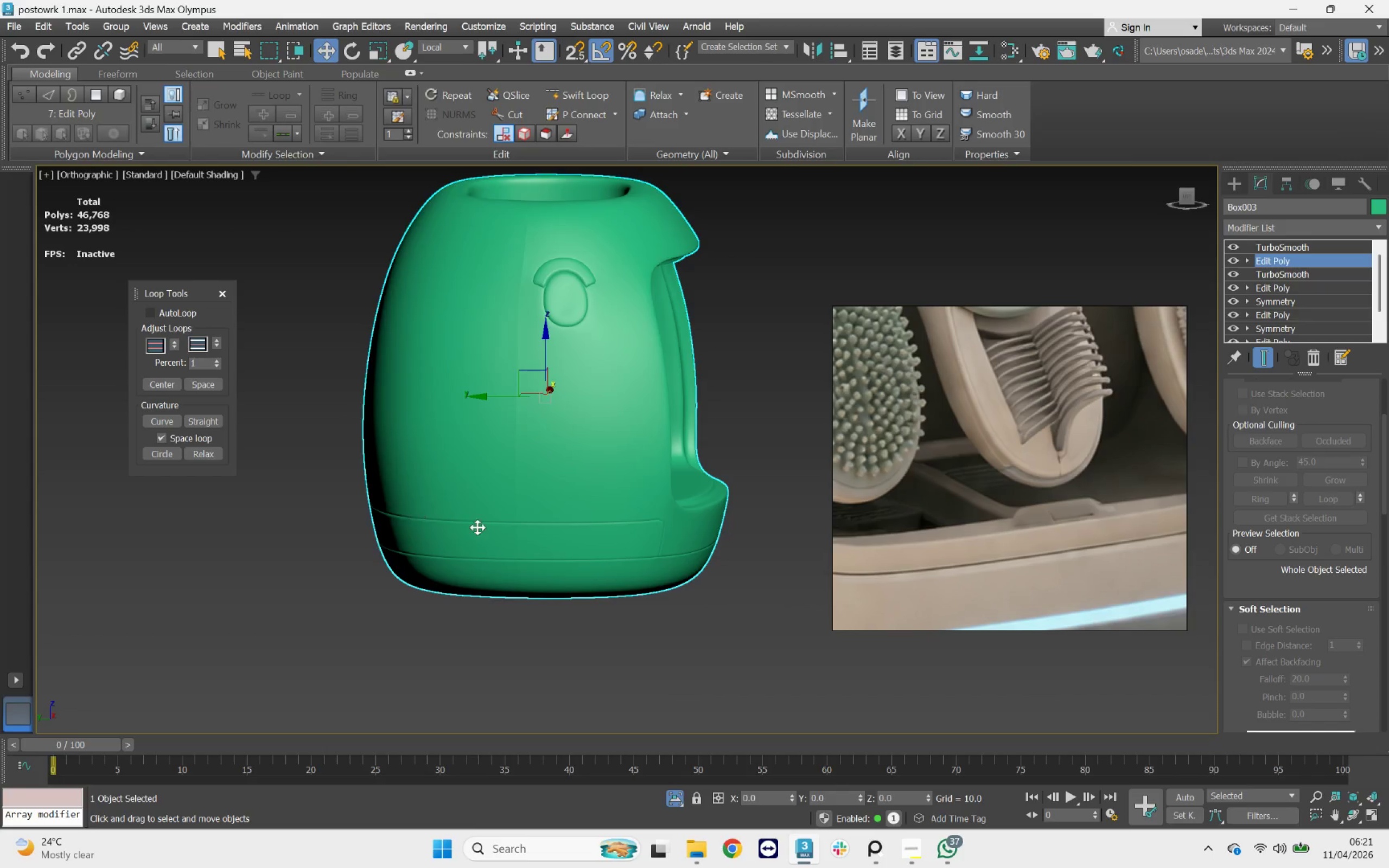 
hold_key(key=AltLeft, duration=1.8)
 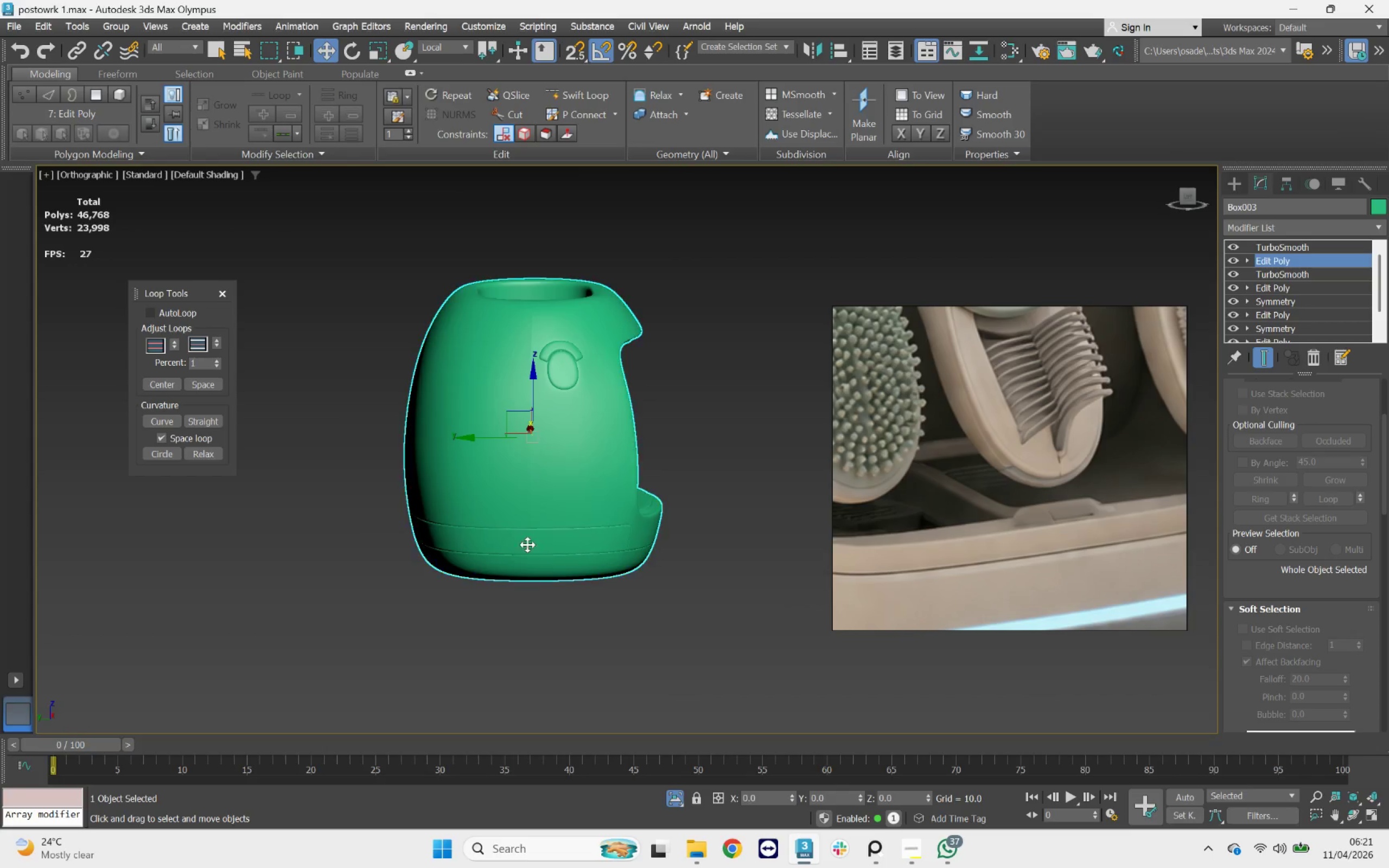 
scroll: coordinate [503, 534], scroll_direction: down, amount: 1.0
 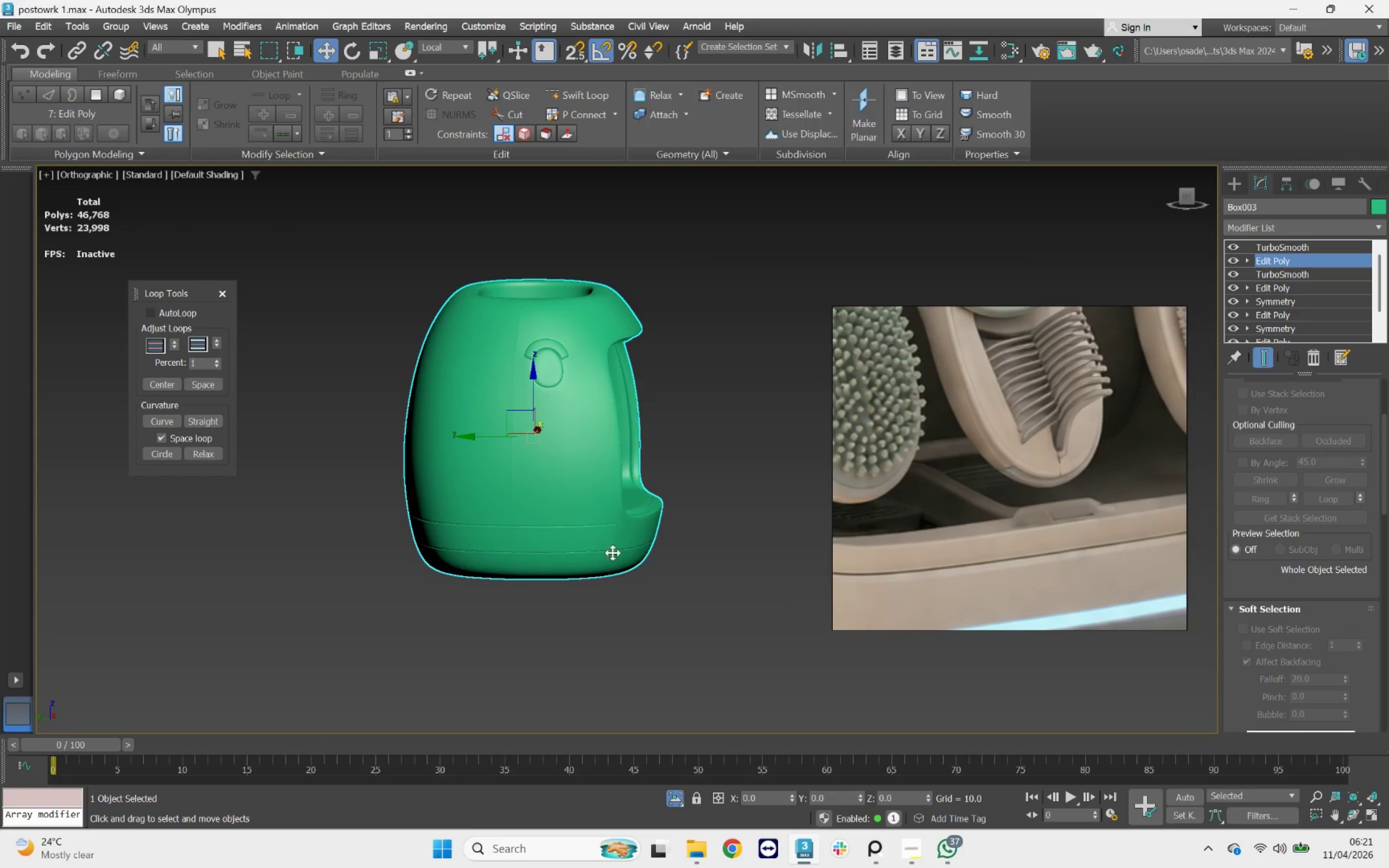 
scroll: coordinate [519, 541], scroll_direction: up, amount: 3.0
 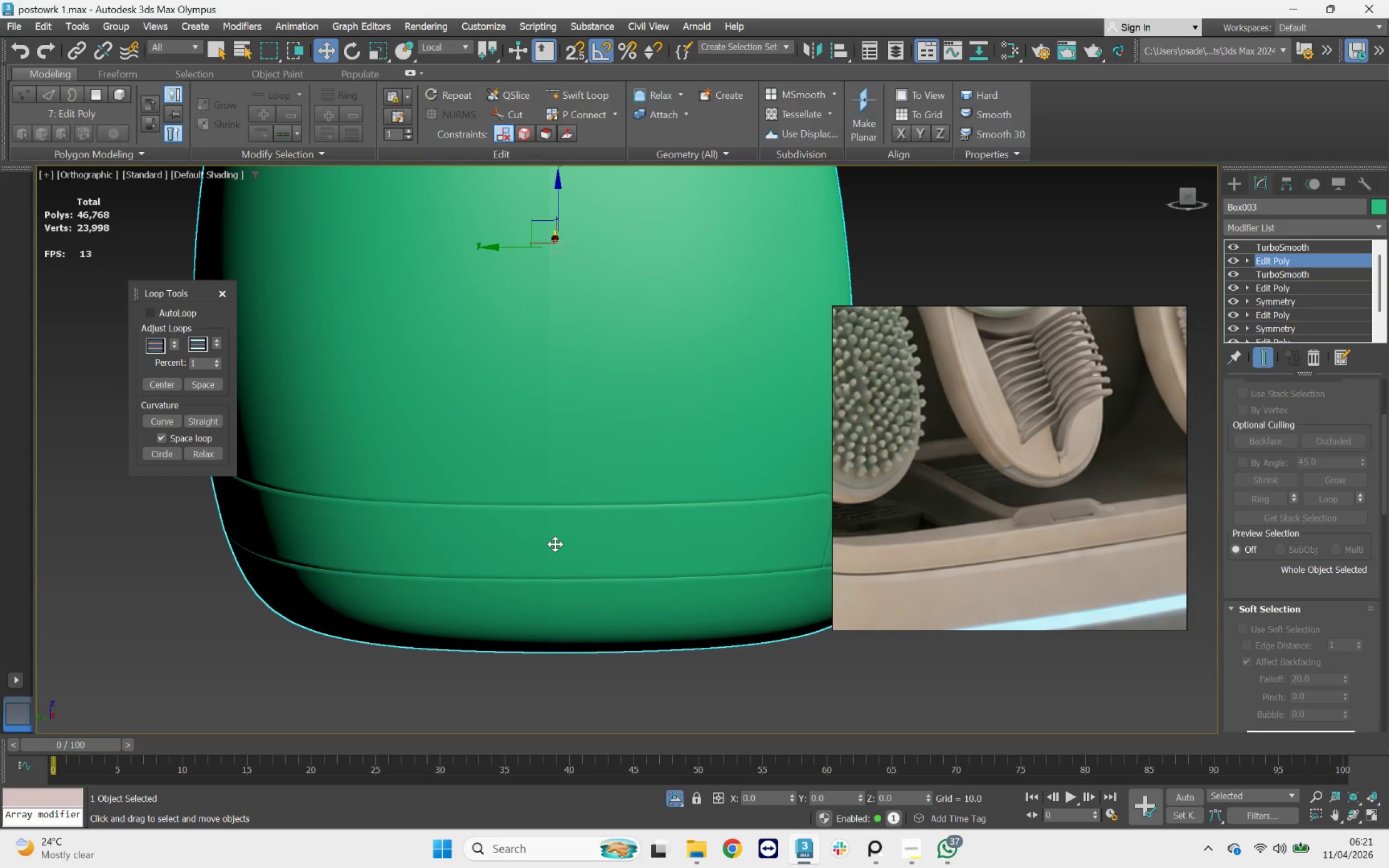 
key(F3)
 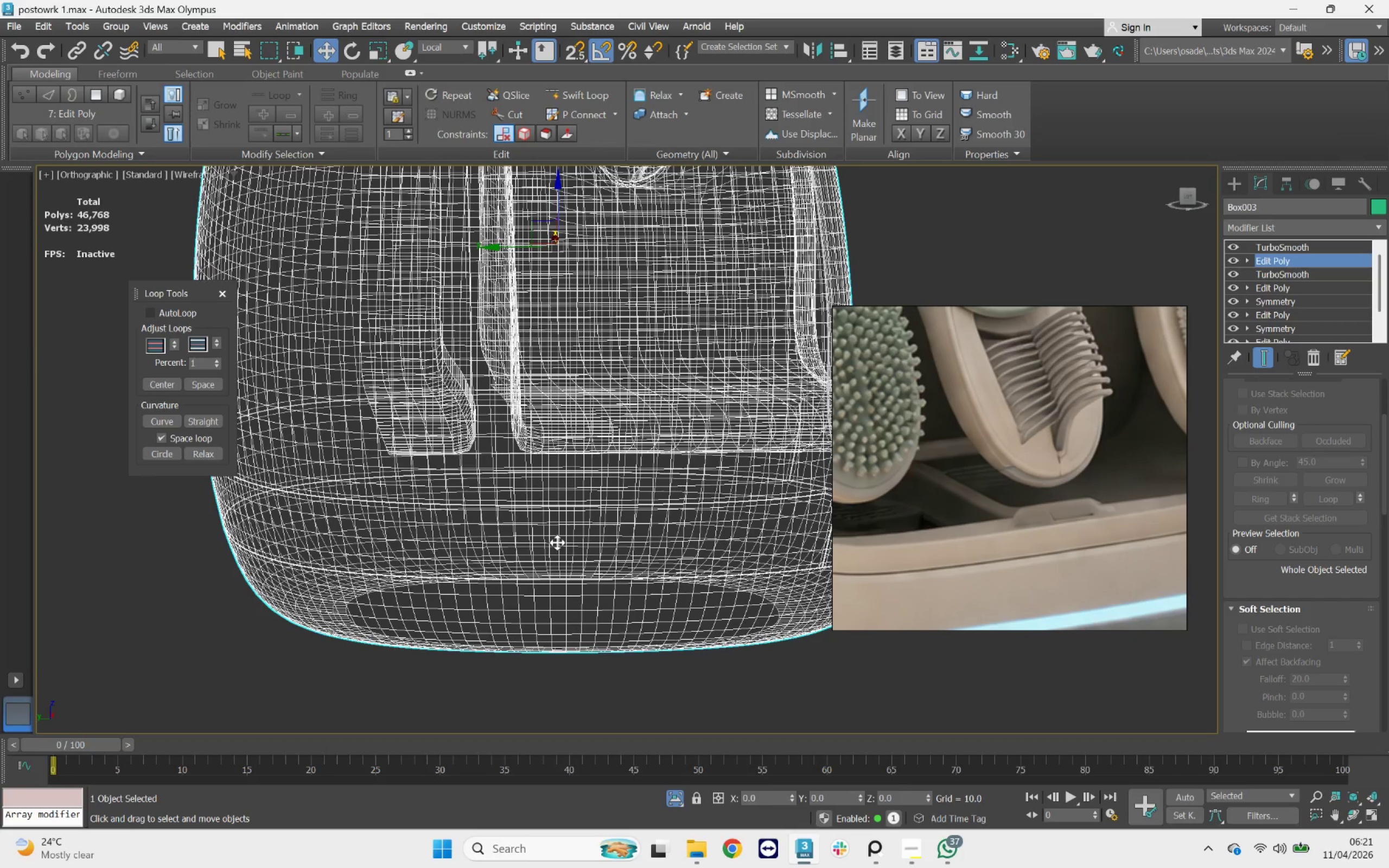 
key(F3)
 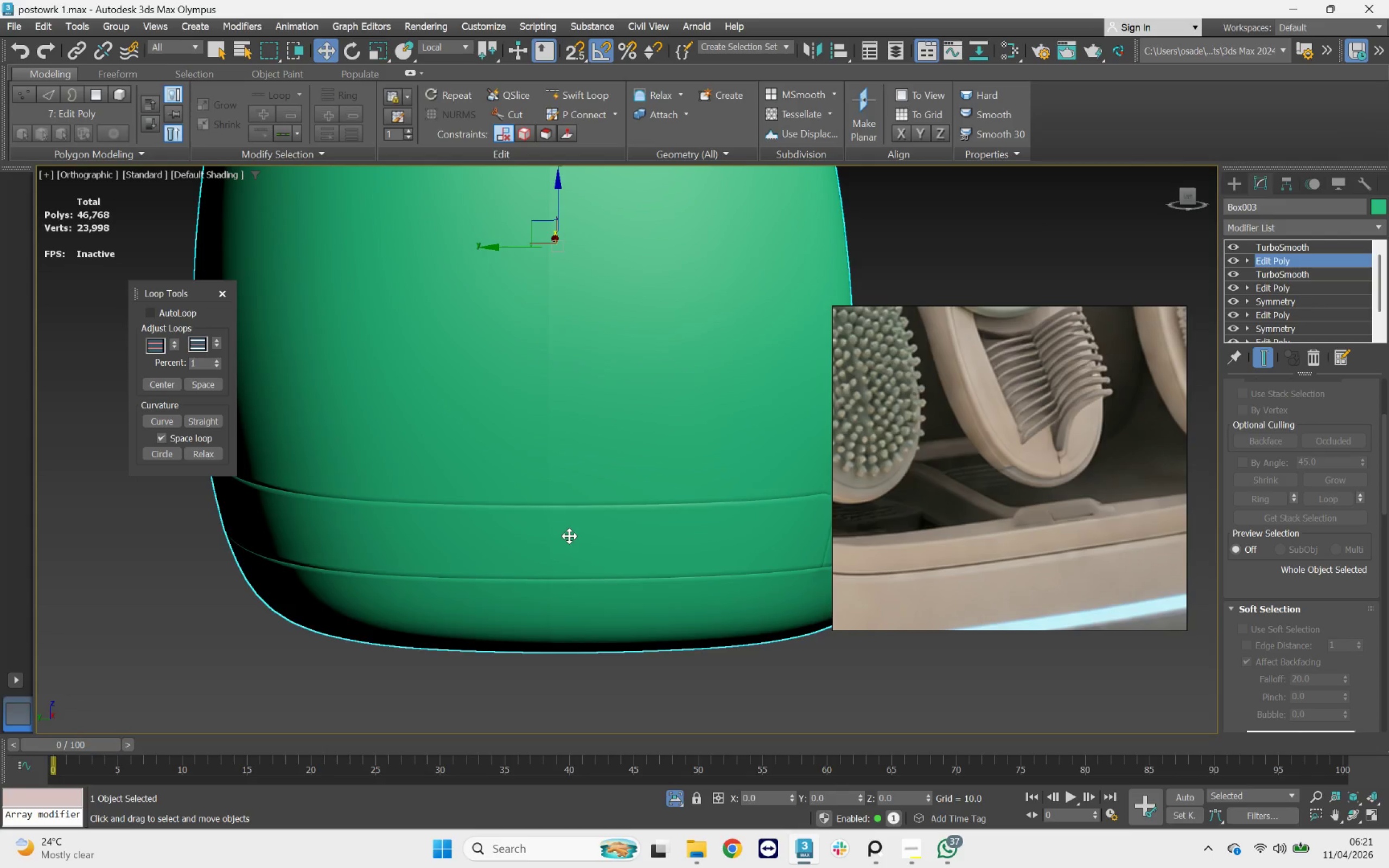 
key(F4)
 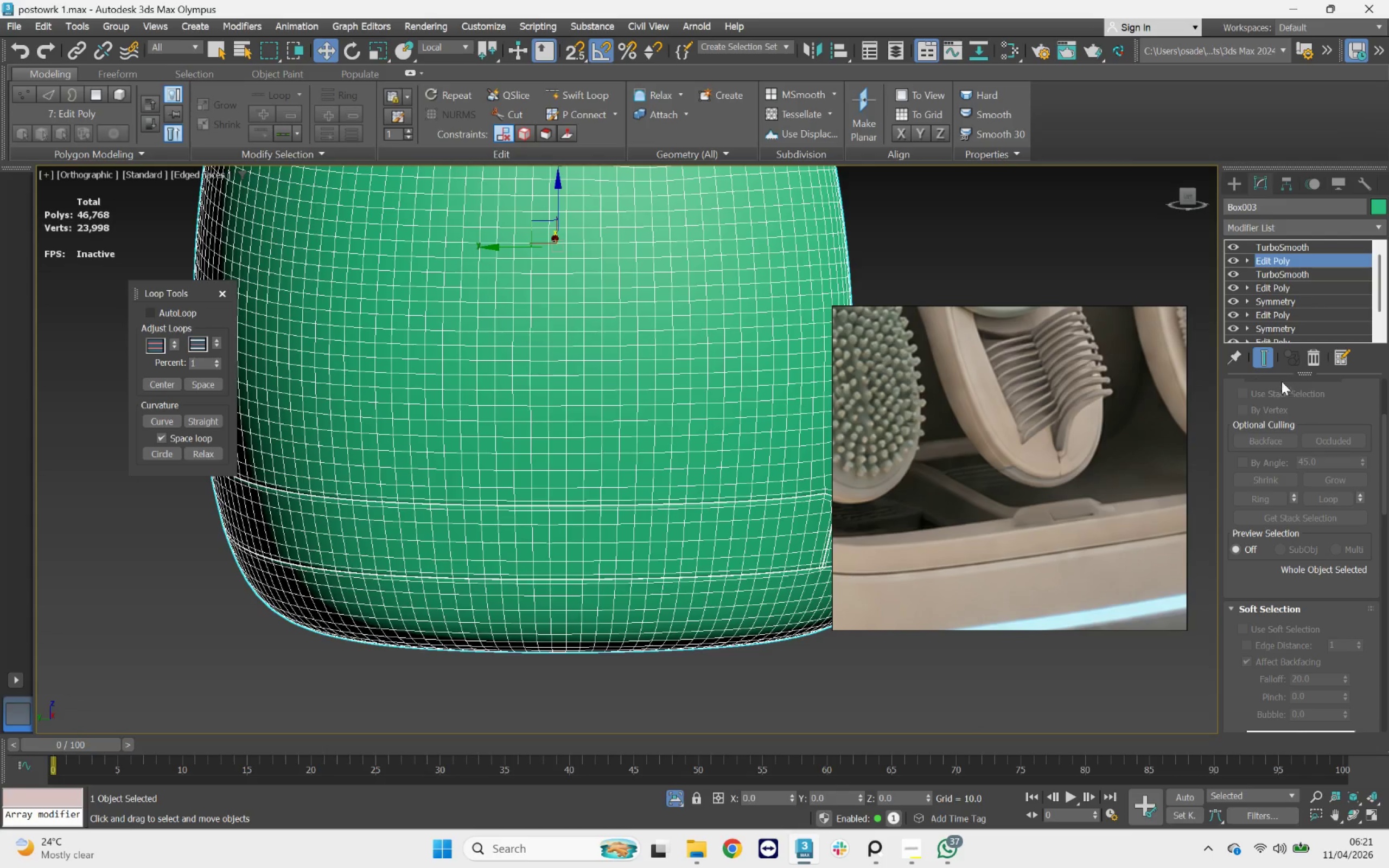 
left_click([1266, 362])
 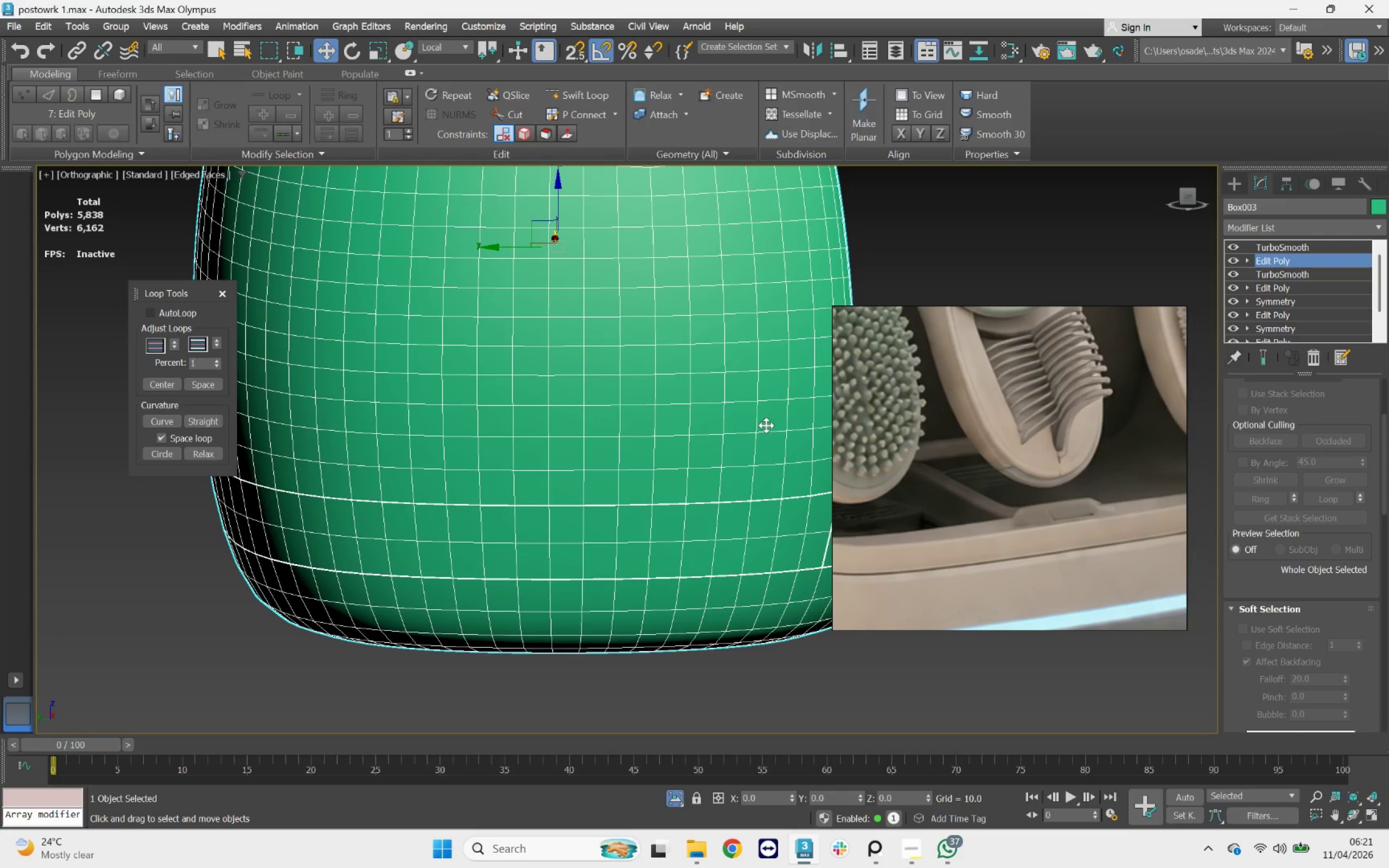 
key(F4)
 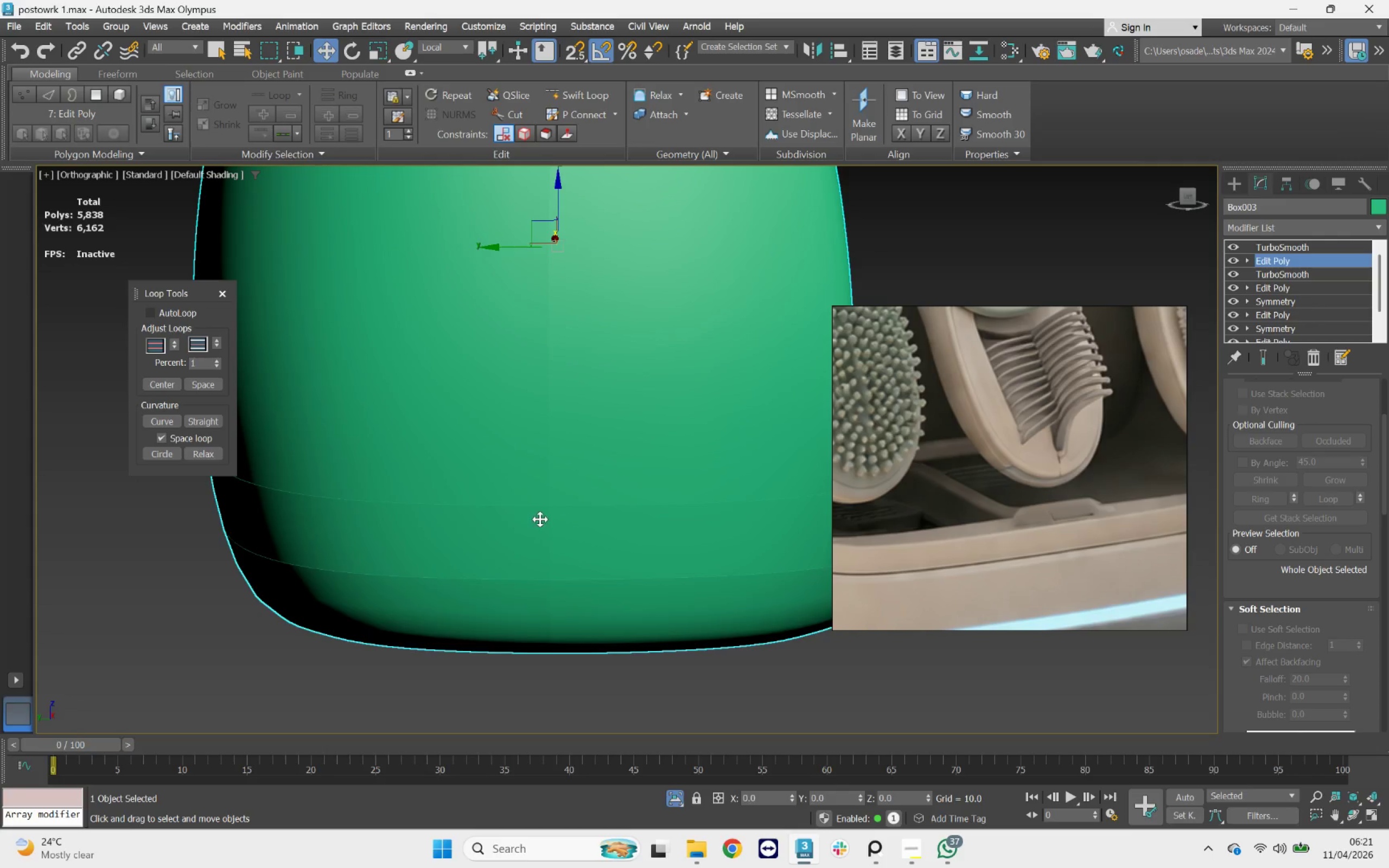 
key(F4)
 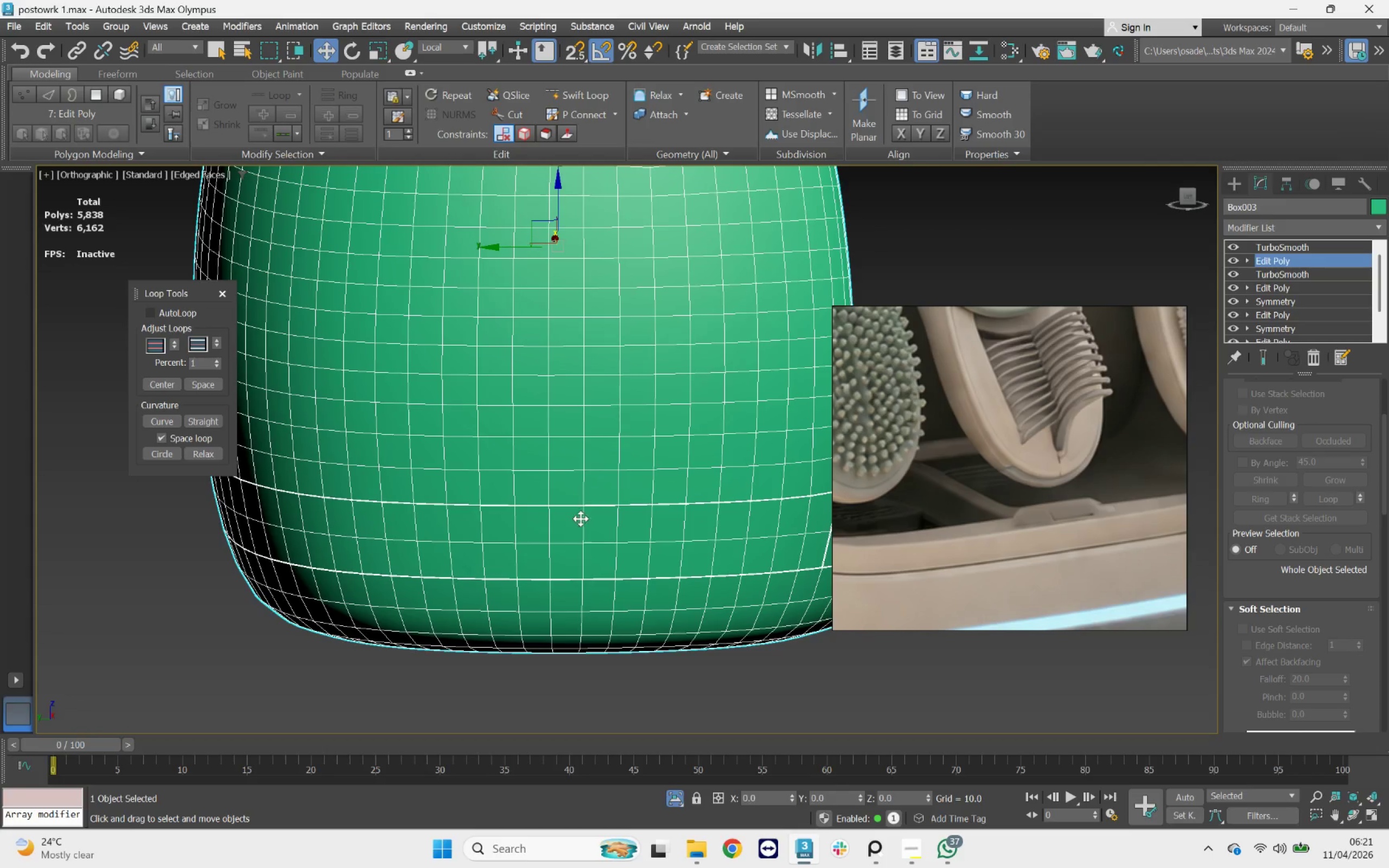 
scroll: coordinate [667, 465], scroll_direction: up, amount: 8.0
 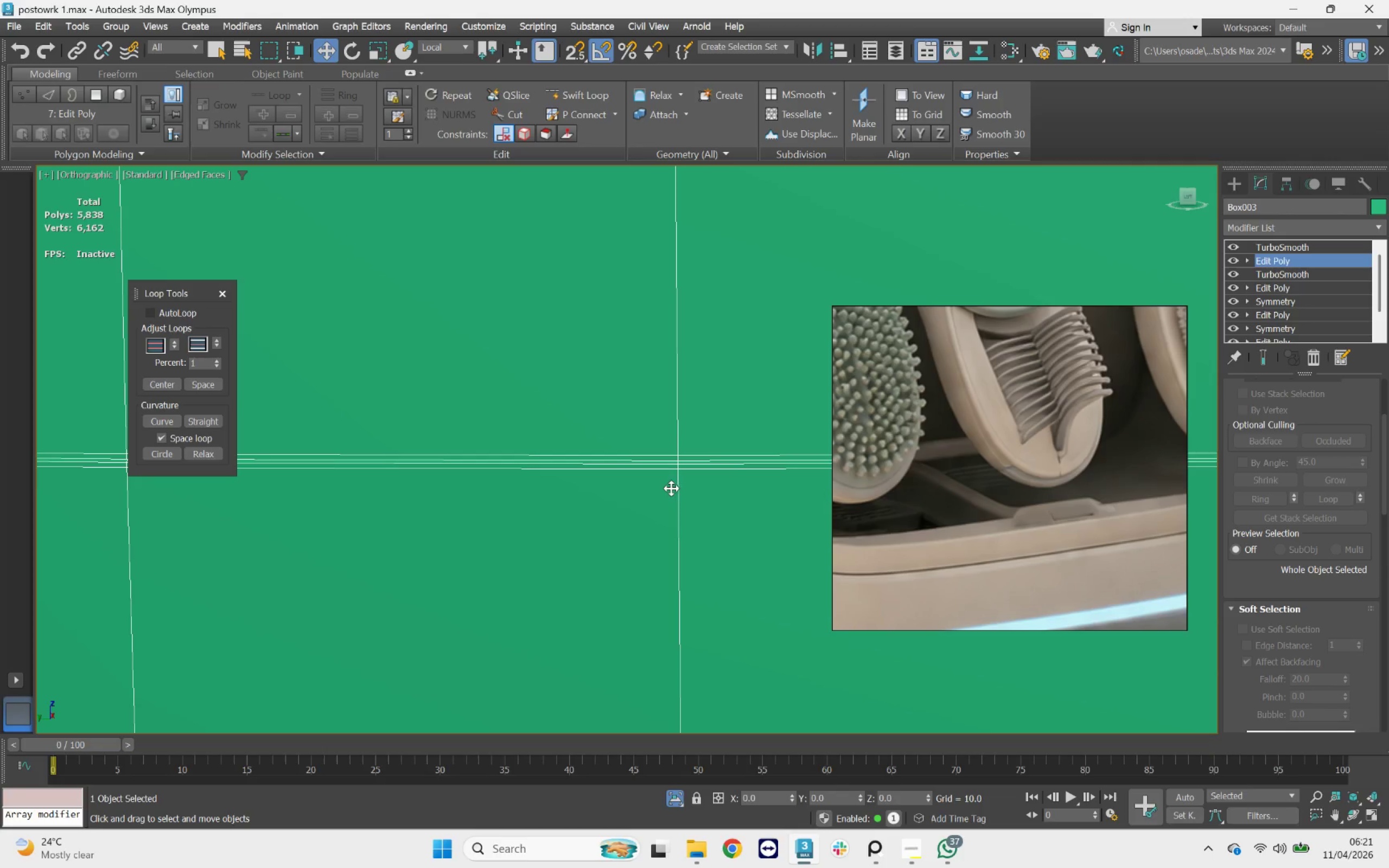 
key(2)
 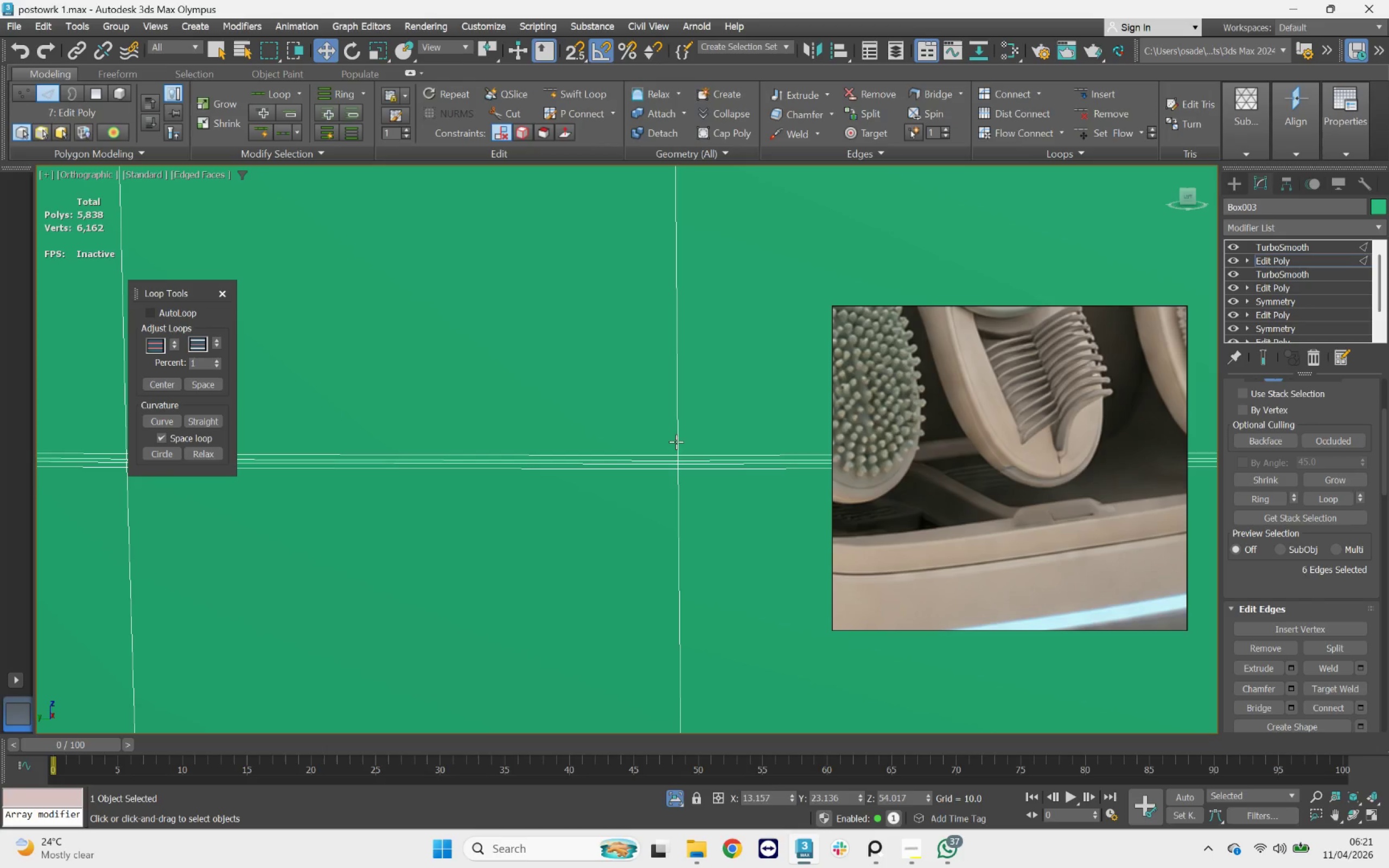 
double_click([676, 442])
 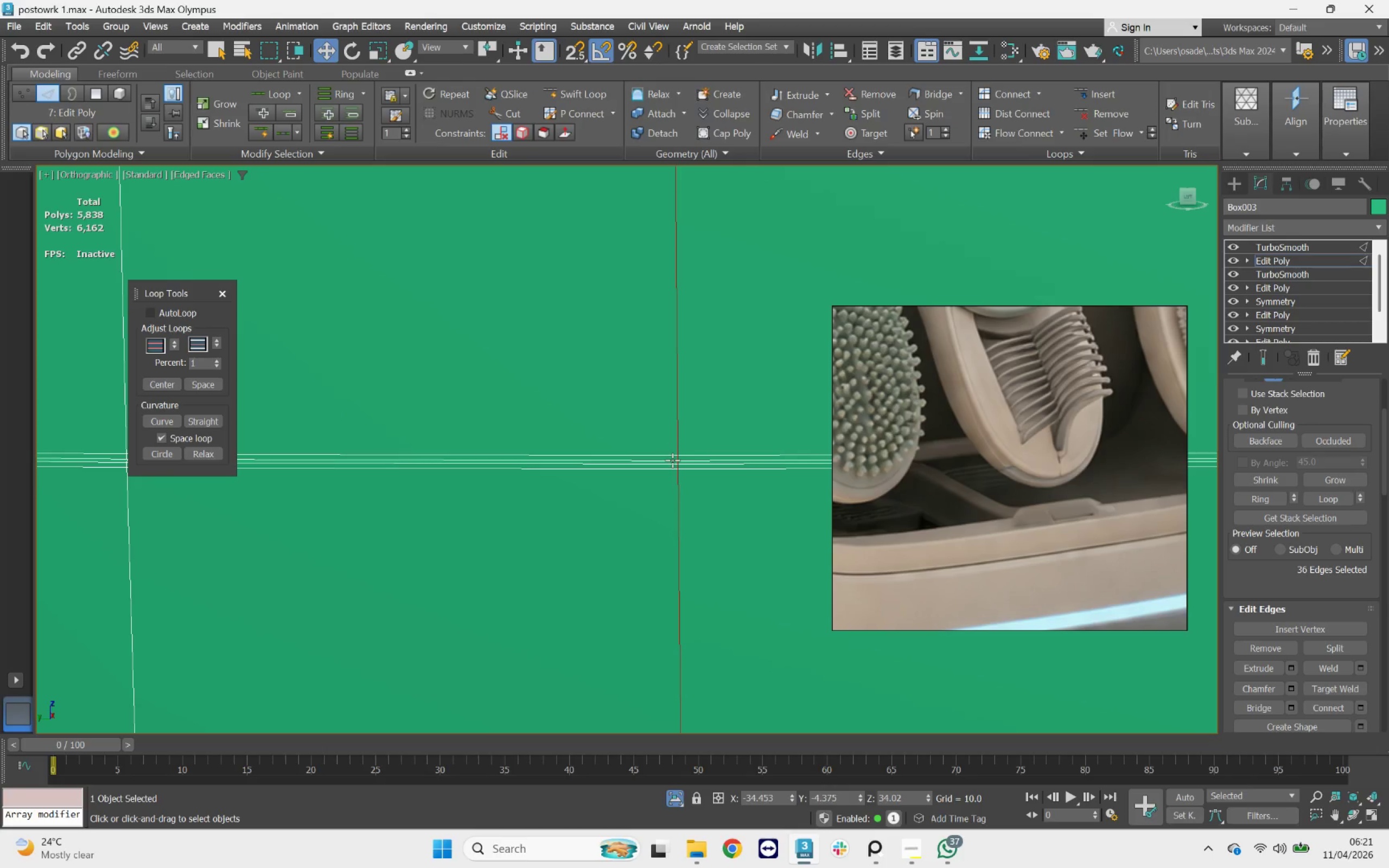 
key(Control+Backspace)
 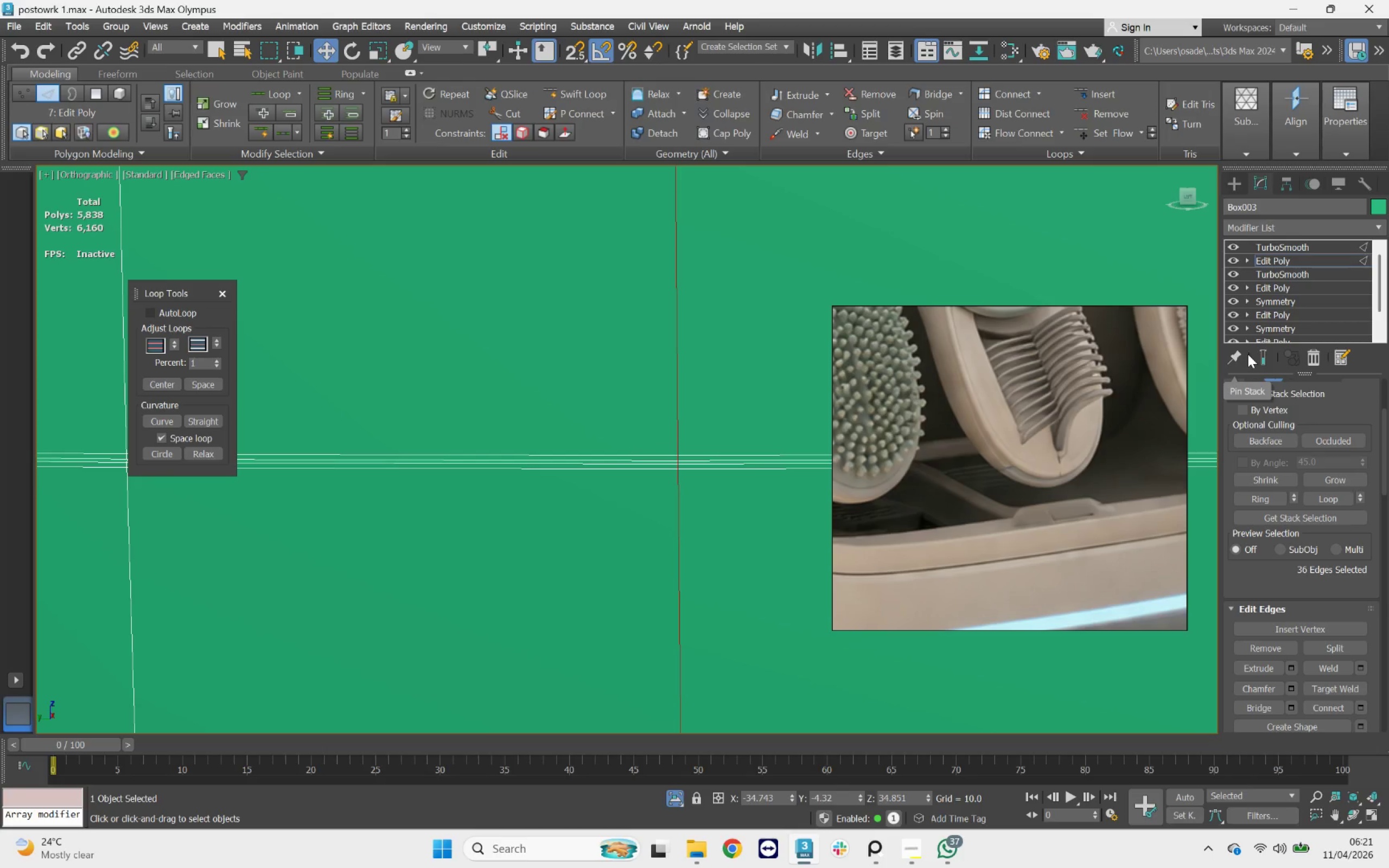 
left_click([1266, 354])
 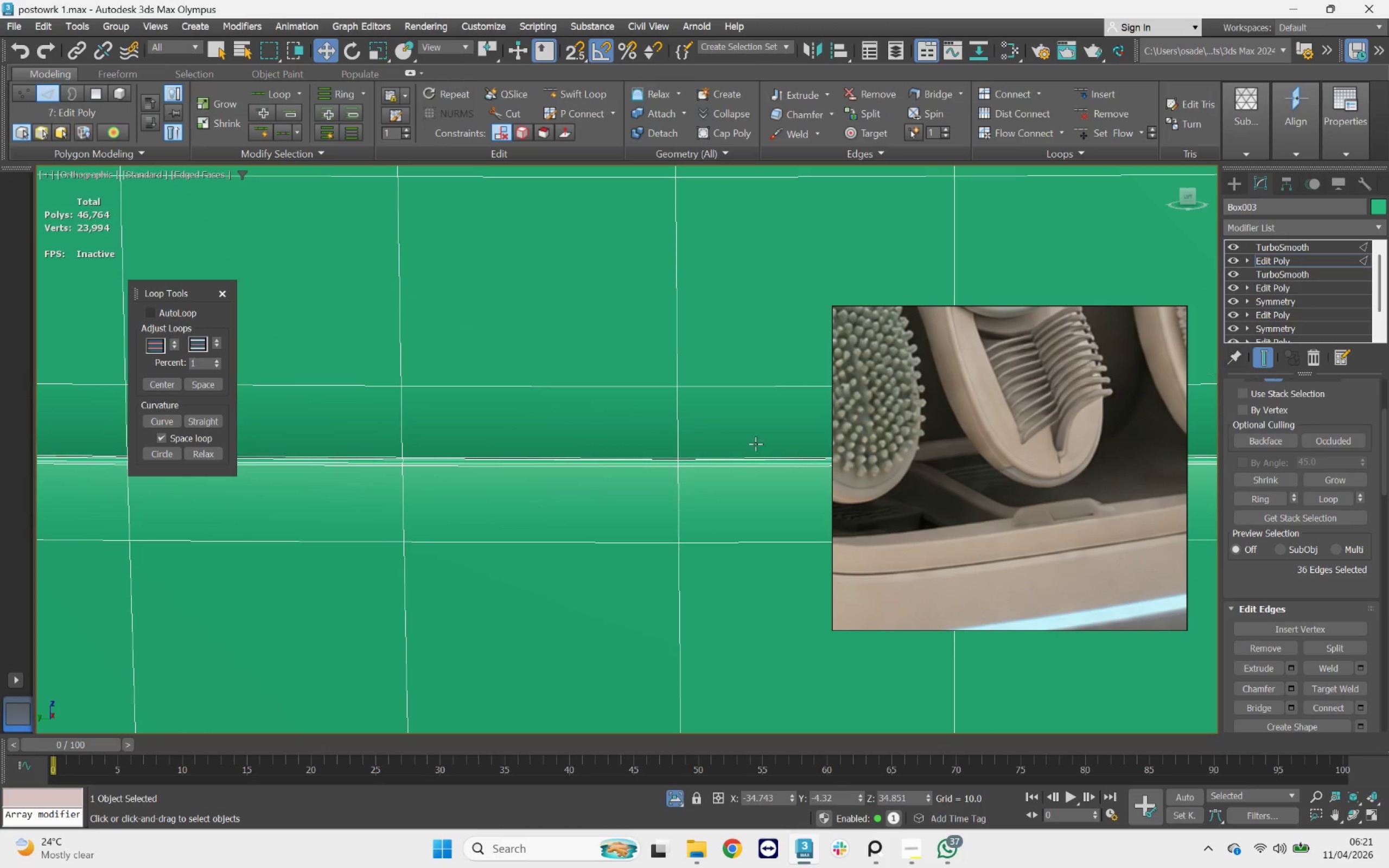 
scroll: coordinate [609, 461], scroll_direction: down, amount: 9.0
 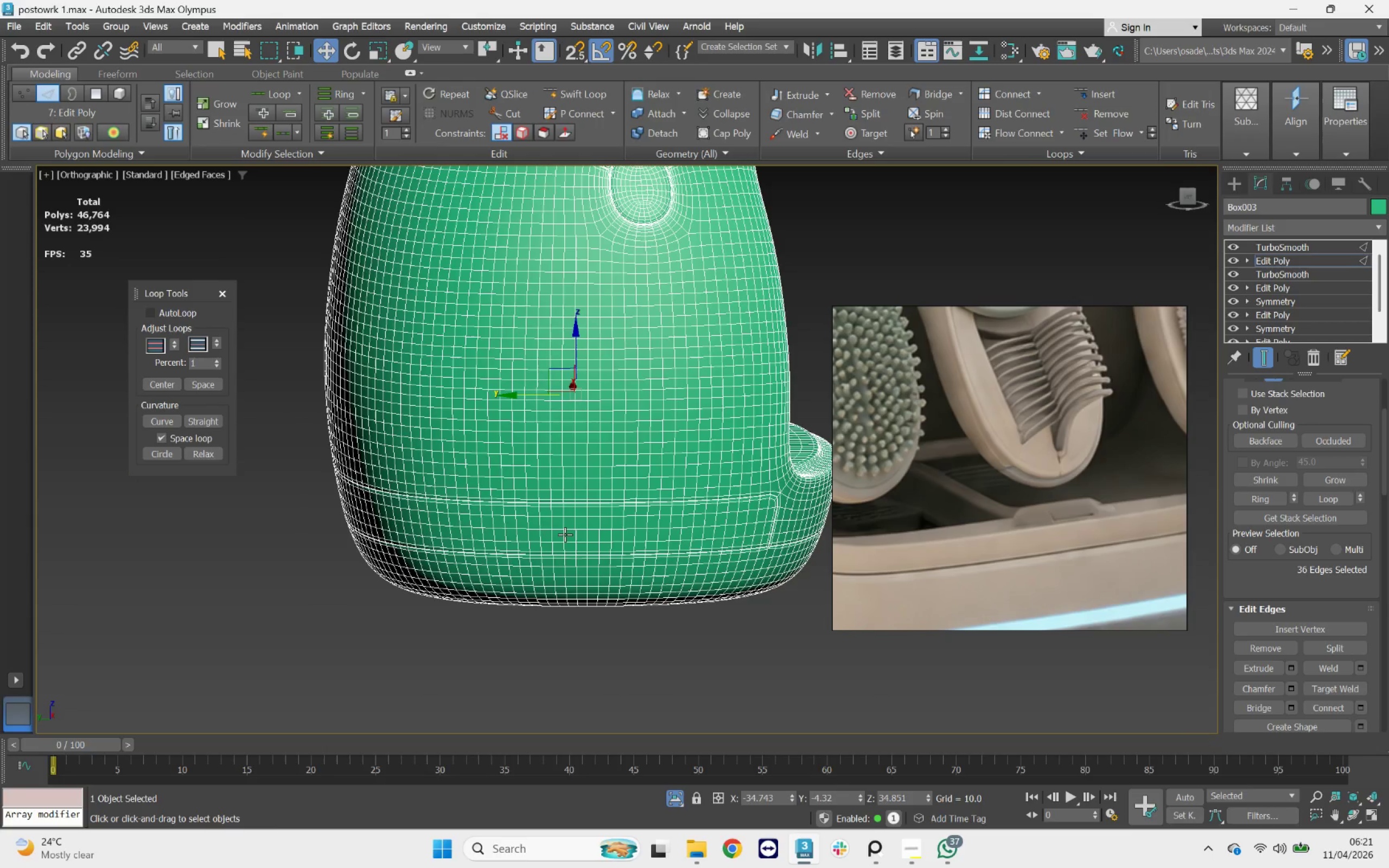 
key(F3)
 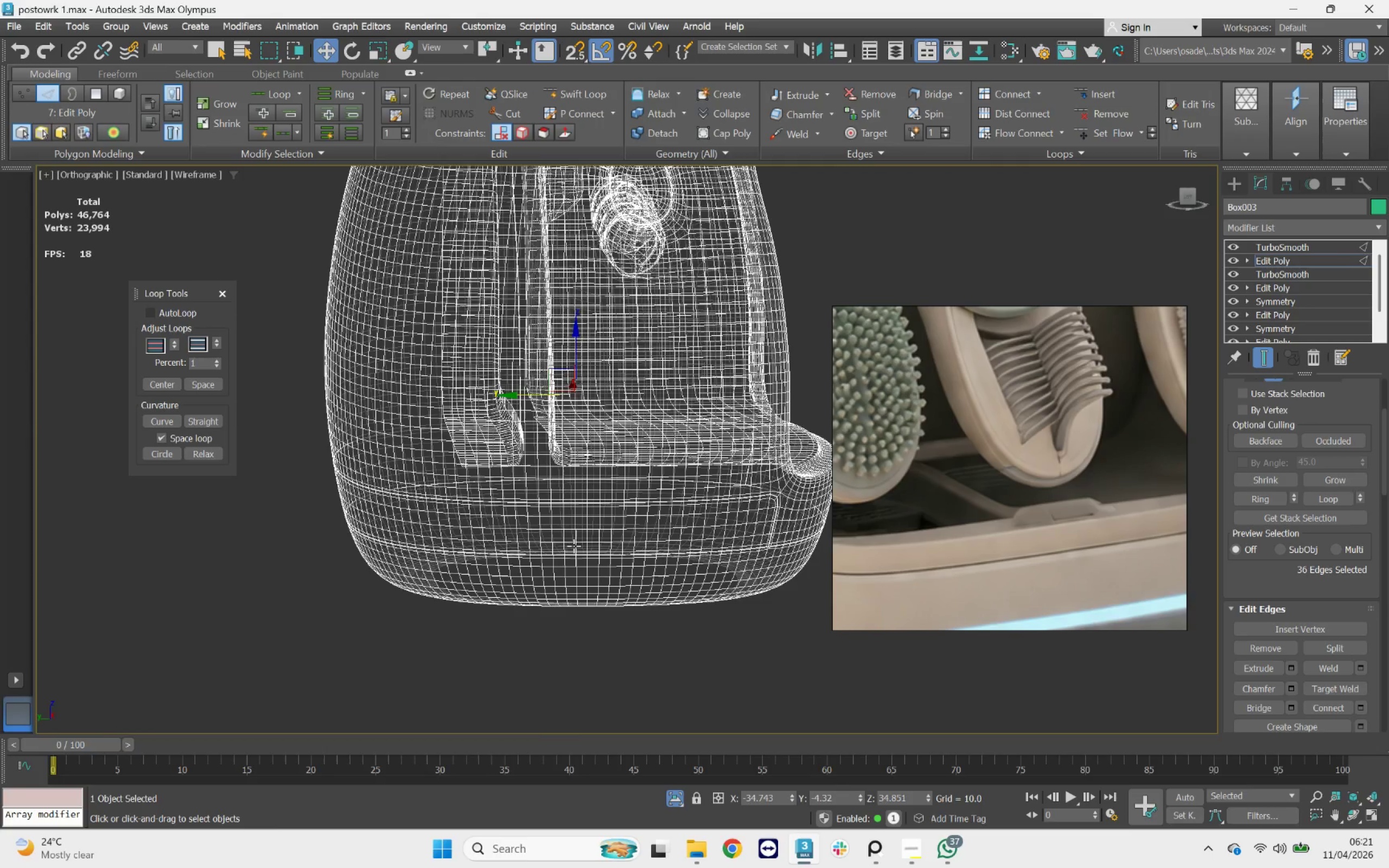 
key(F3)
 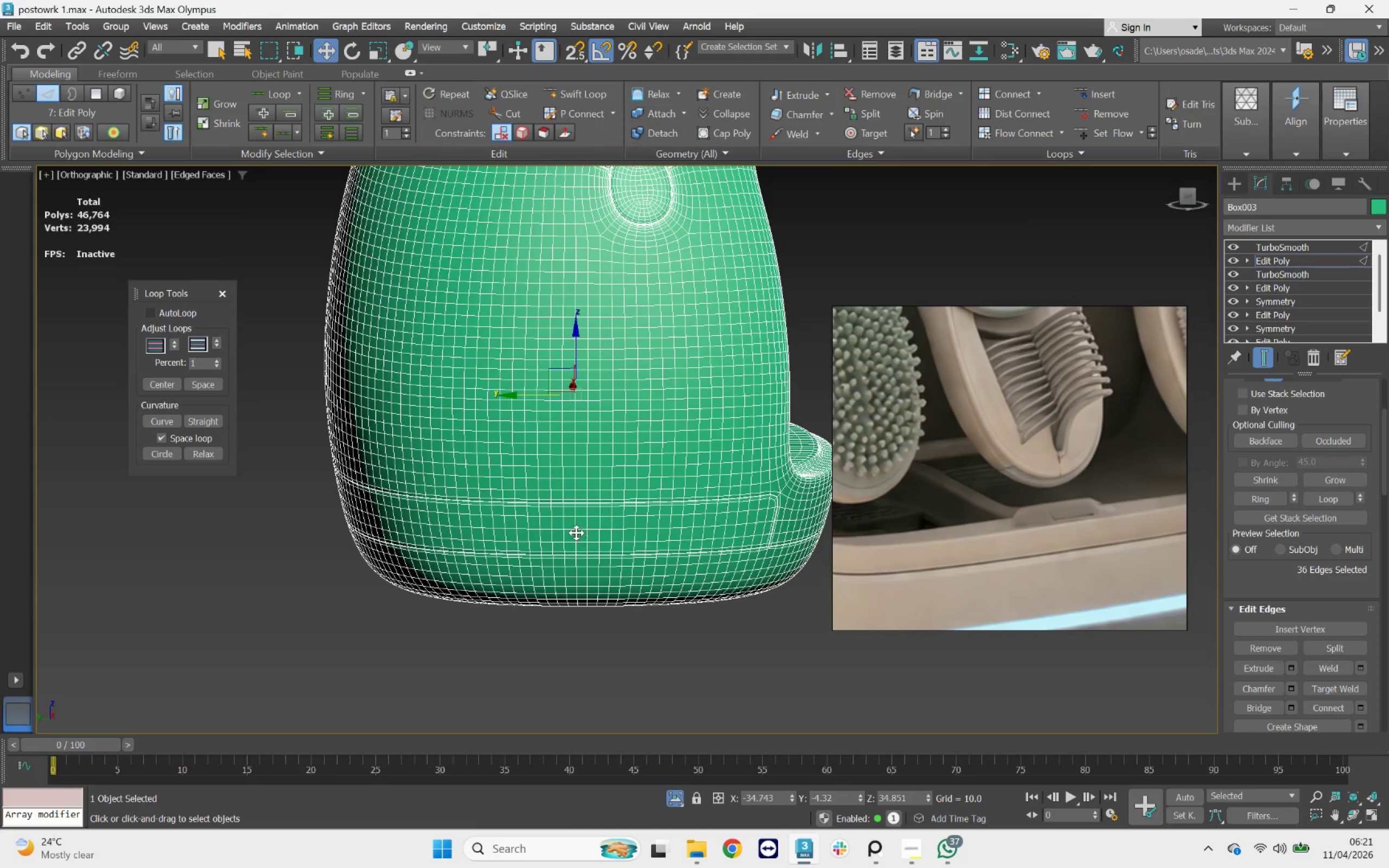 
key(F4)
 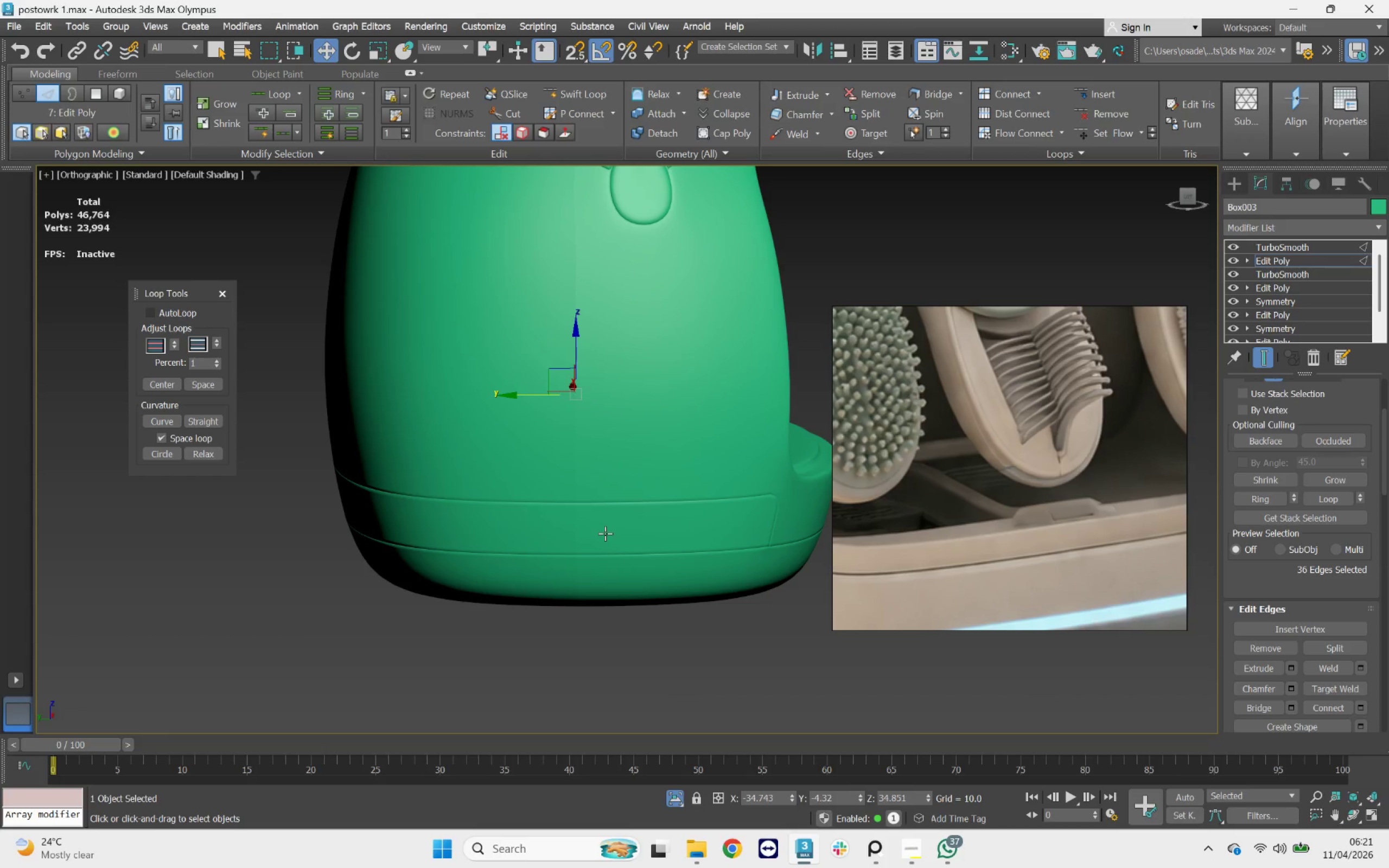 
scroll: coordinate [605, 533], scroll_direction: down, amount: 1.0
 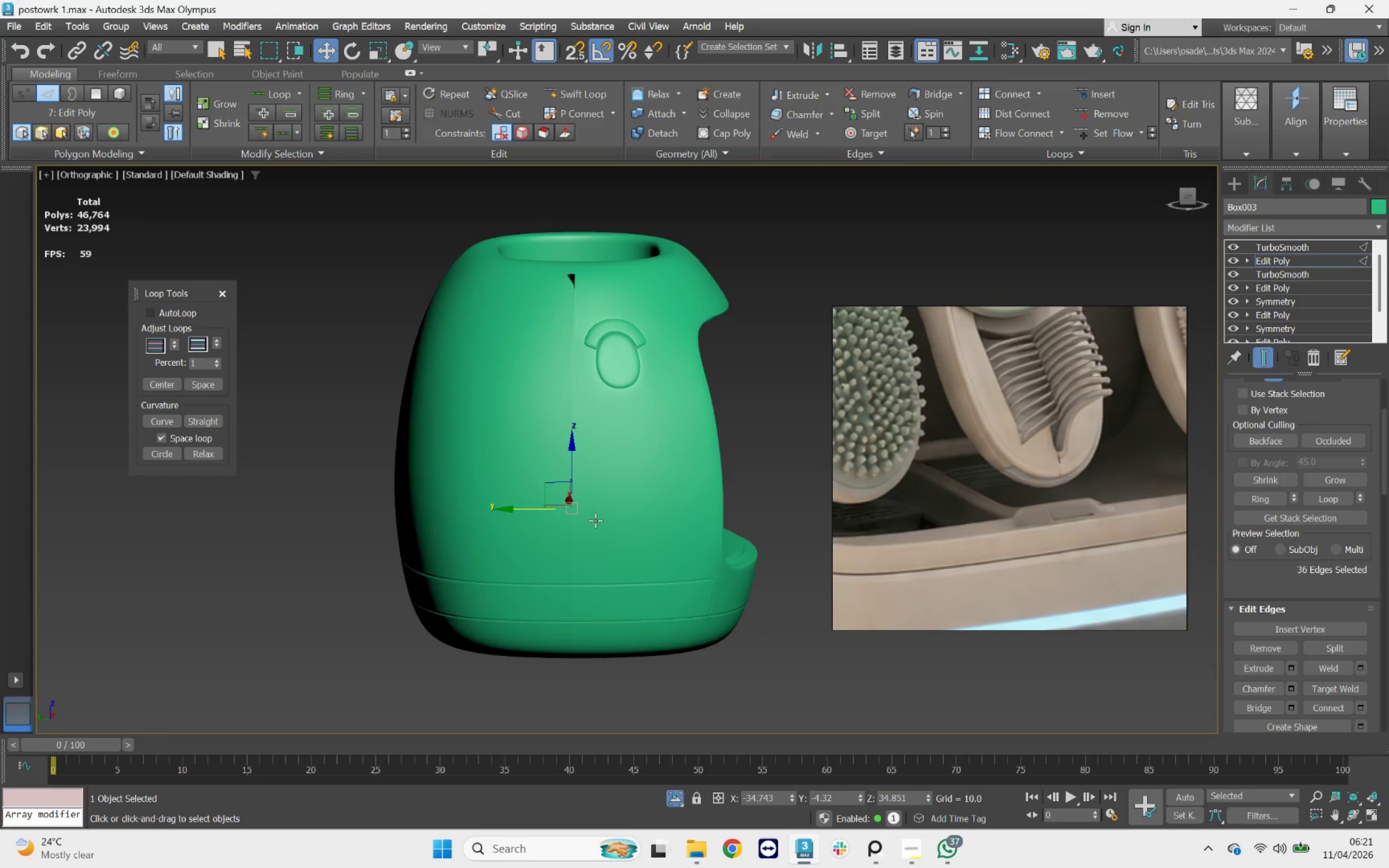 
scroll: coordinate [565, 242], scroll_direction: up, amount: 5.0
 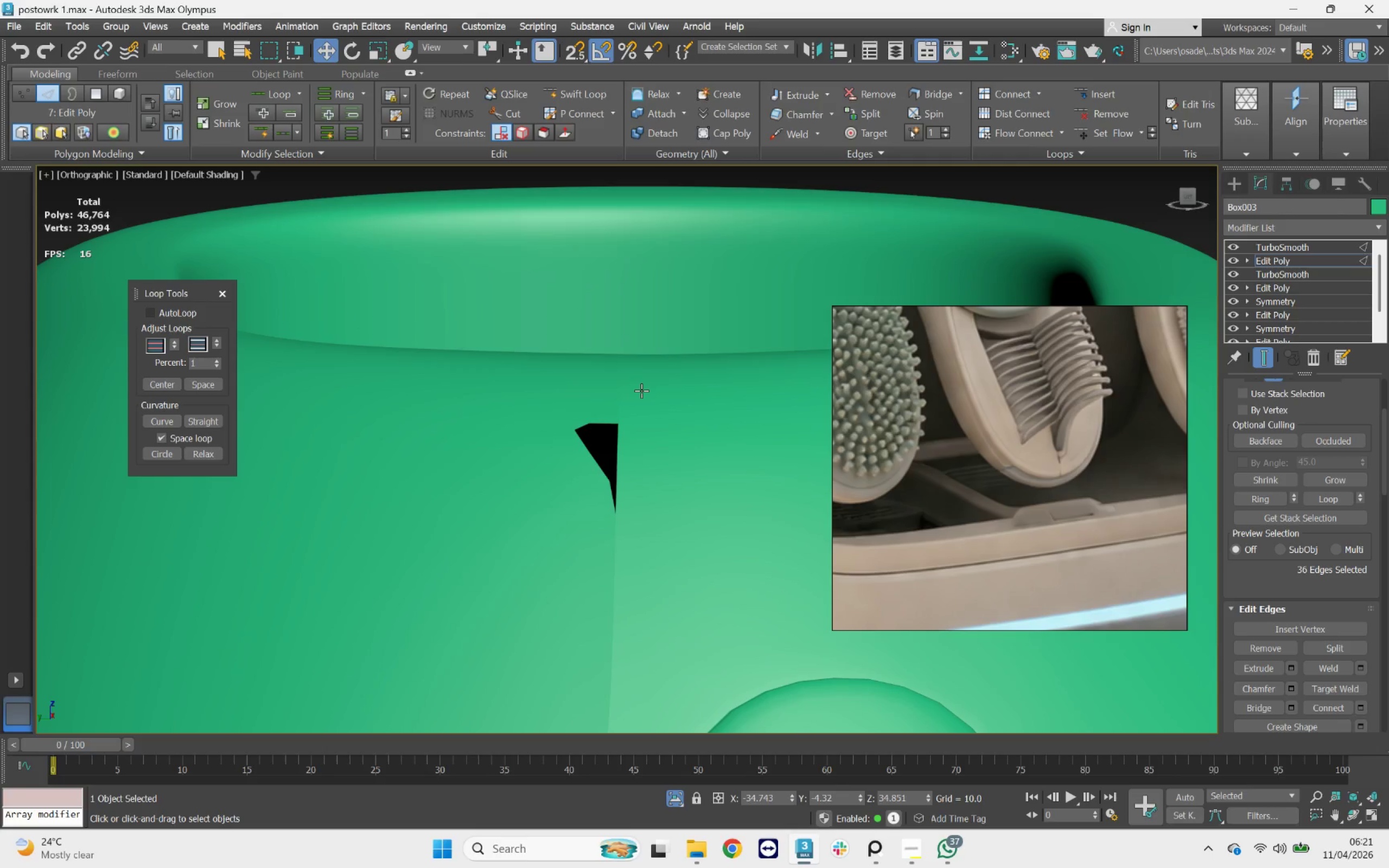 
key(Control+Z)
 